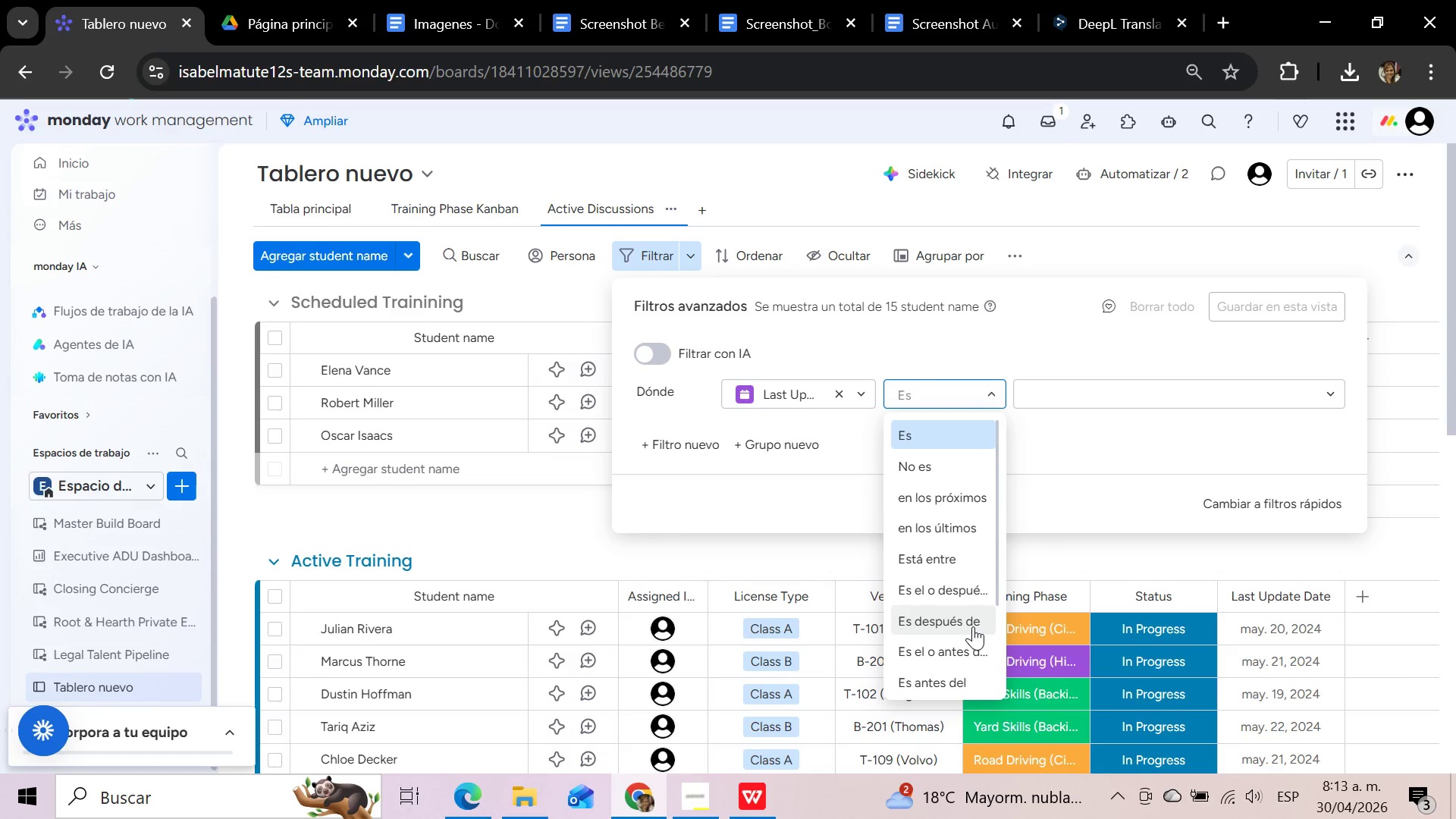 
scroll: coordinate [951, 690], scroll_direction: down, amount: 3.0
 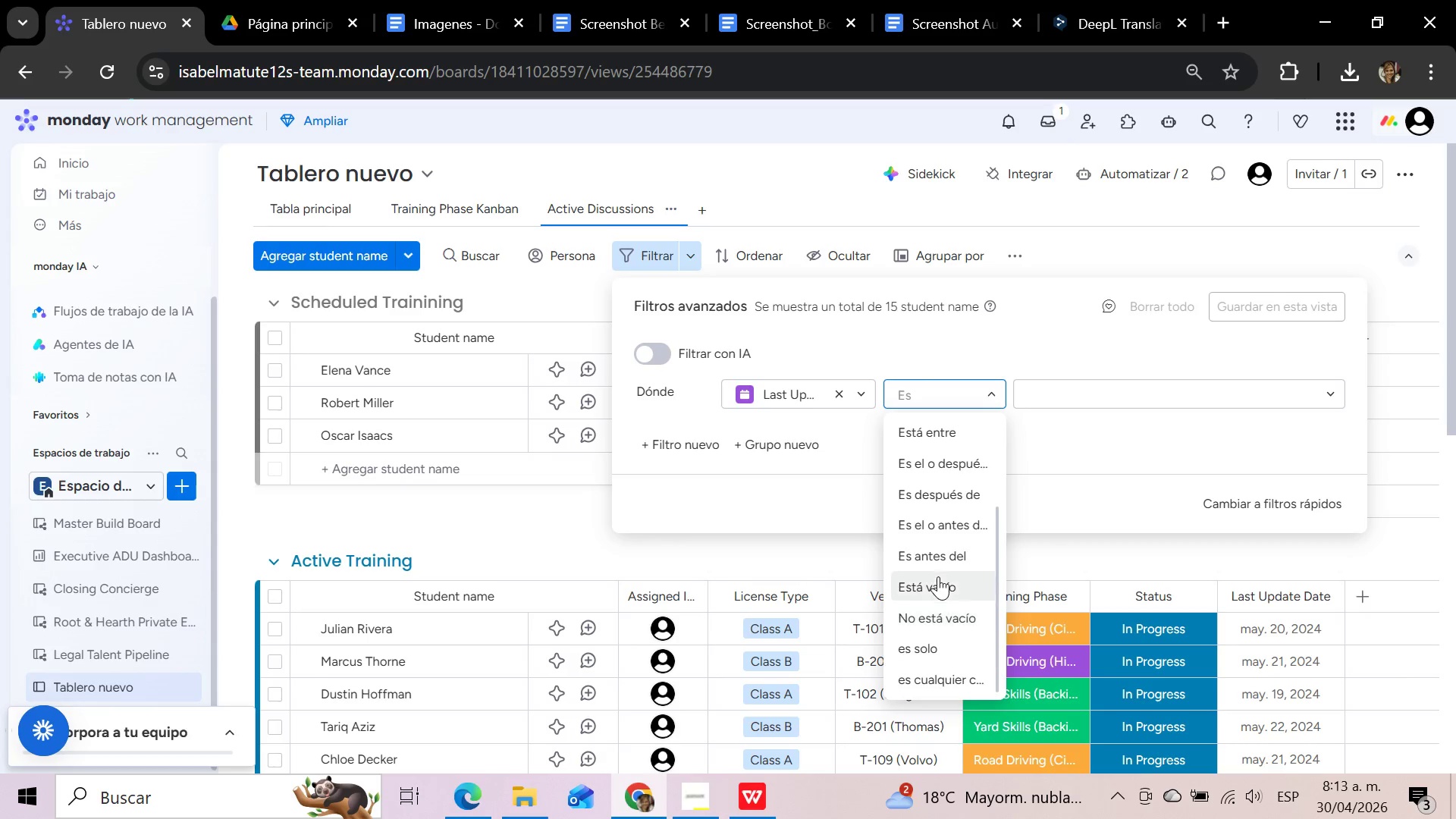 
scroll: coordinate [938, 576], scroll_direction: up, amount: 4.0
 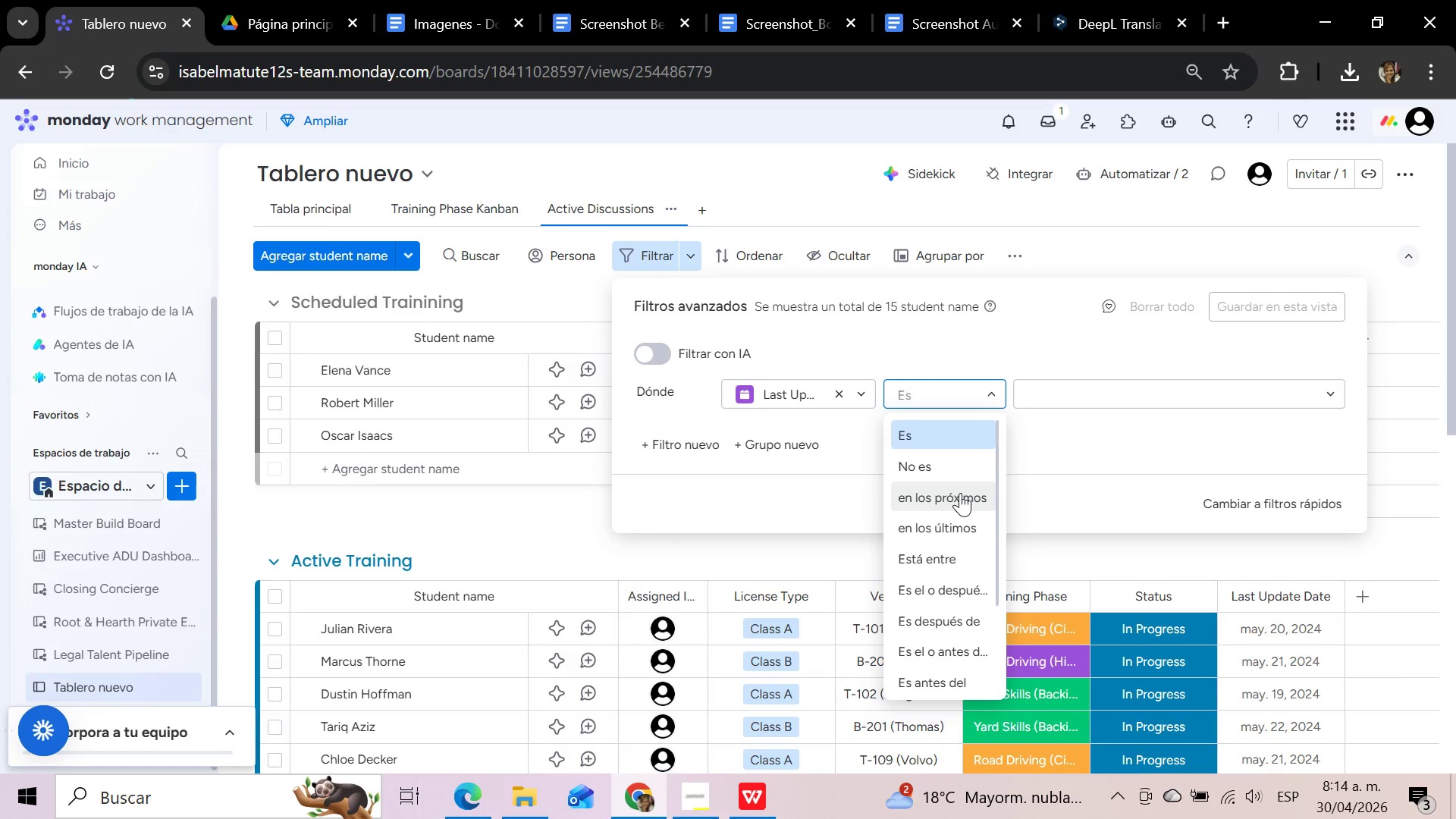 
wait(54.48)
 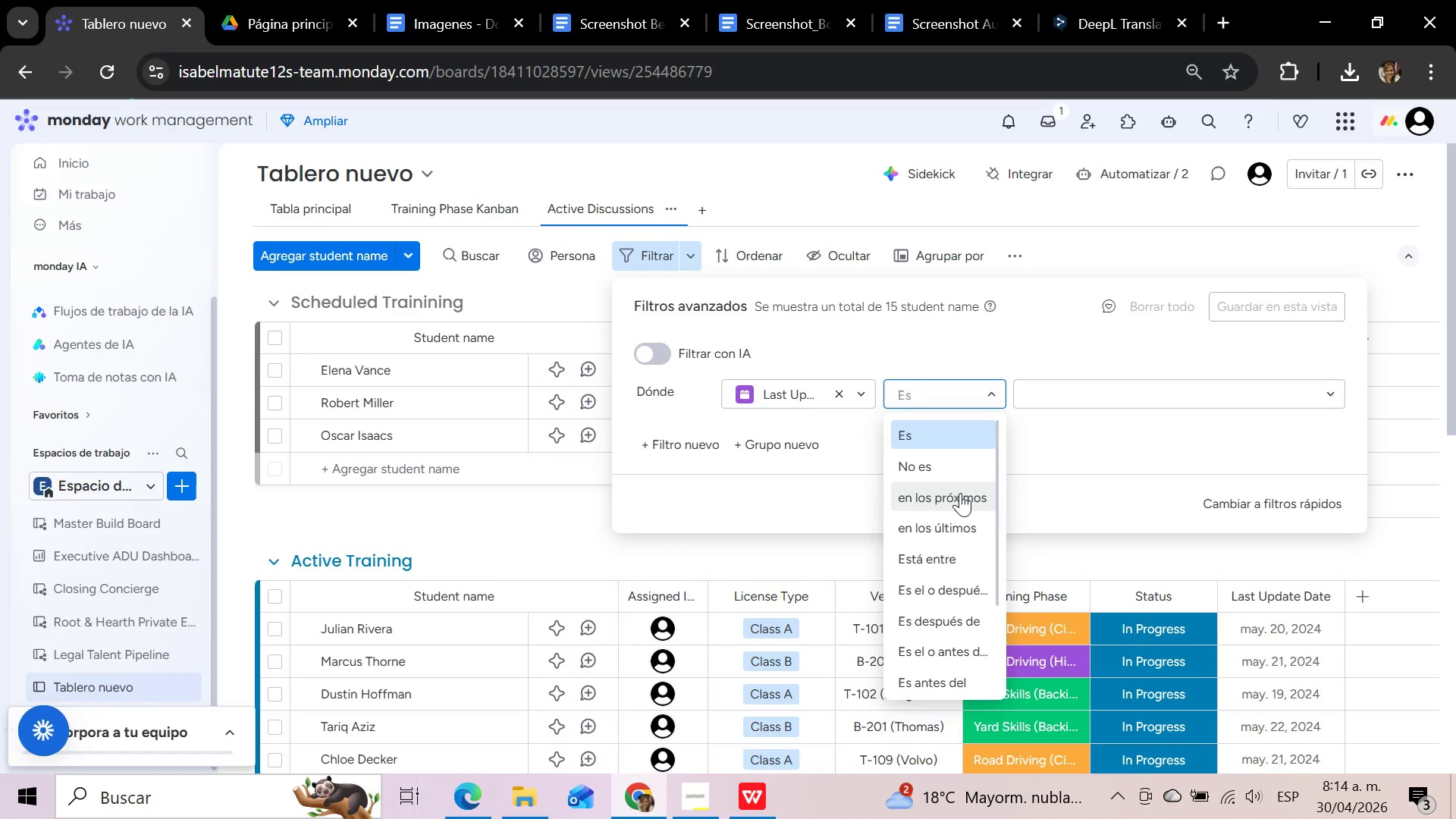 
scroll: coordinate [972, 532], scroll_direction: down, amount: 1.0
 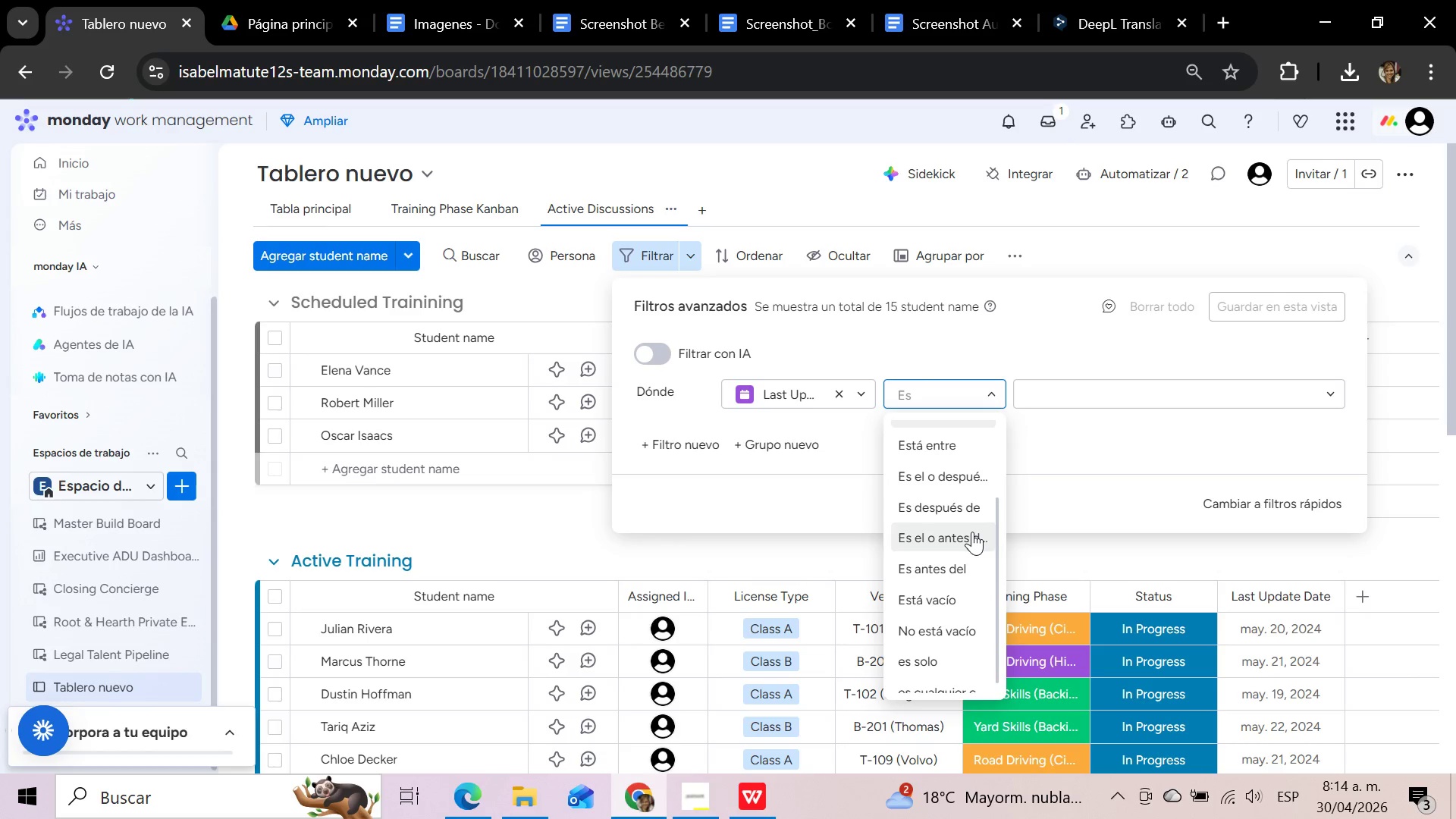 
scroll: coordinate [972, 532], scroll_direction: none, amount: 0.0
 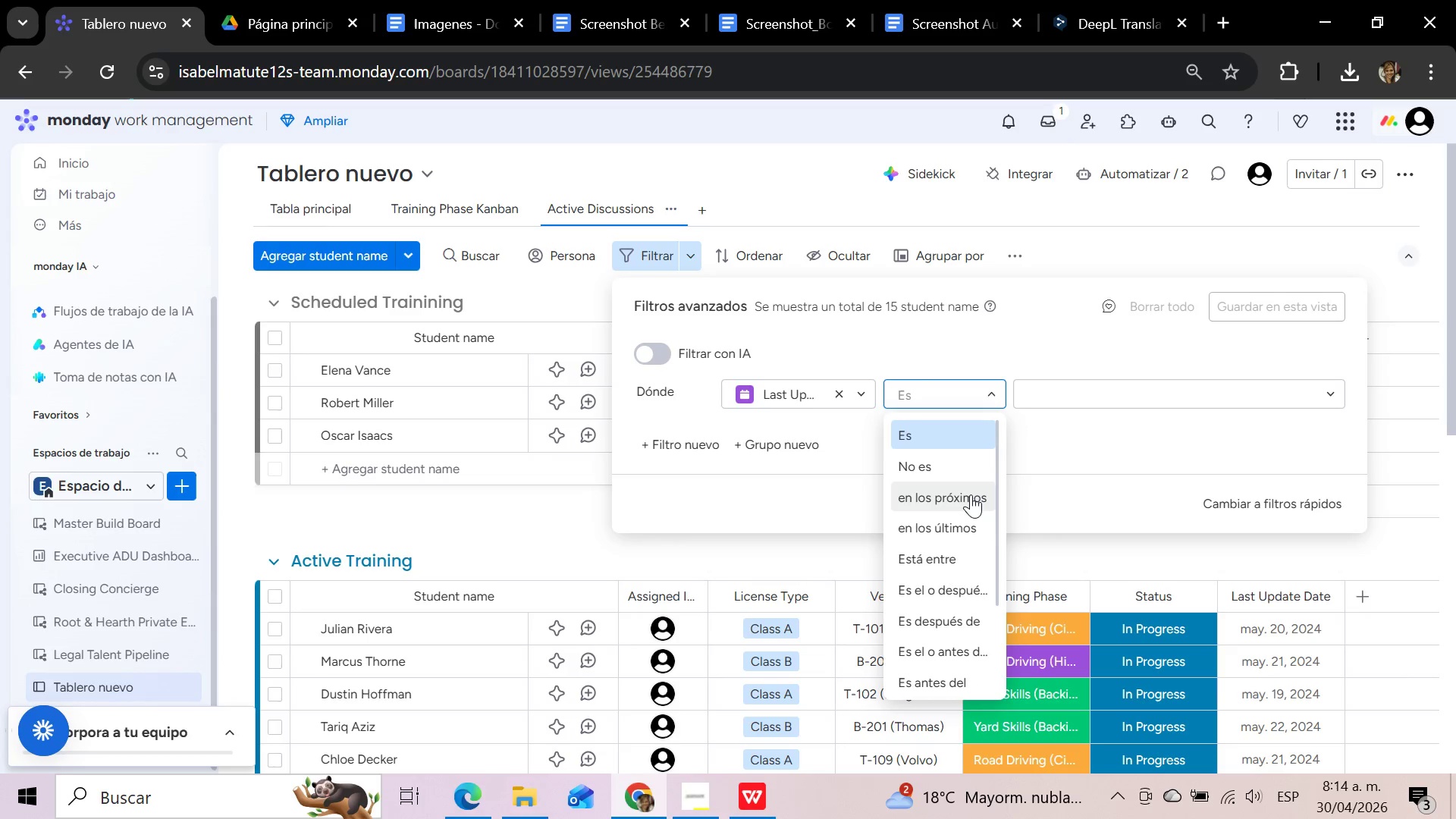 
left_click([971, 494])
 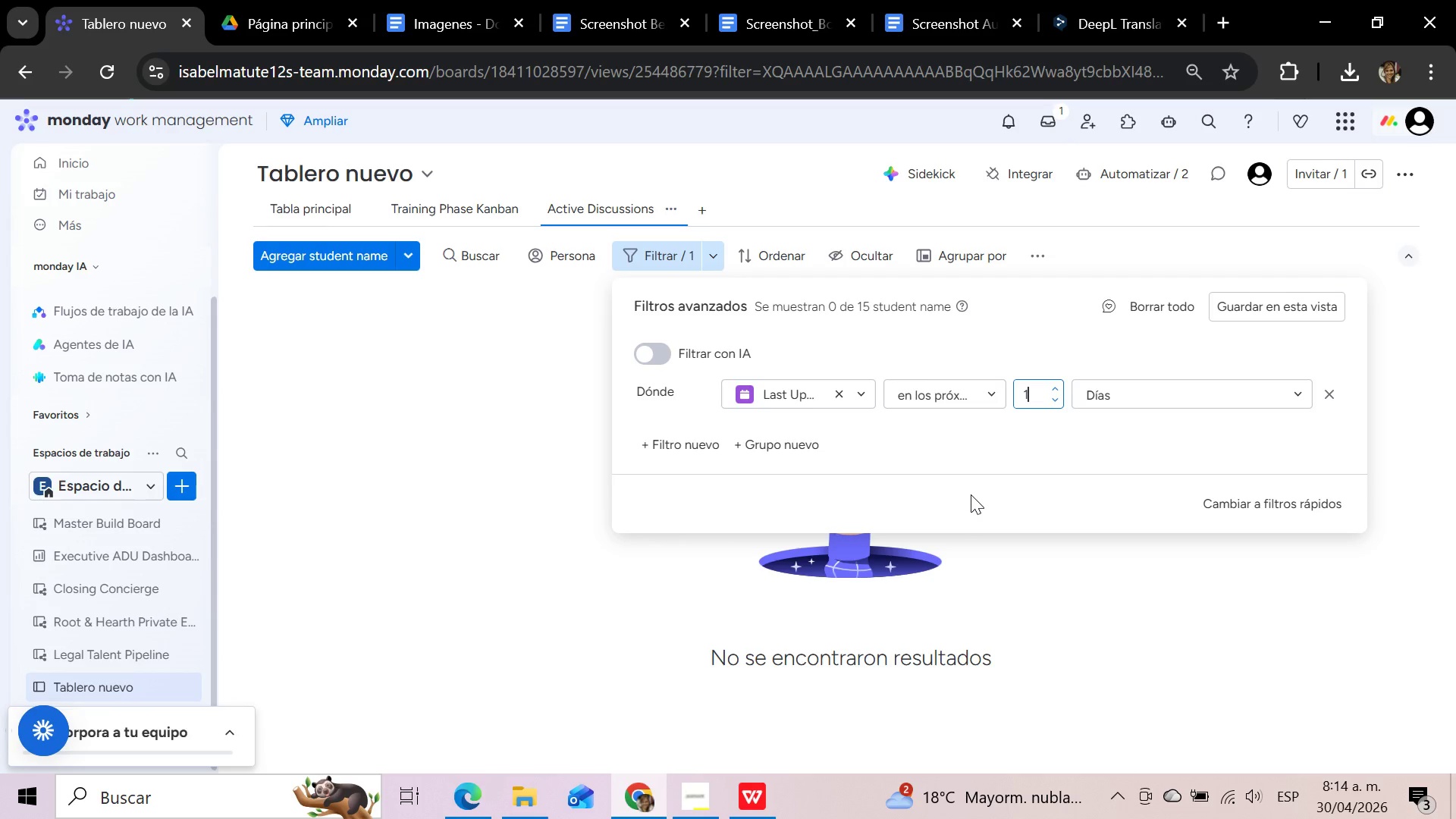 
wait(13.3)
 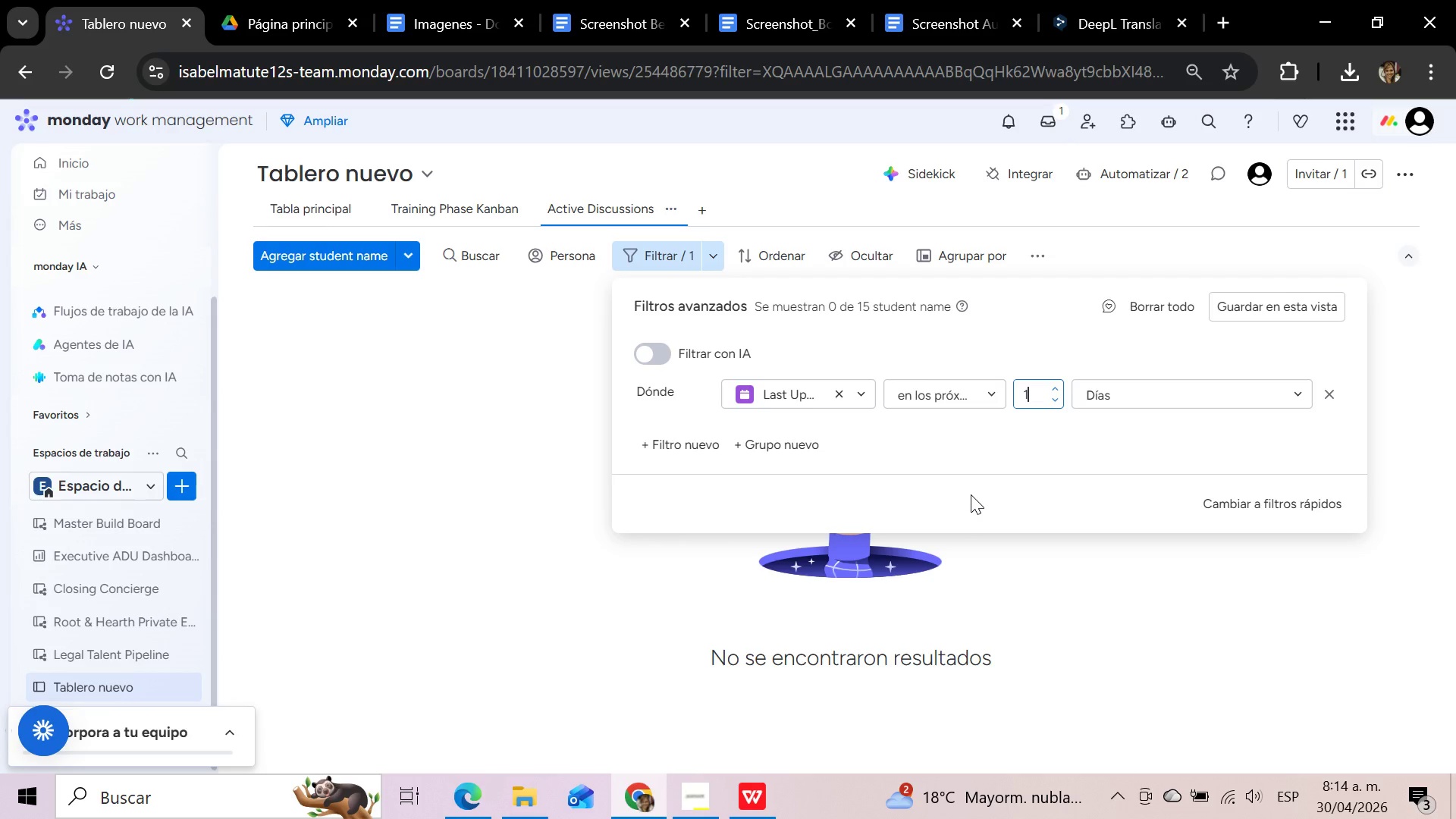 
key(Backspace)
 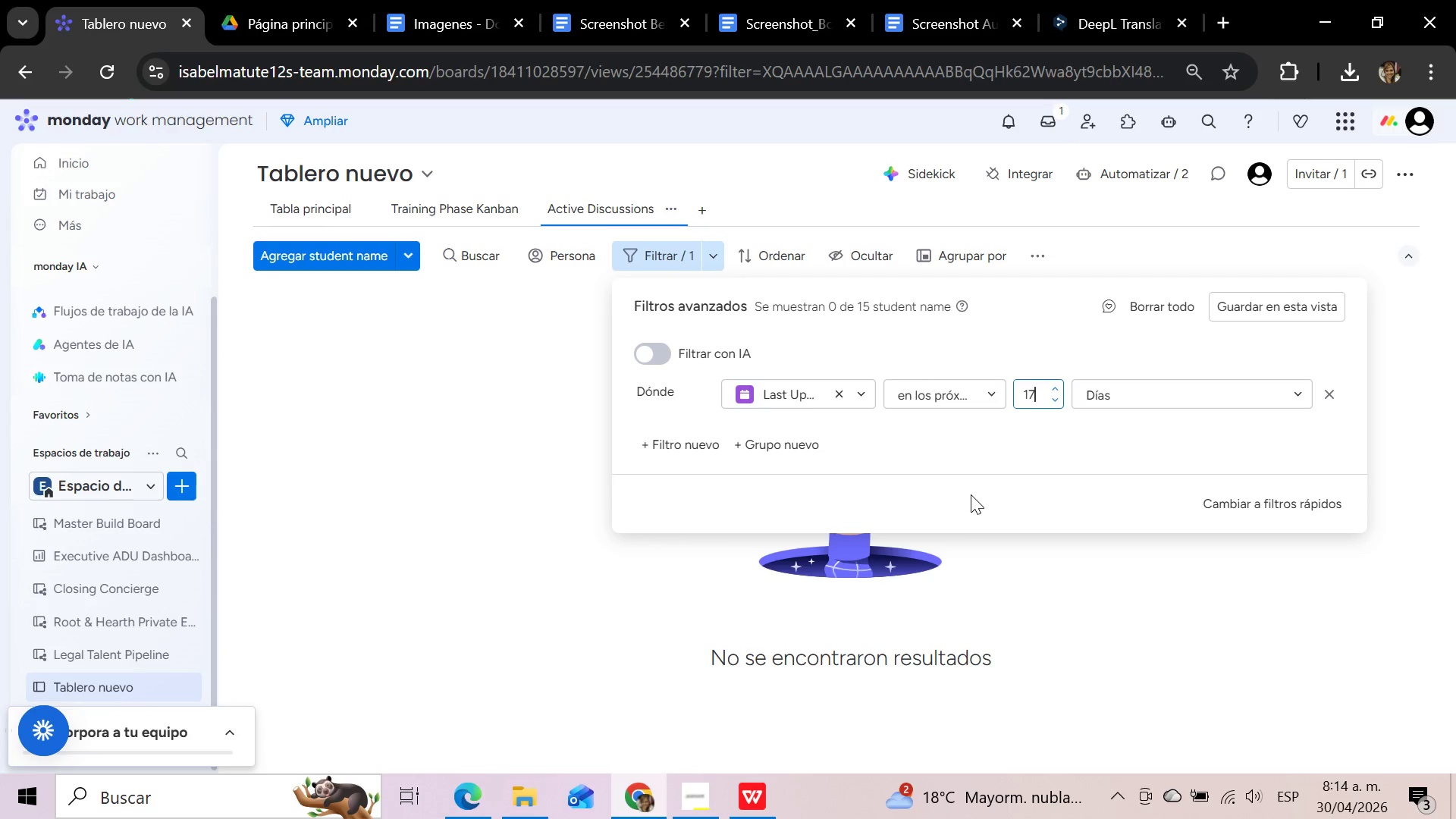 
key(7)
 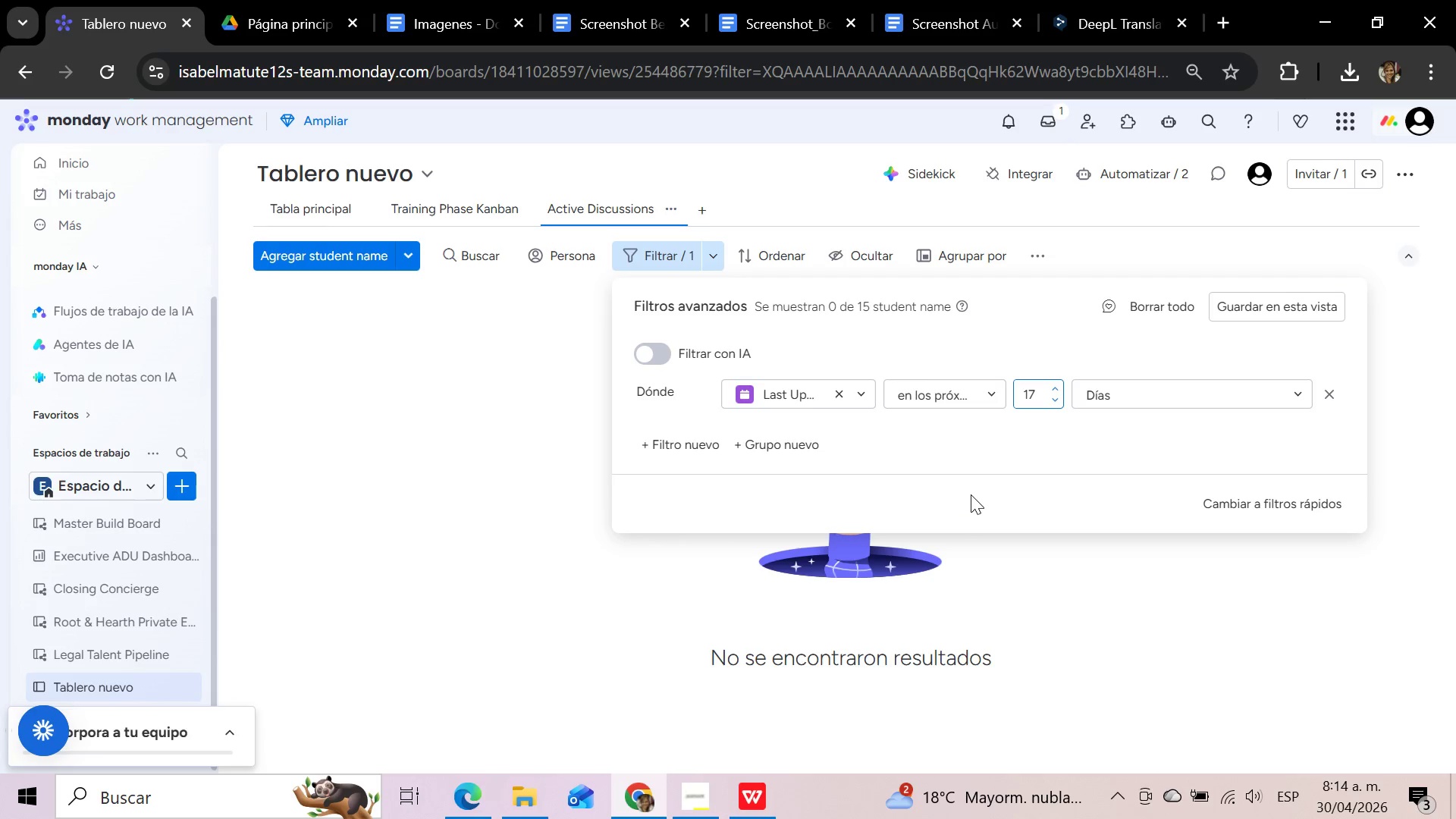 
key(Backspace)
 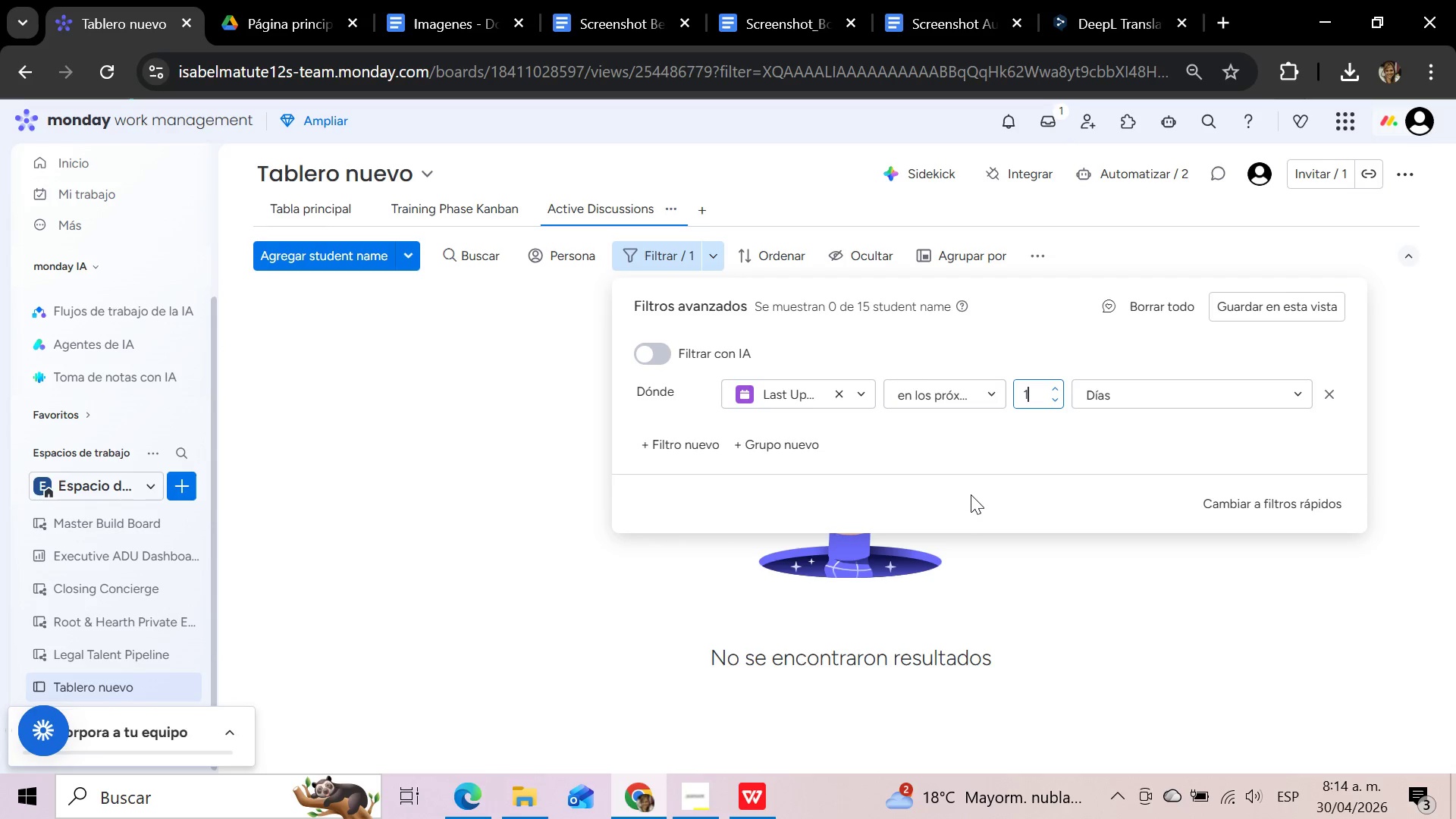 
key(Backspace)
 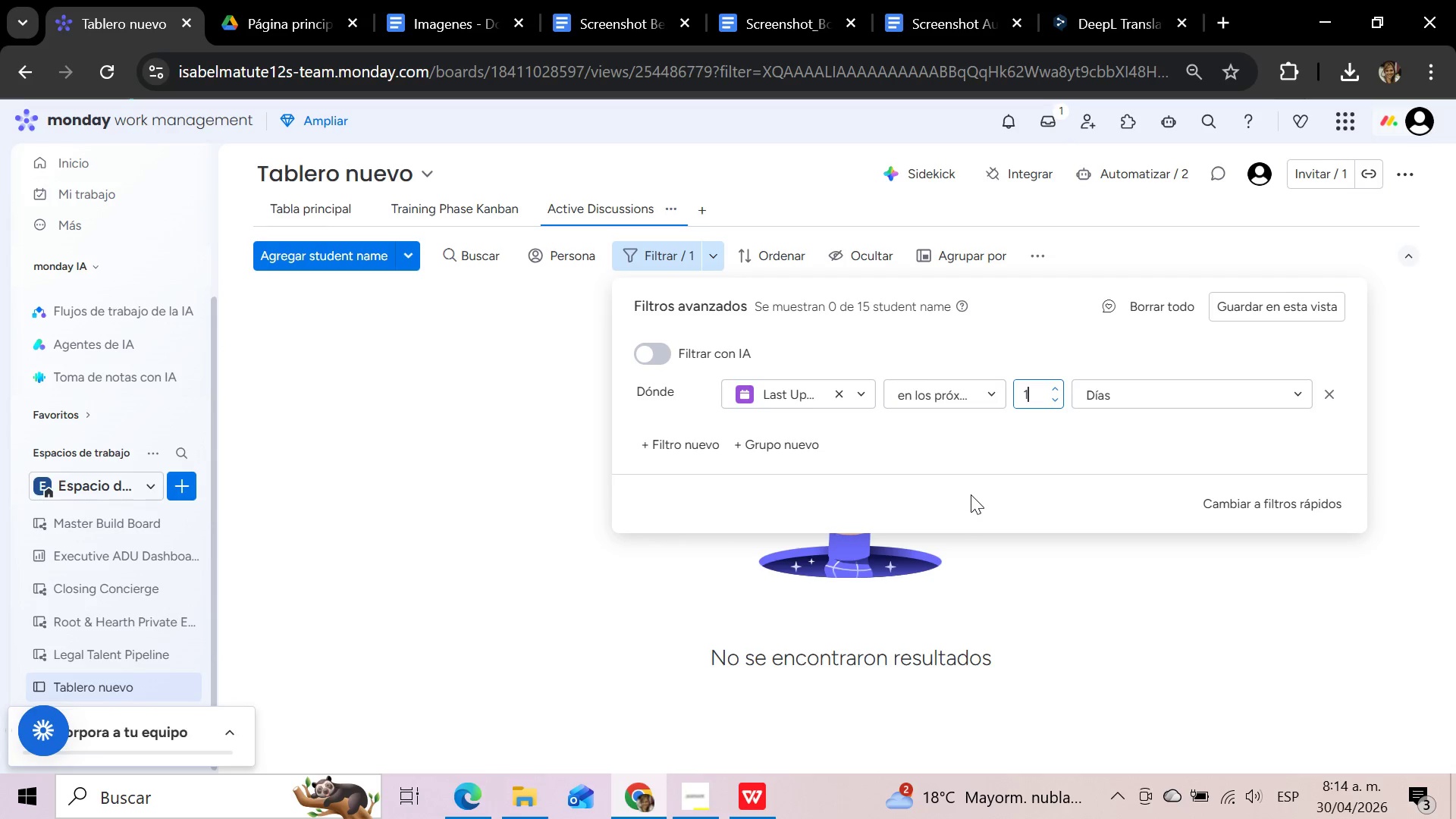 
key(Backspace)
 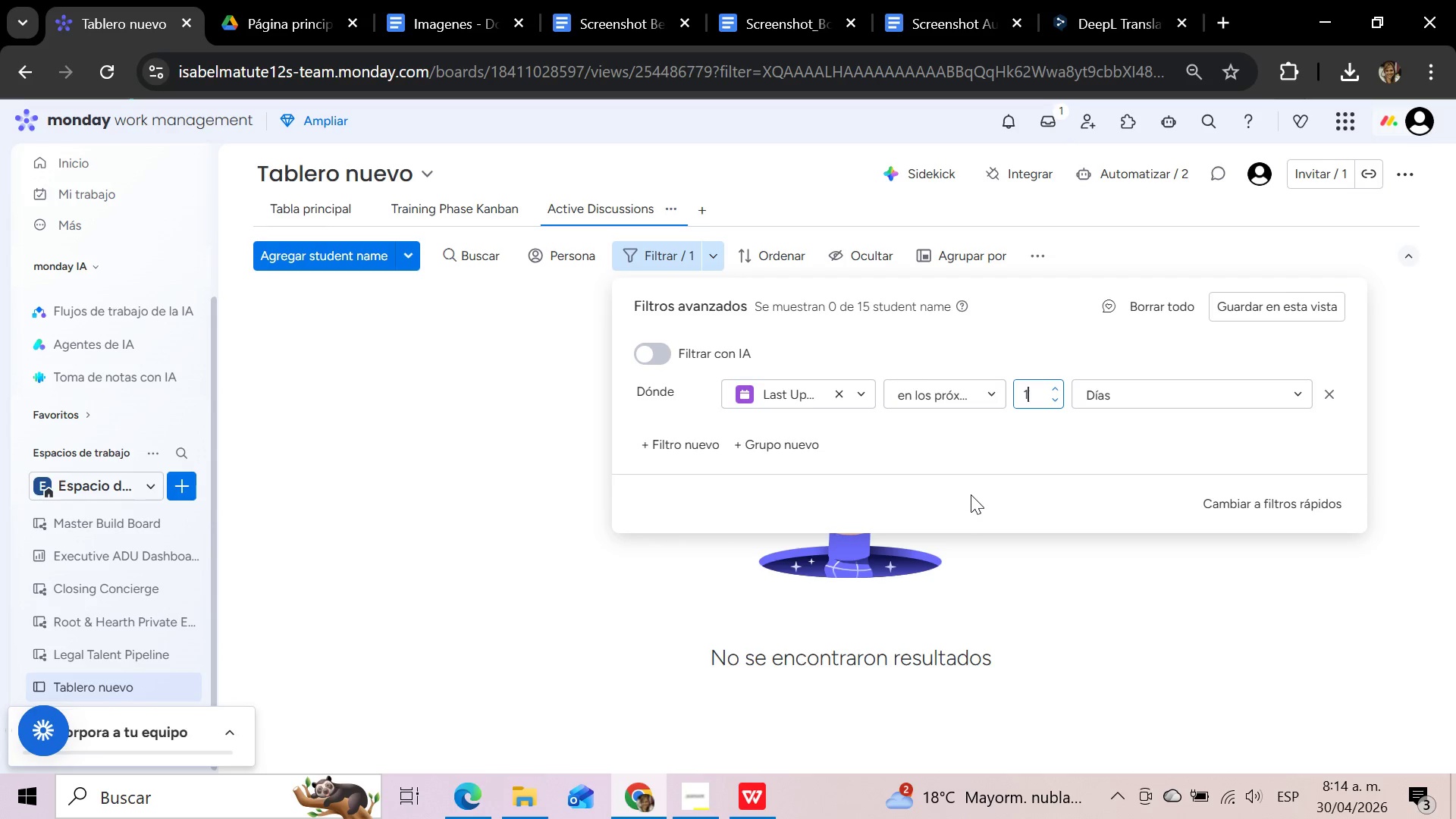 
key(7)
 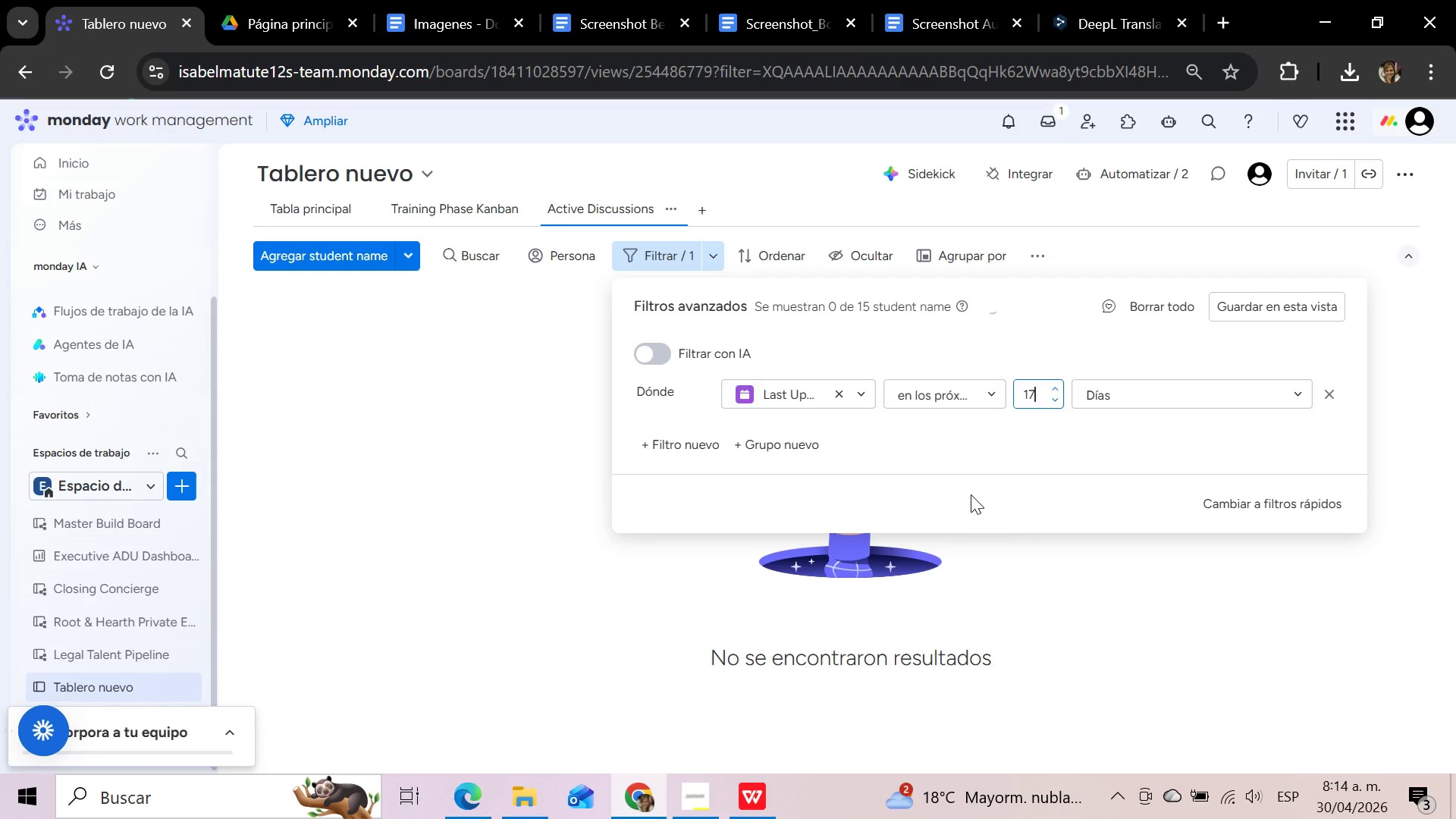 
key(Backspace)
 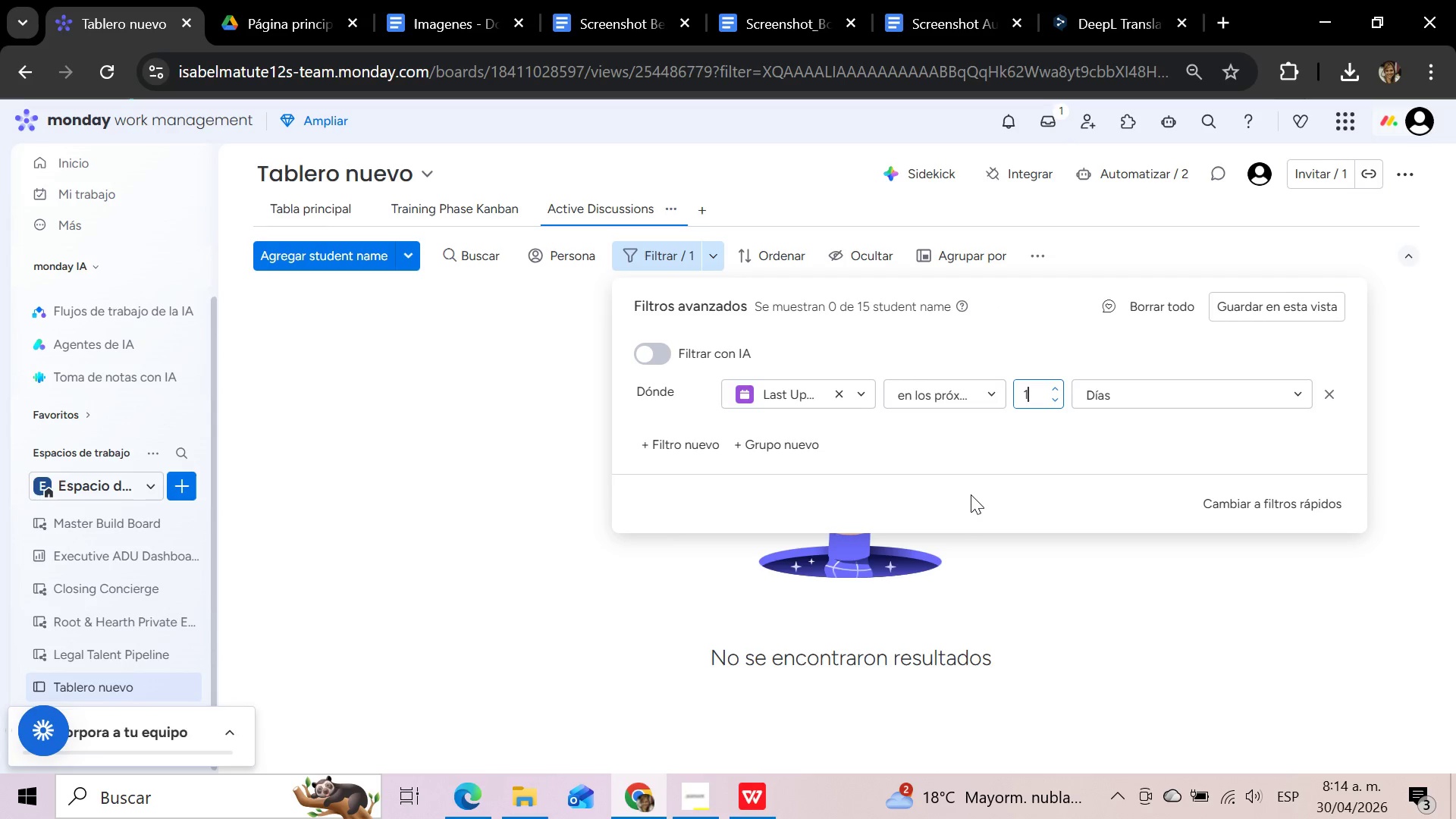 
key(Backspace)
 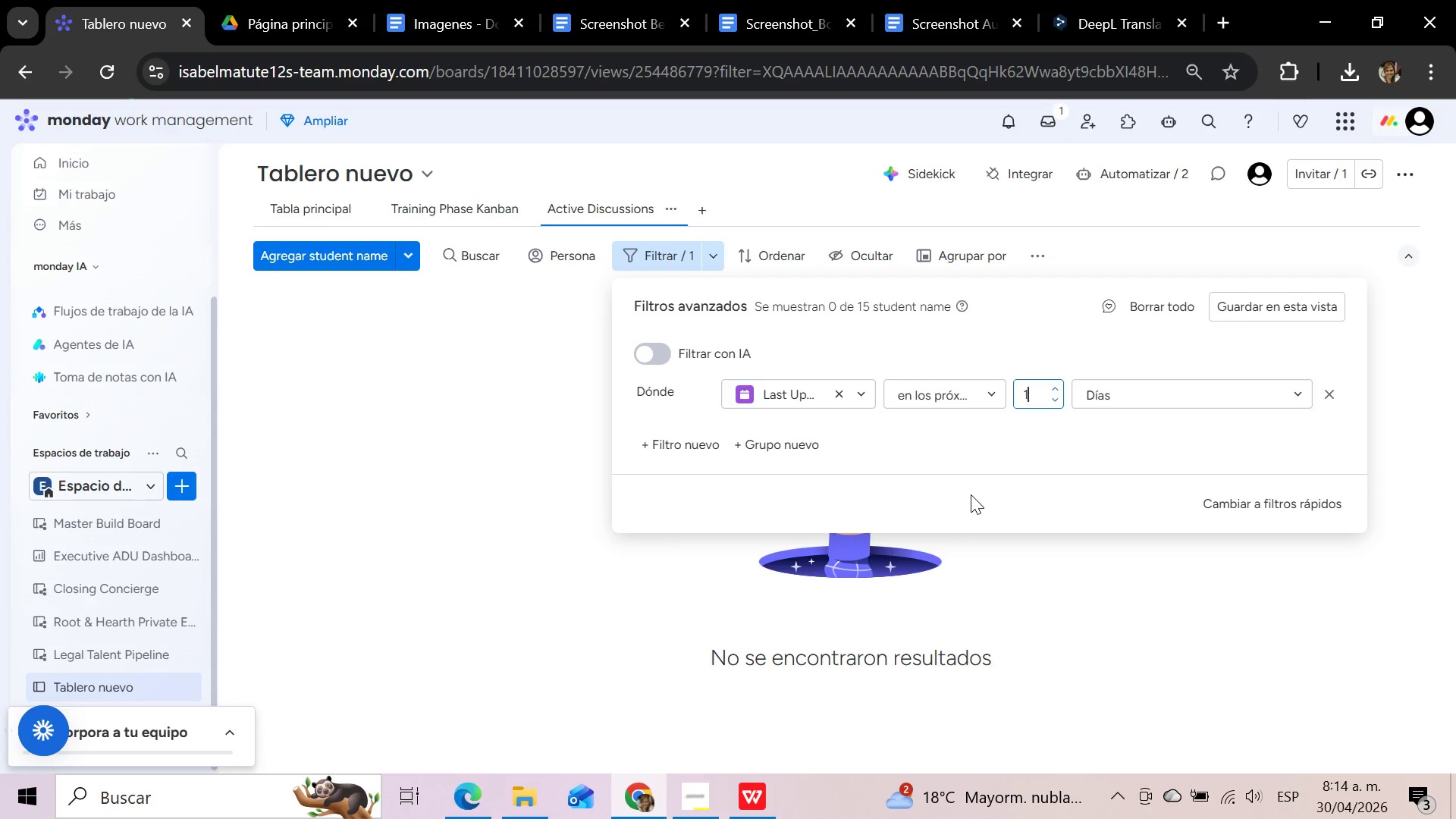 
key(Backspace)
 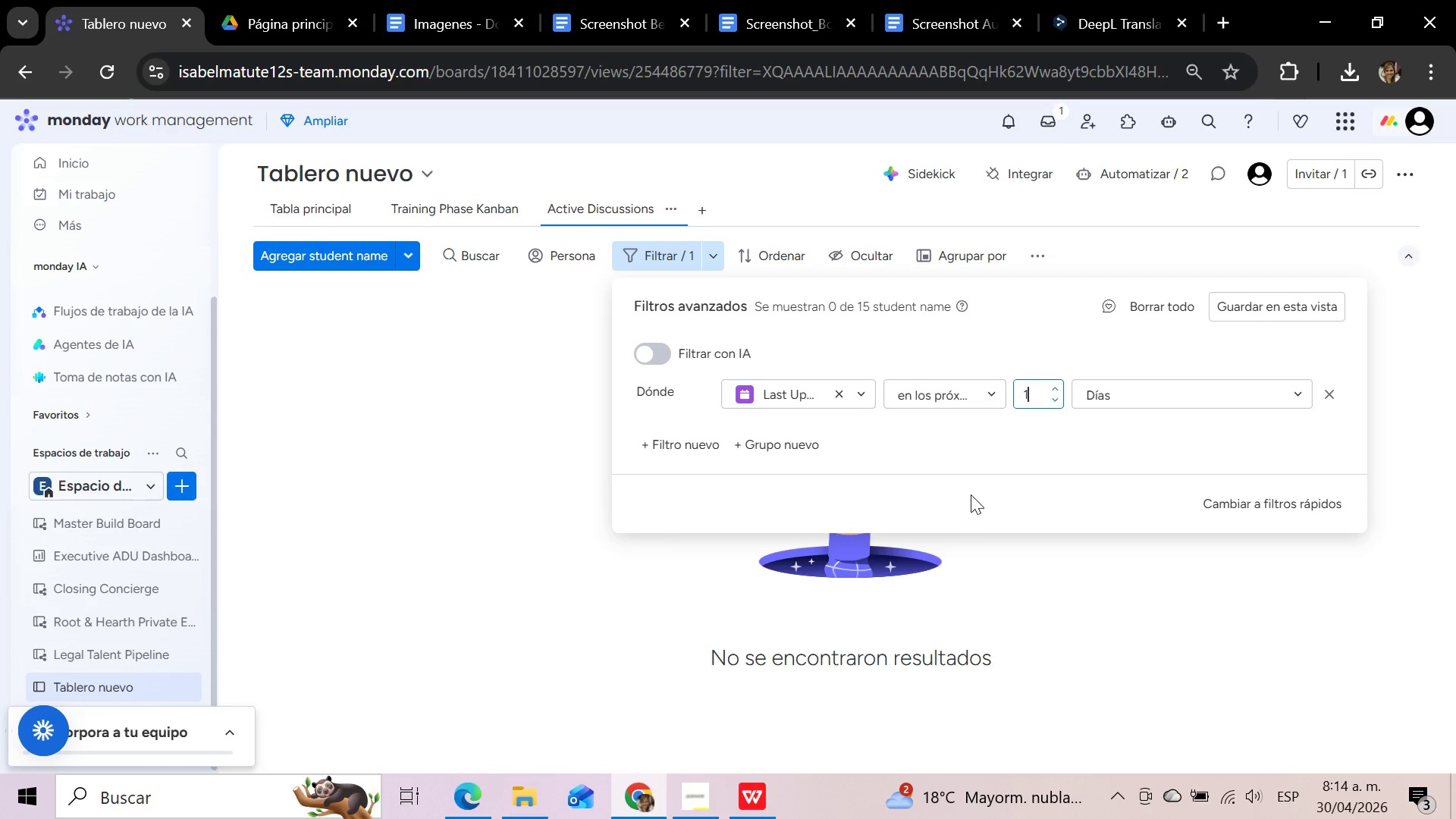 
key(Backspace)
 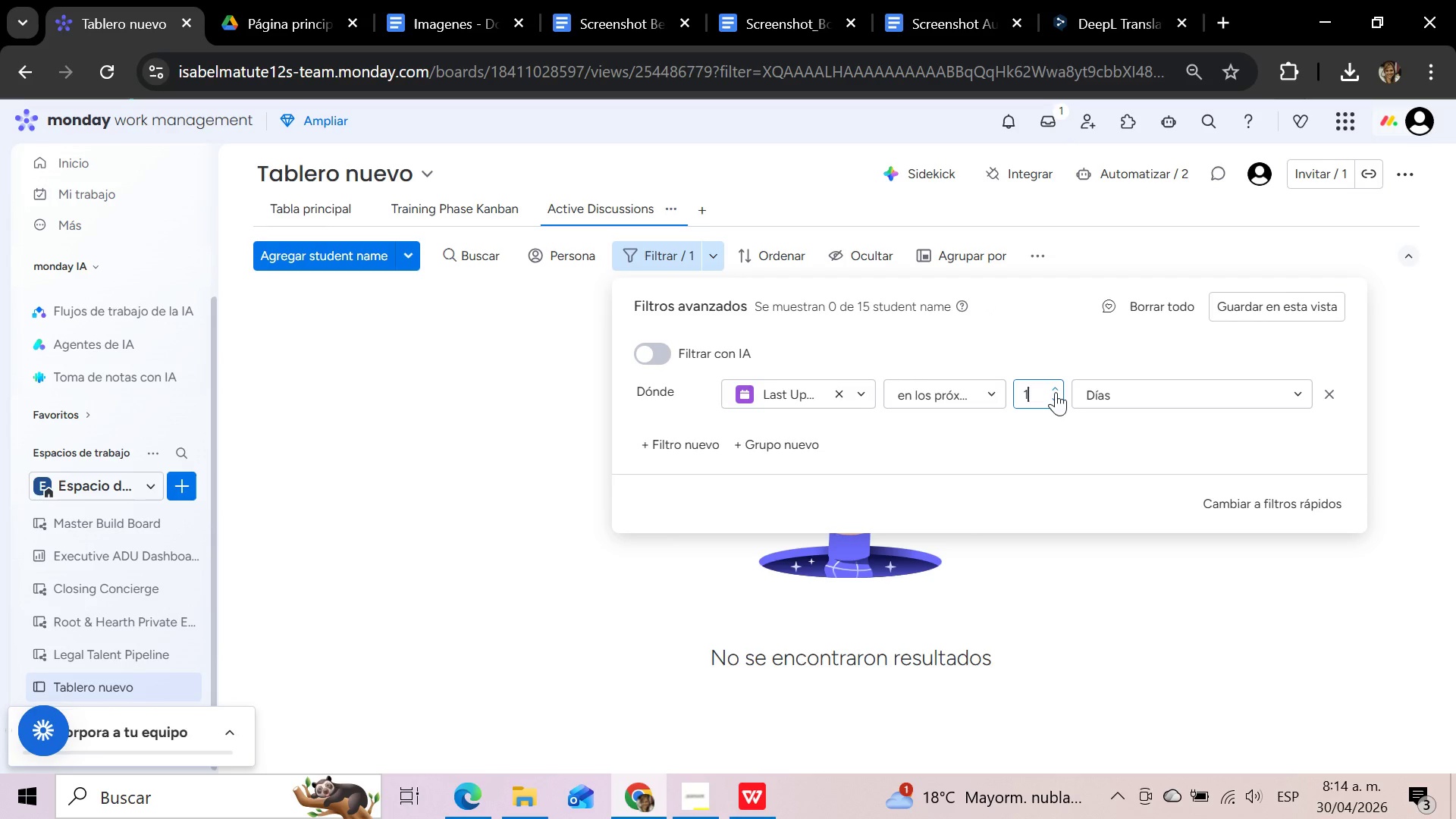 
double_click([1056, 391])
 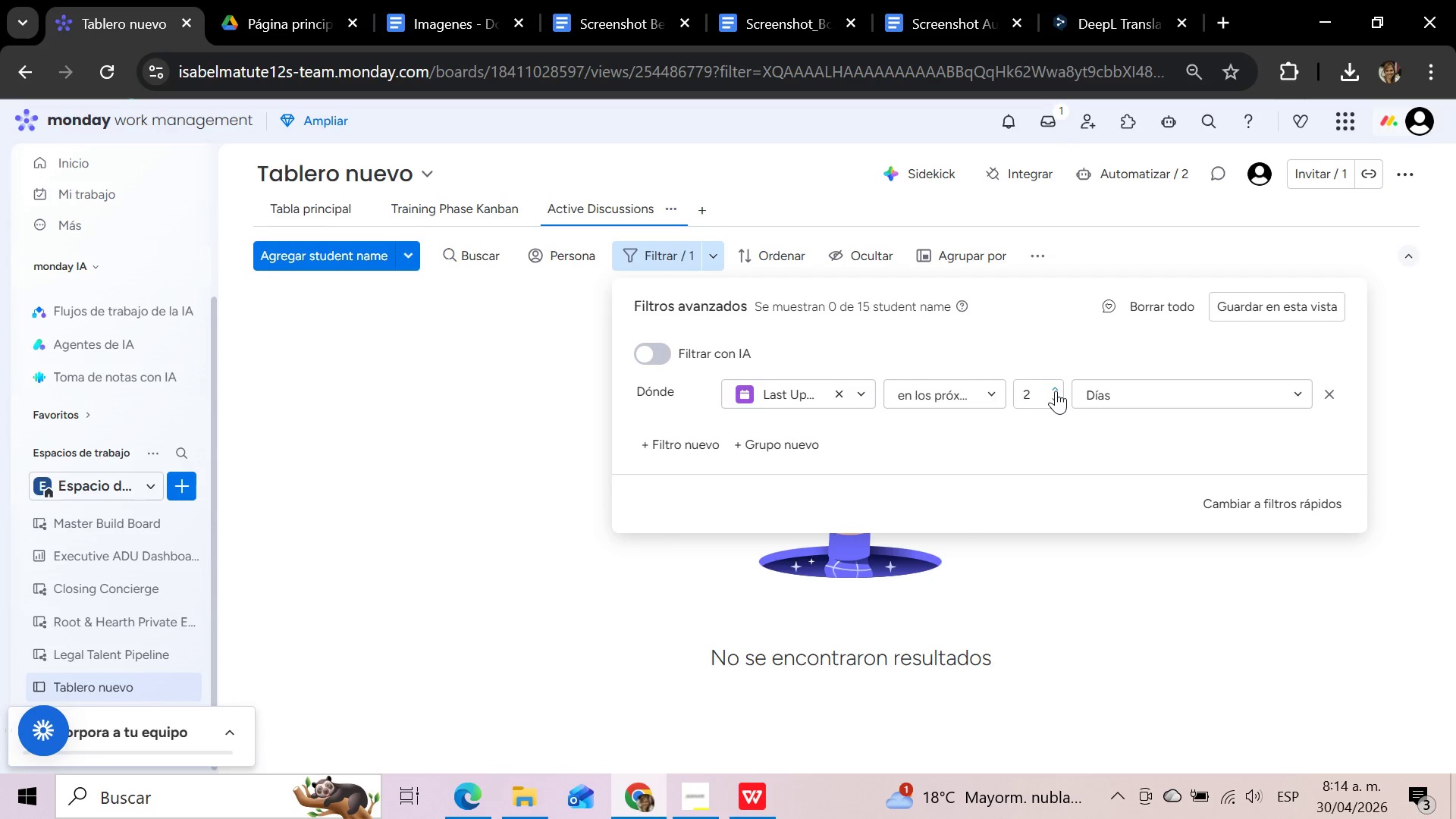 
triple_click([1056, 391])
 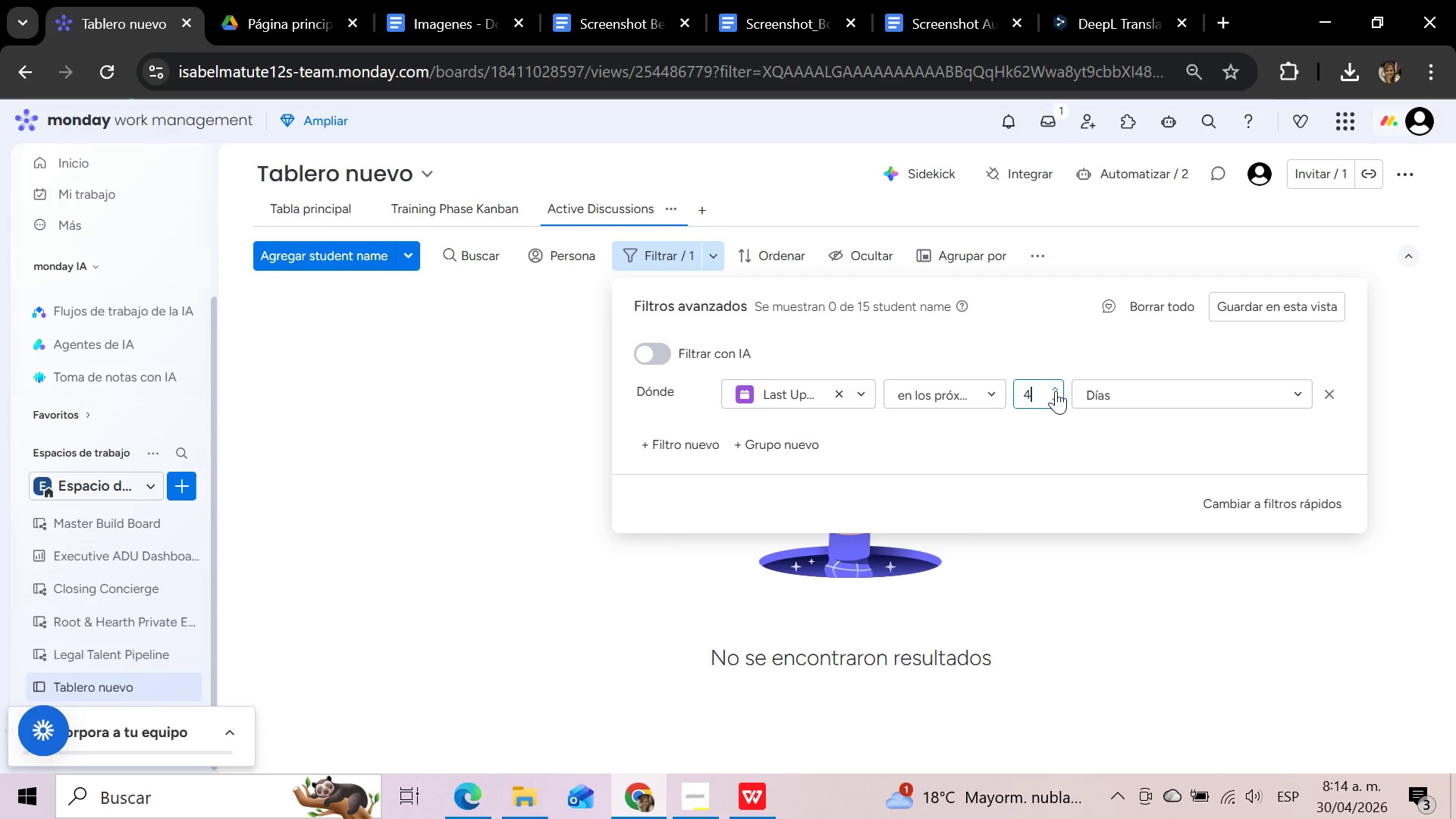 
left_click([1056, 391])
 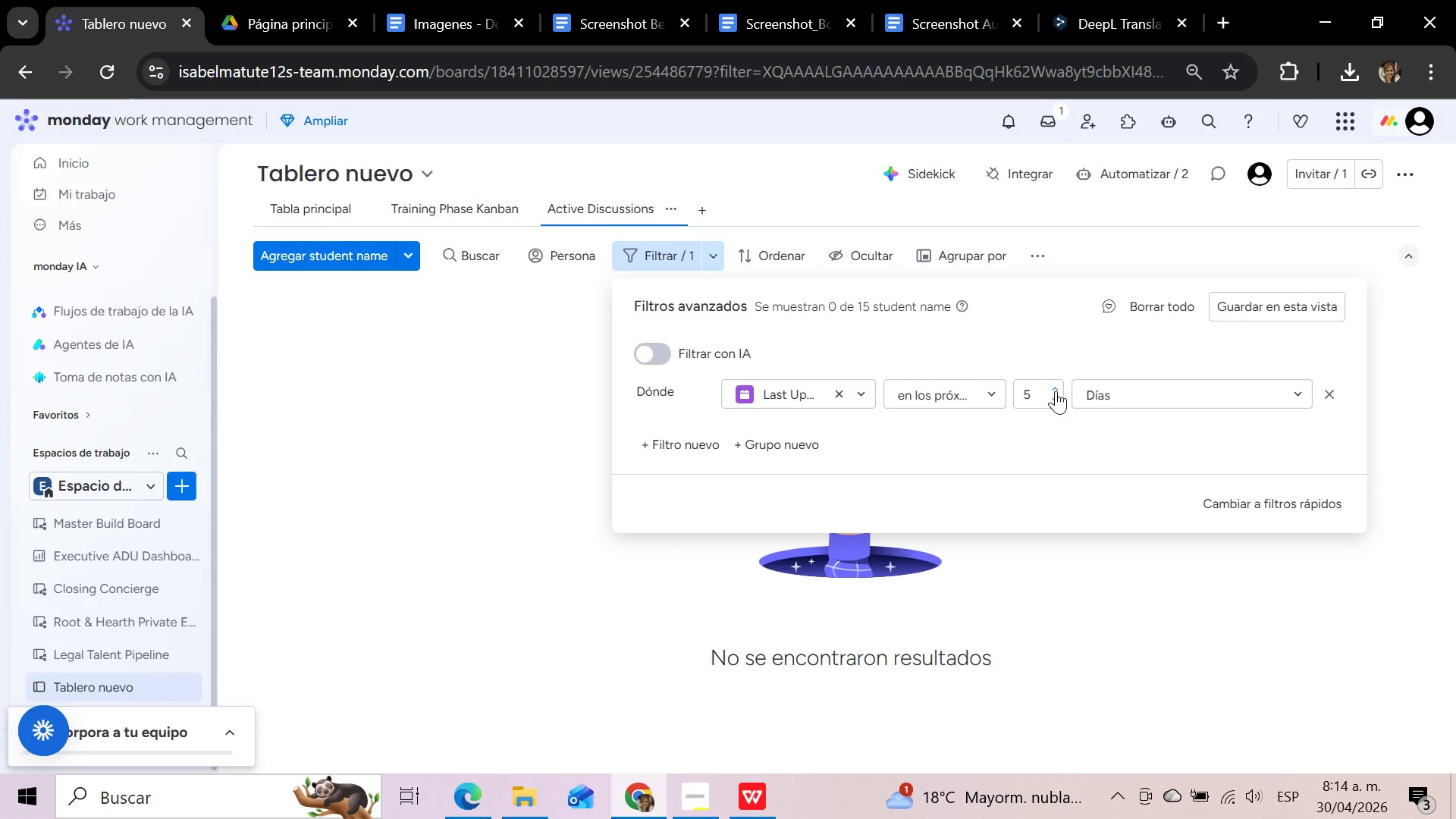 
left_click([1056, 391])
 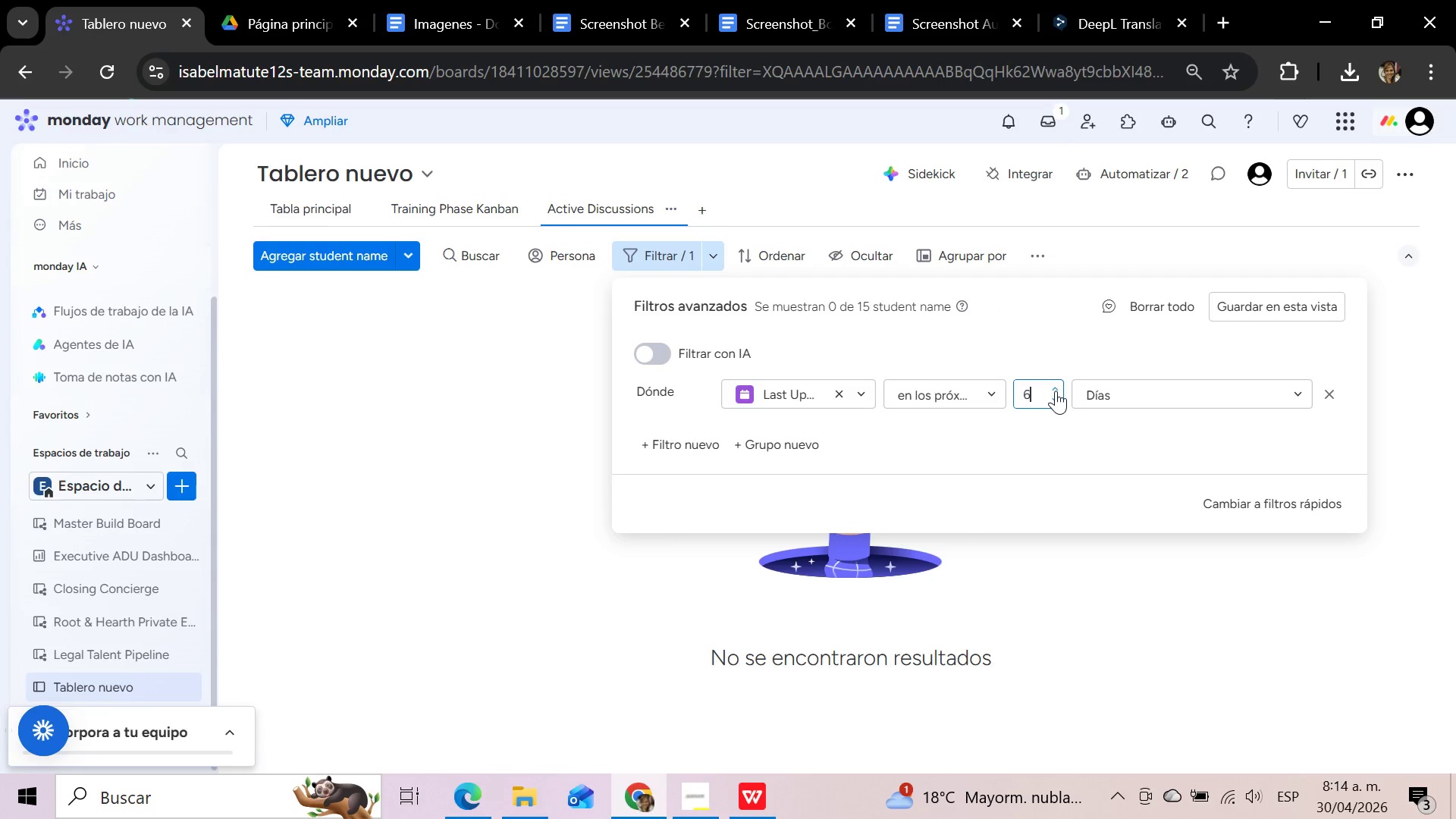 
left_click([1056, 391])
 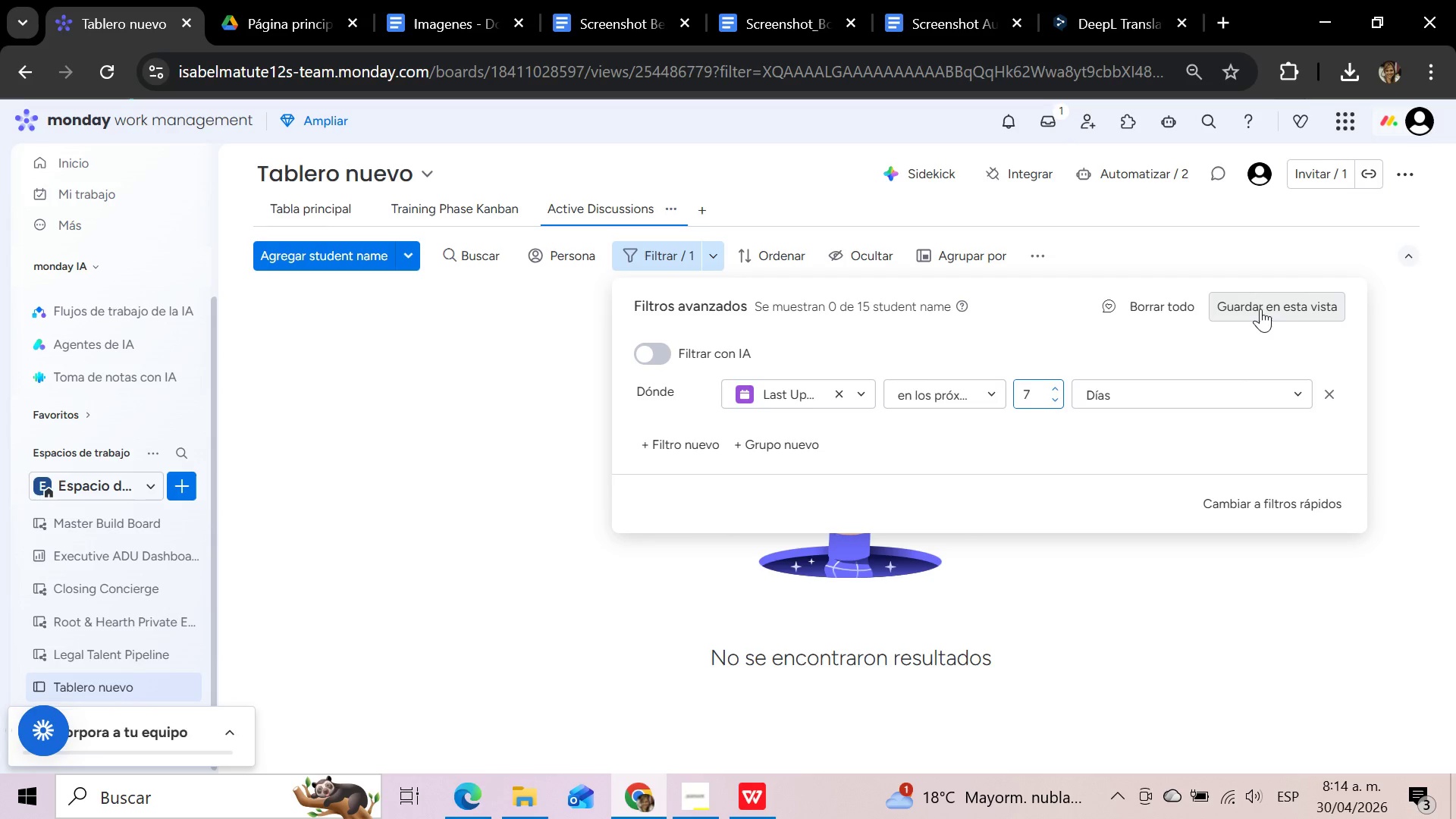 
wait(6.88)
 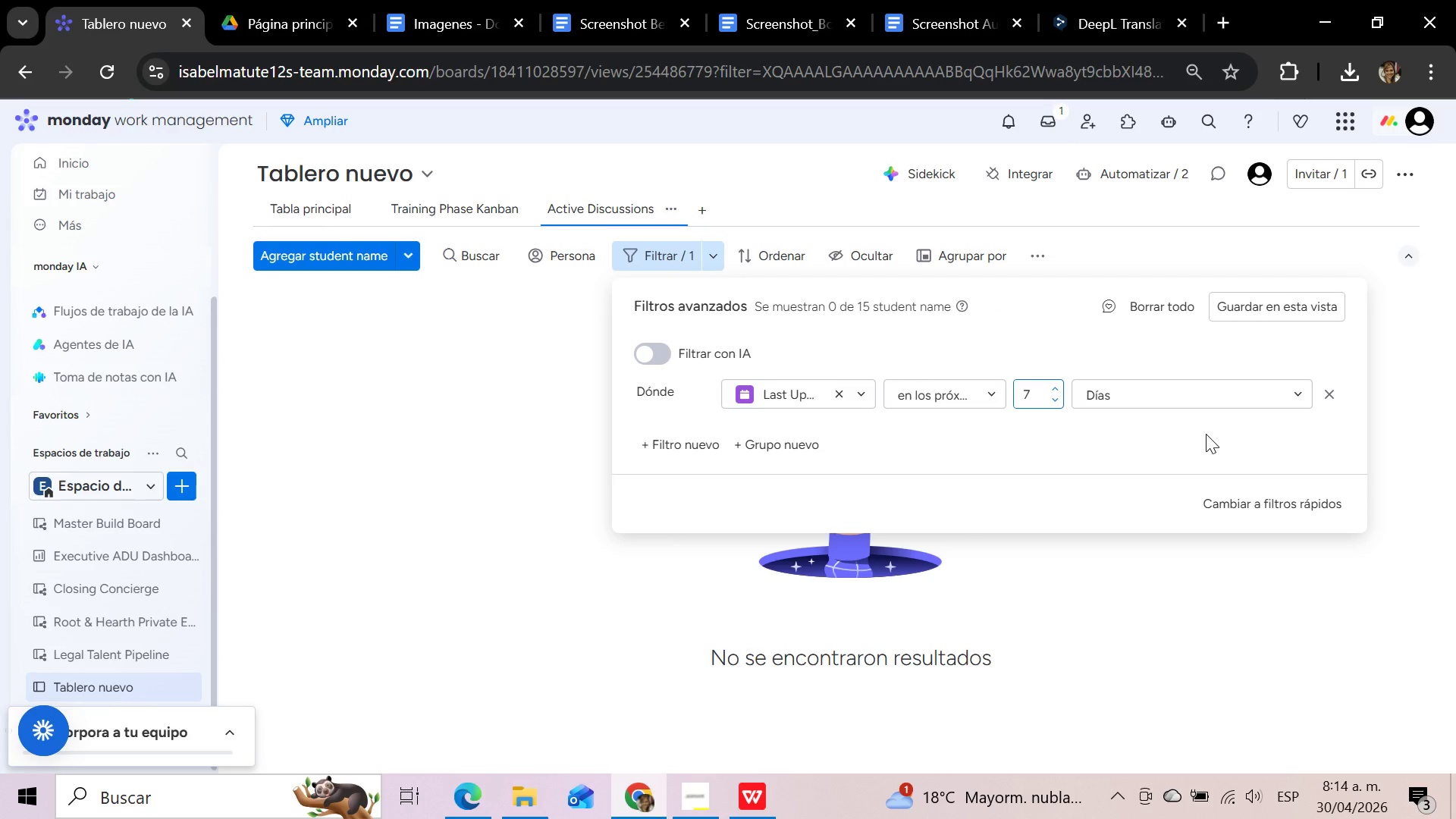 
left_click([1260, 309])
 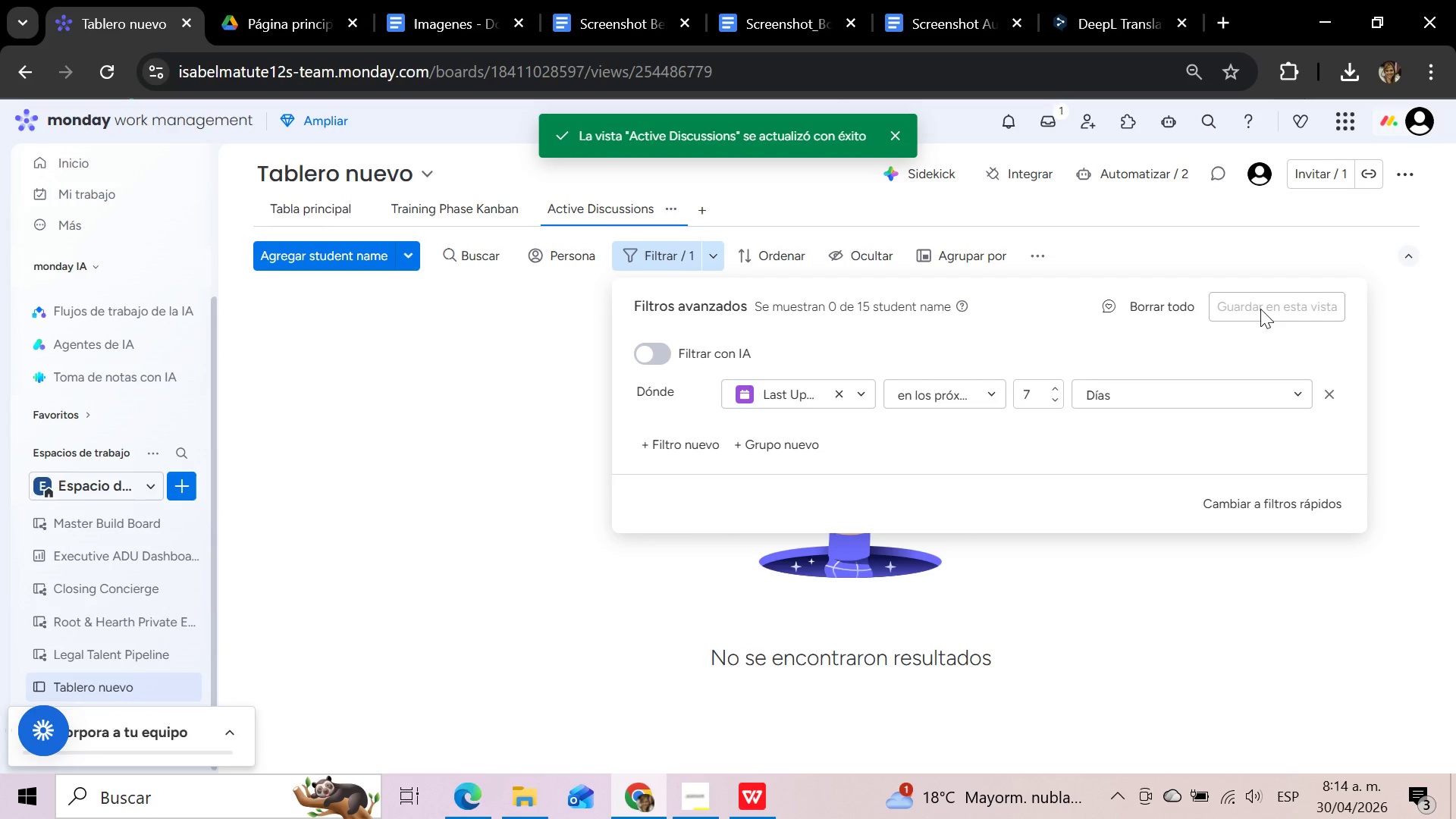 
wait(8.74)
 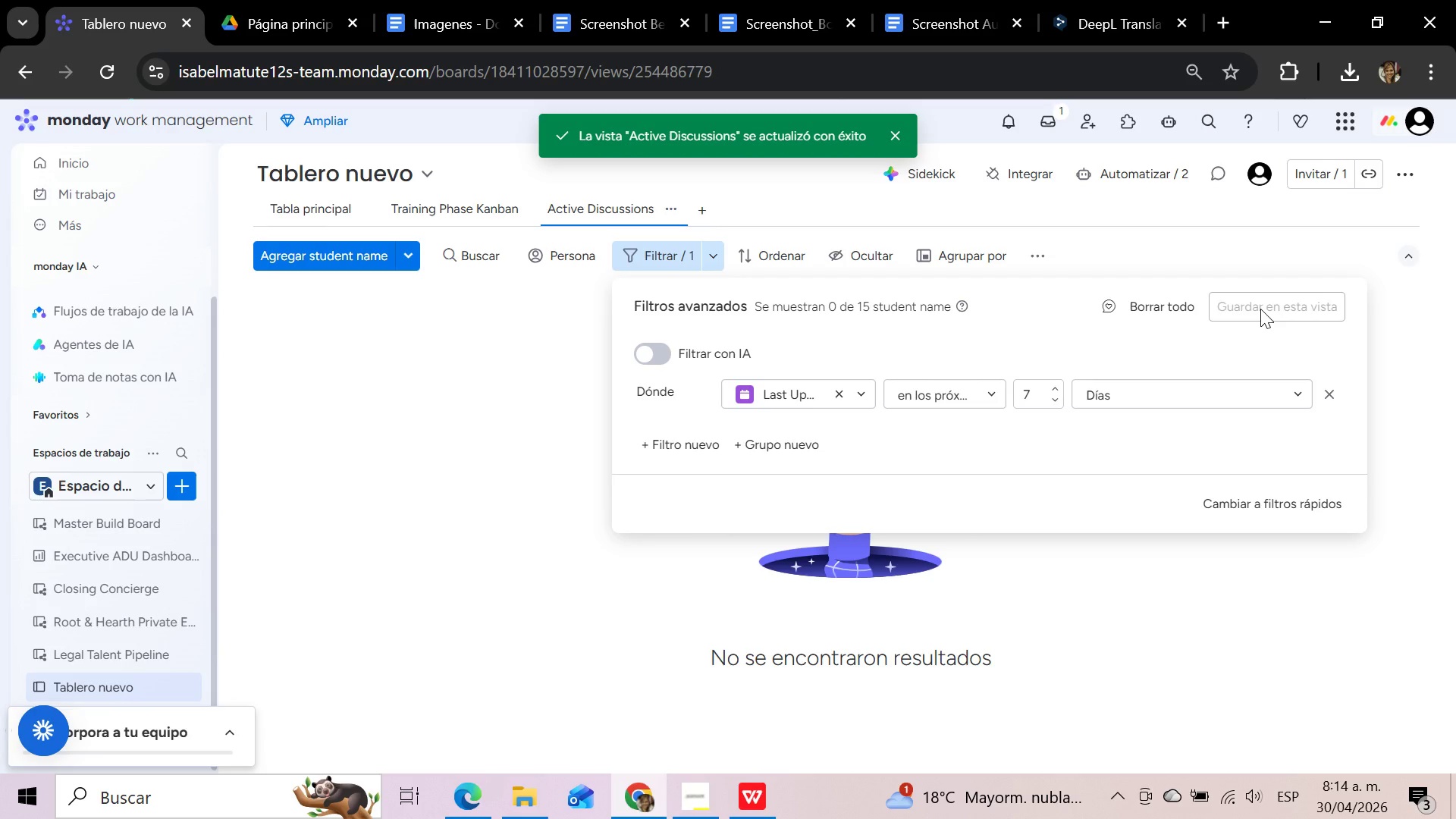 
left_click([991, 396])
 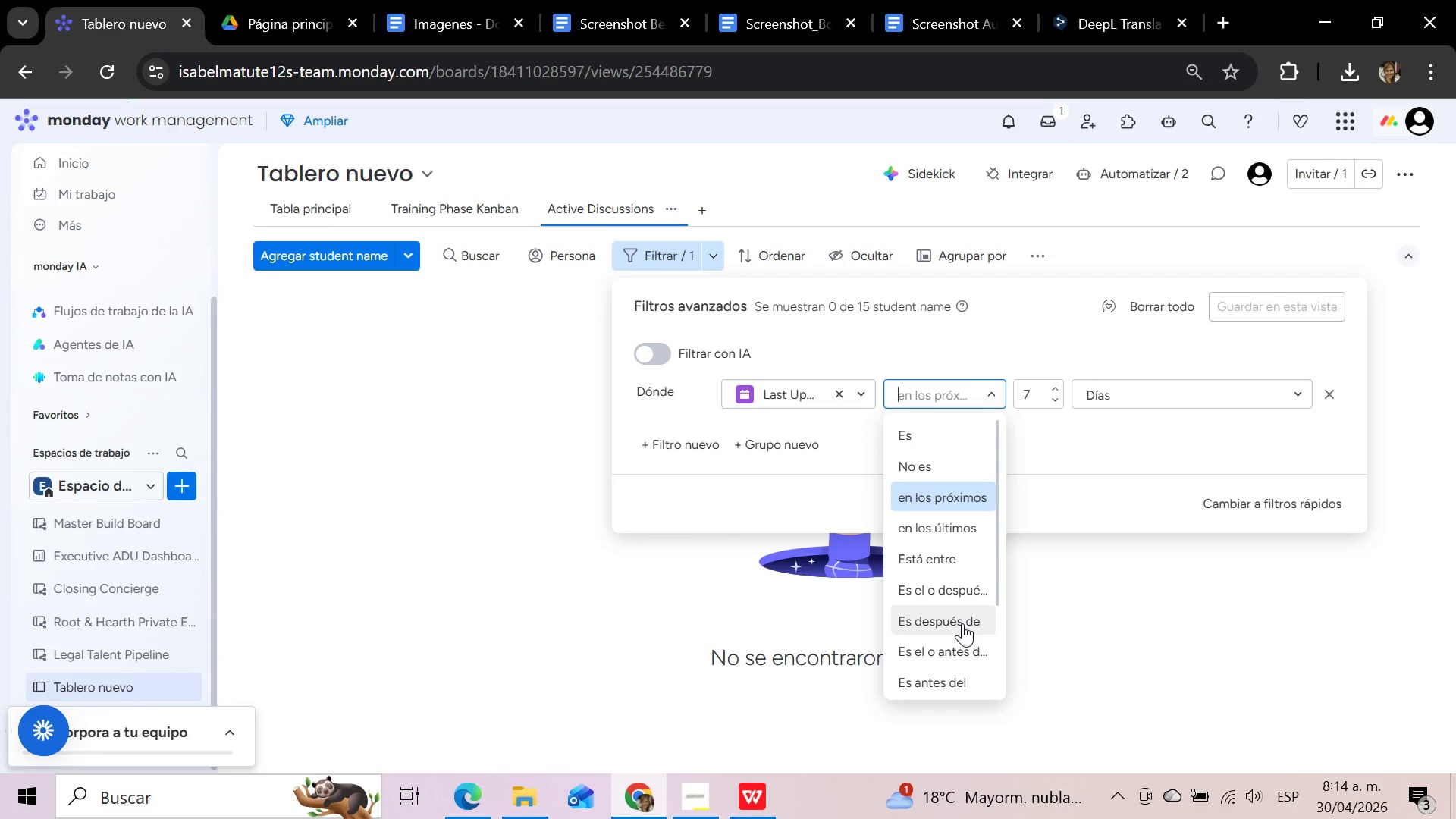 
left_click([962, 623])
 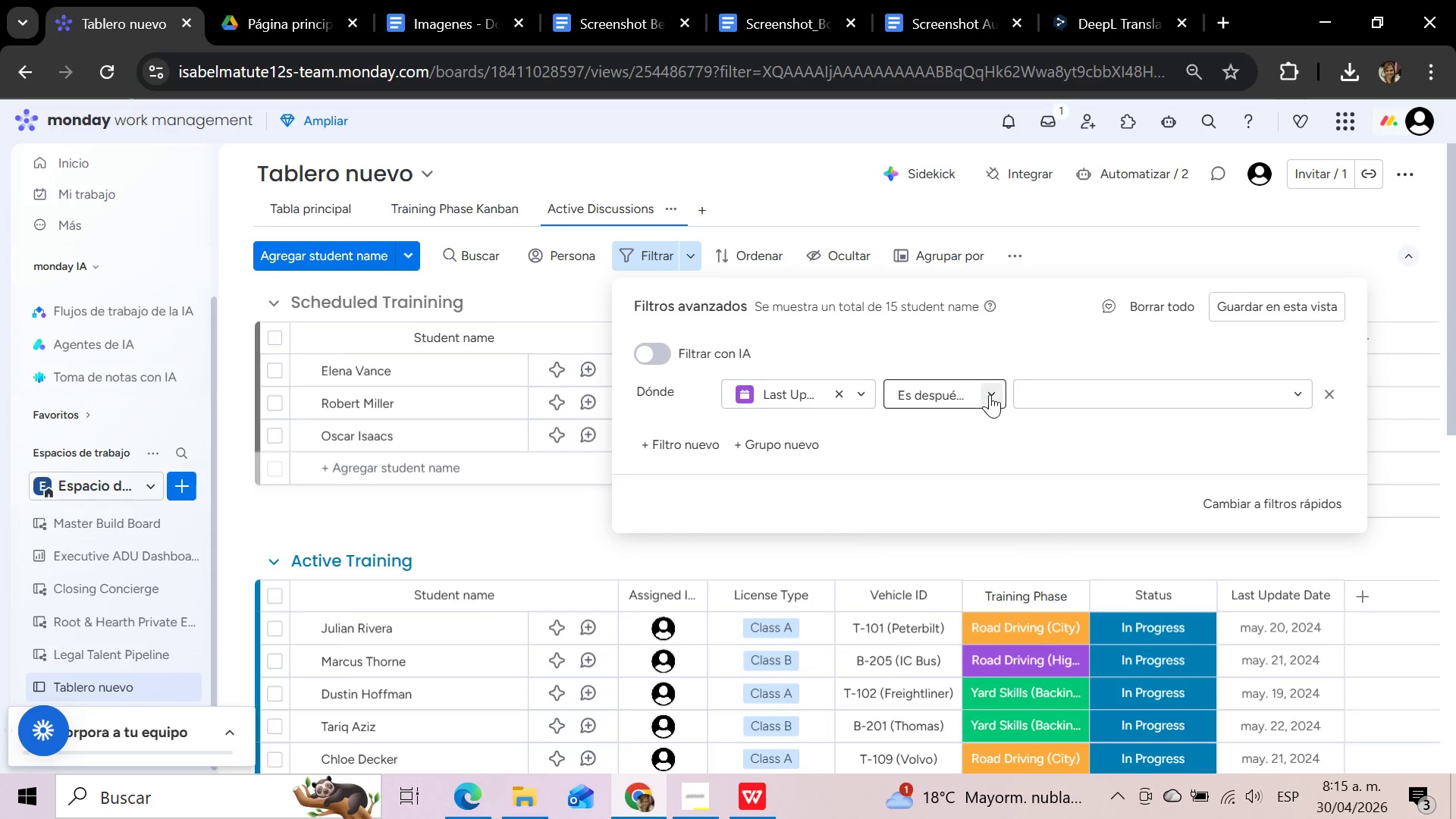 
left_click([1276, 394])
 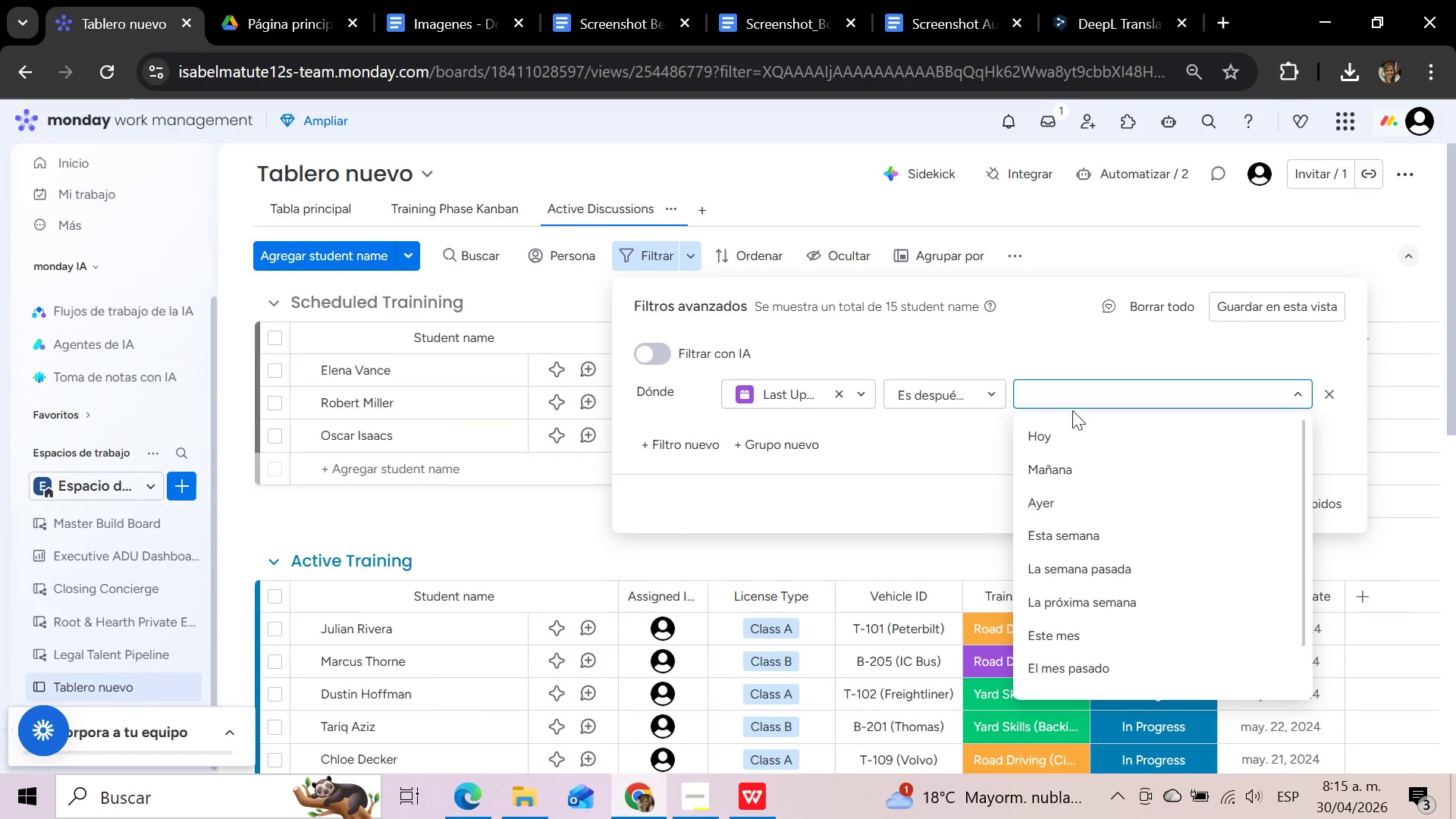 
left_click([991, 400])
 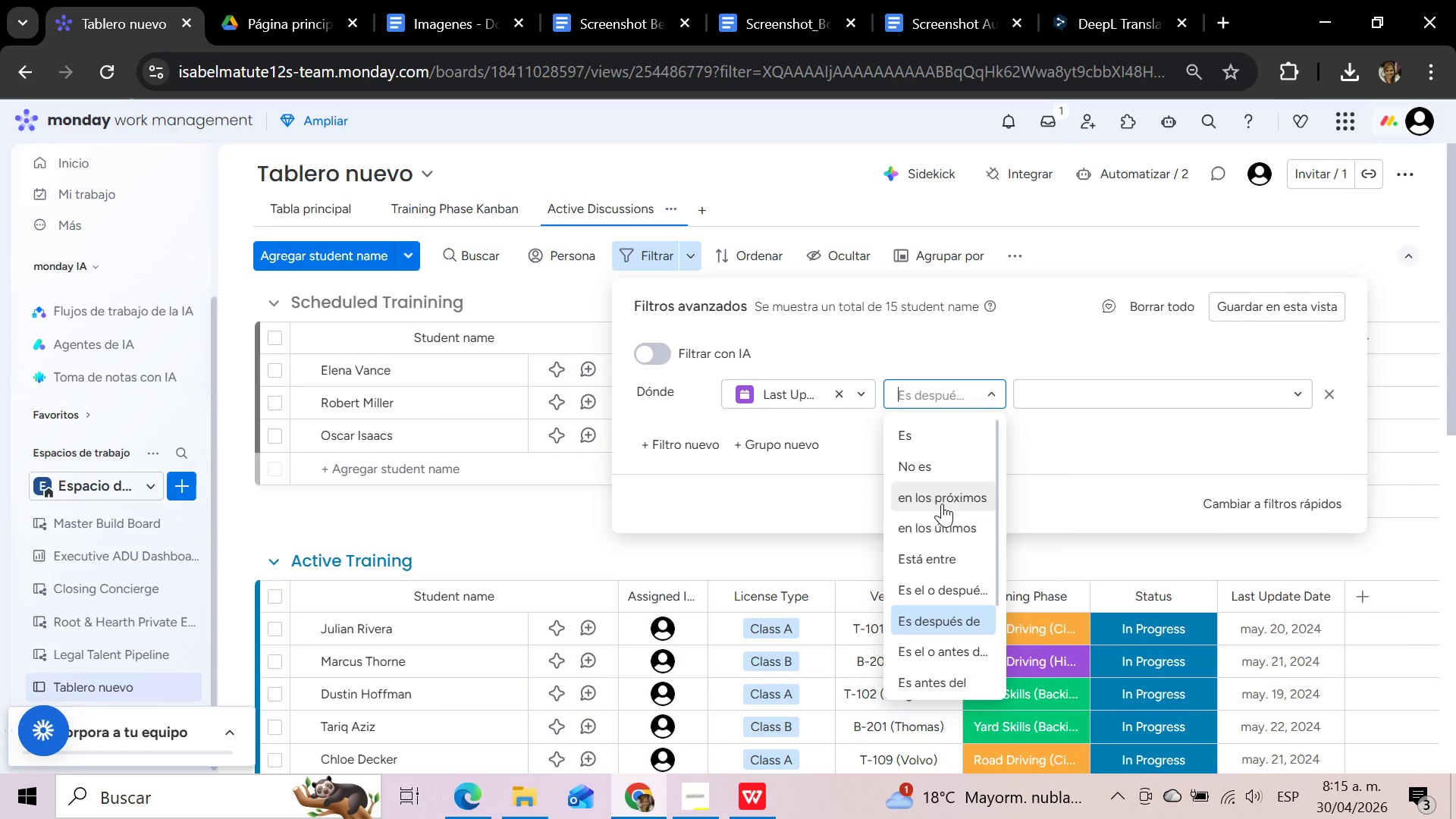 
scroll: coordinate [924, 650], scroll_direction: down, amount: 4.0
 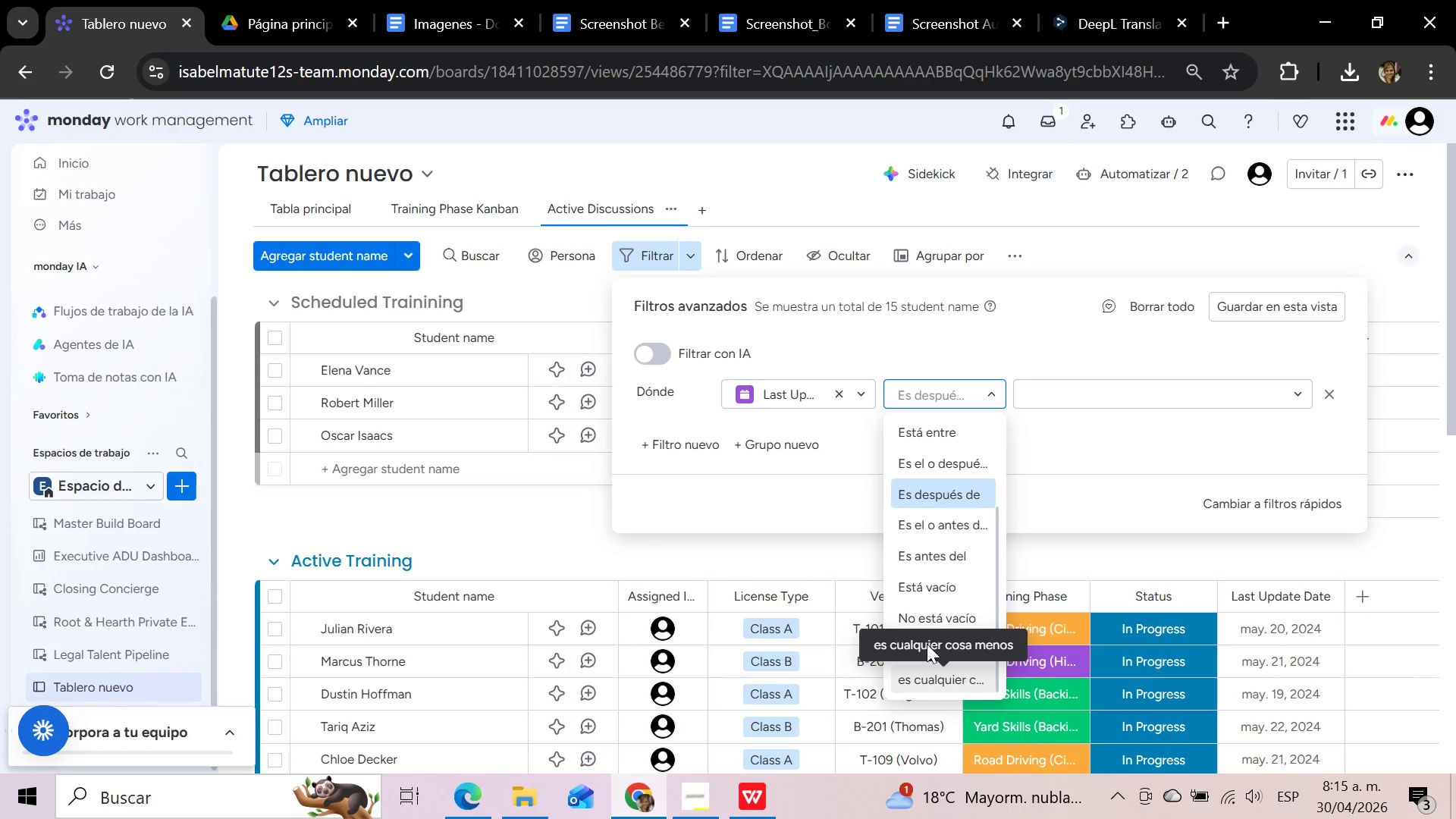 
scroll: coordinate [948, 525], scroll_direction: up, amount: 5.0
 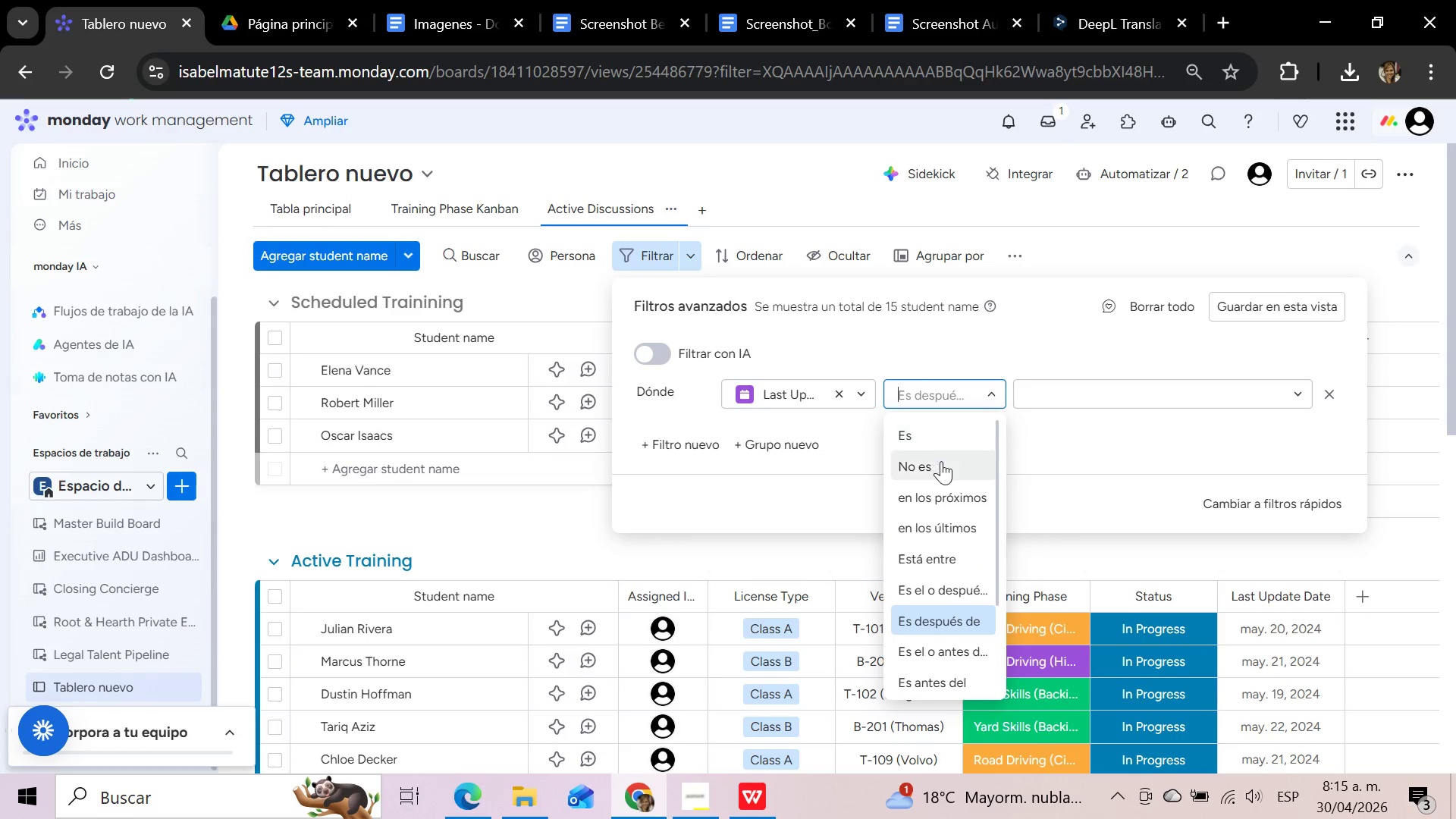 
left_click([949, 491])
 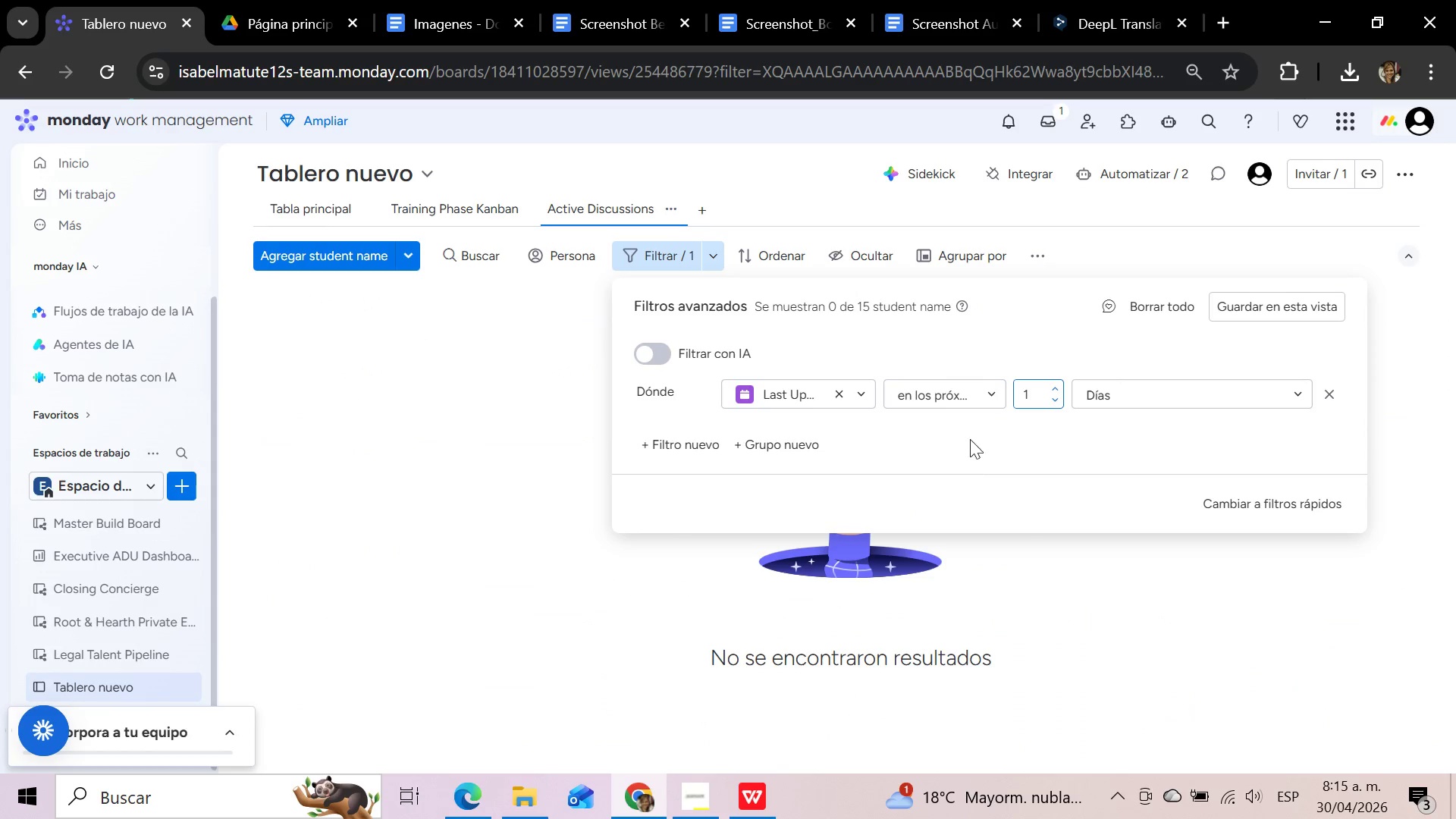 
left_click([996, 391])
 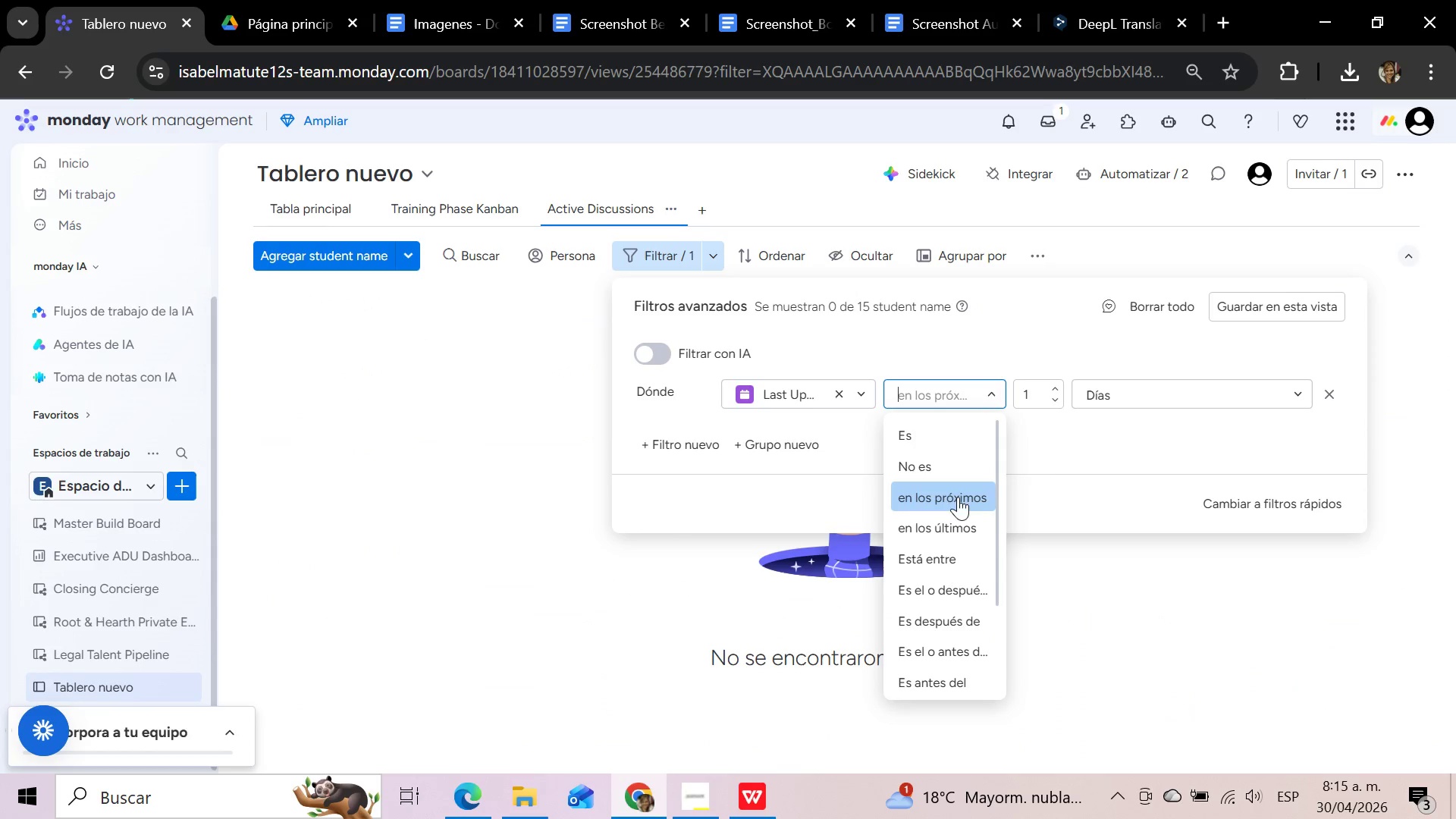 
left_click([952, 522])
 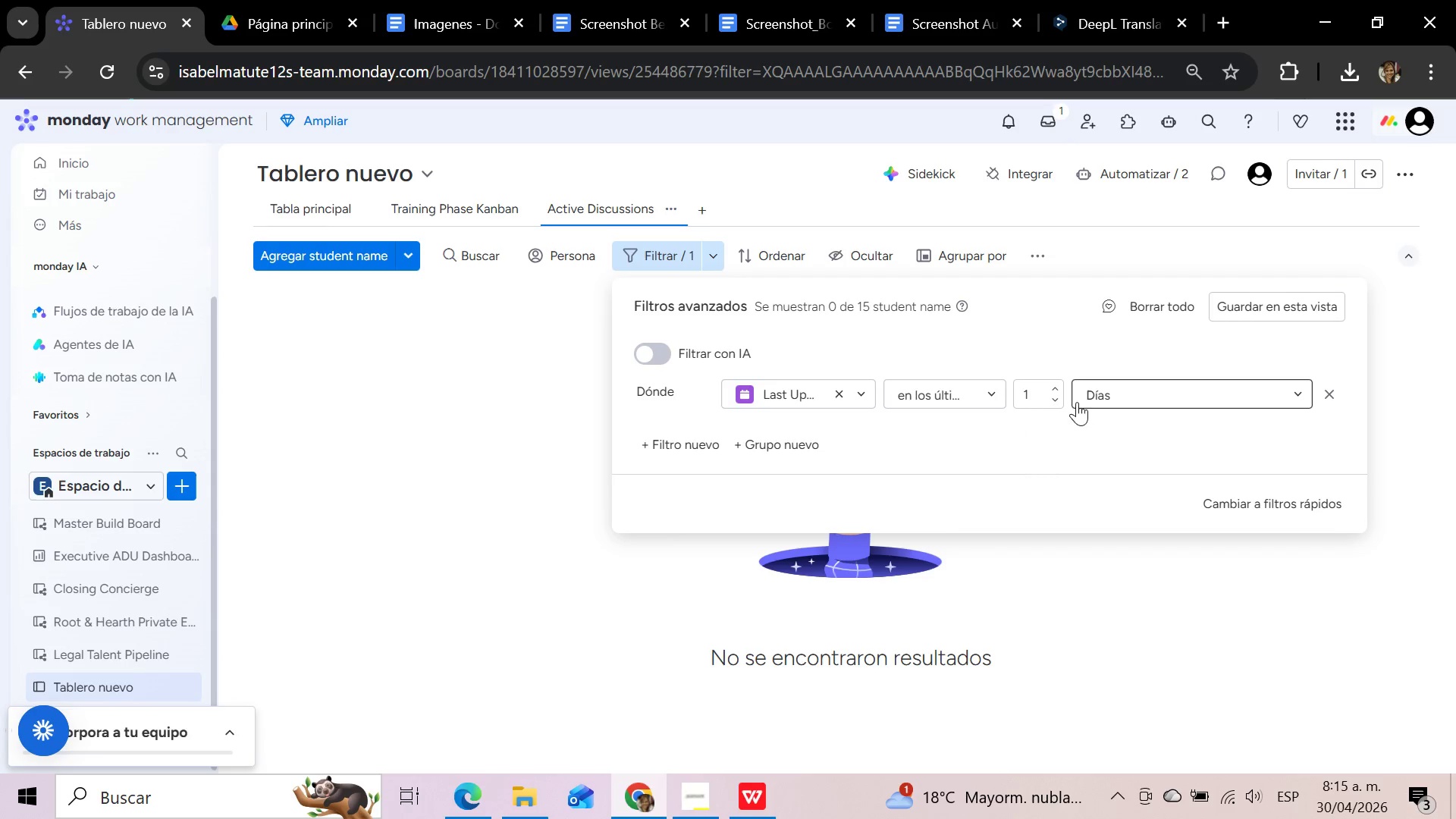 
left_click([1055, 385])
 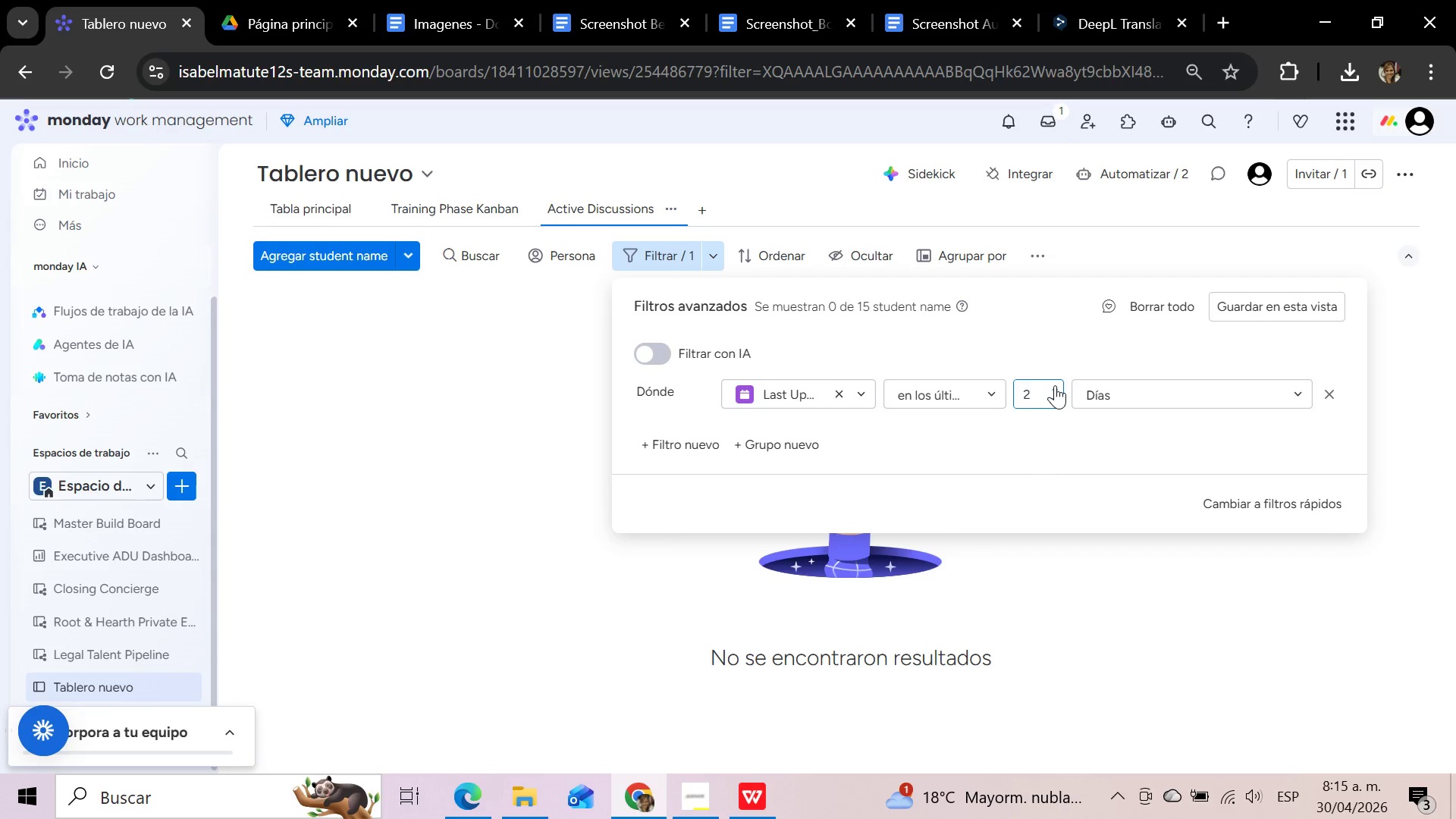 
double_click([1055, 385])
 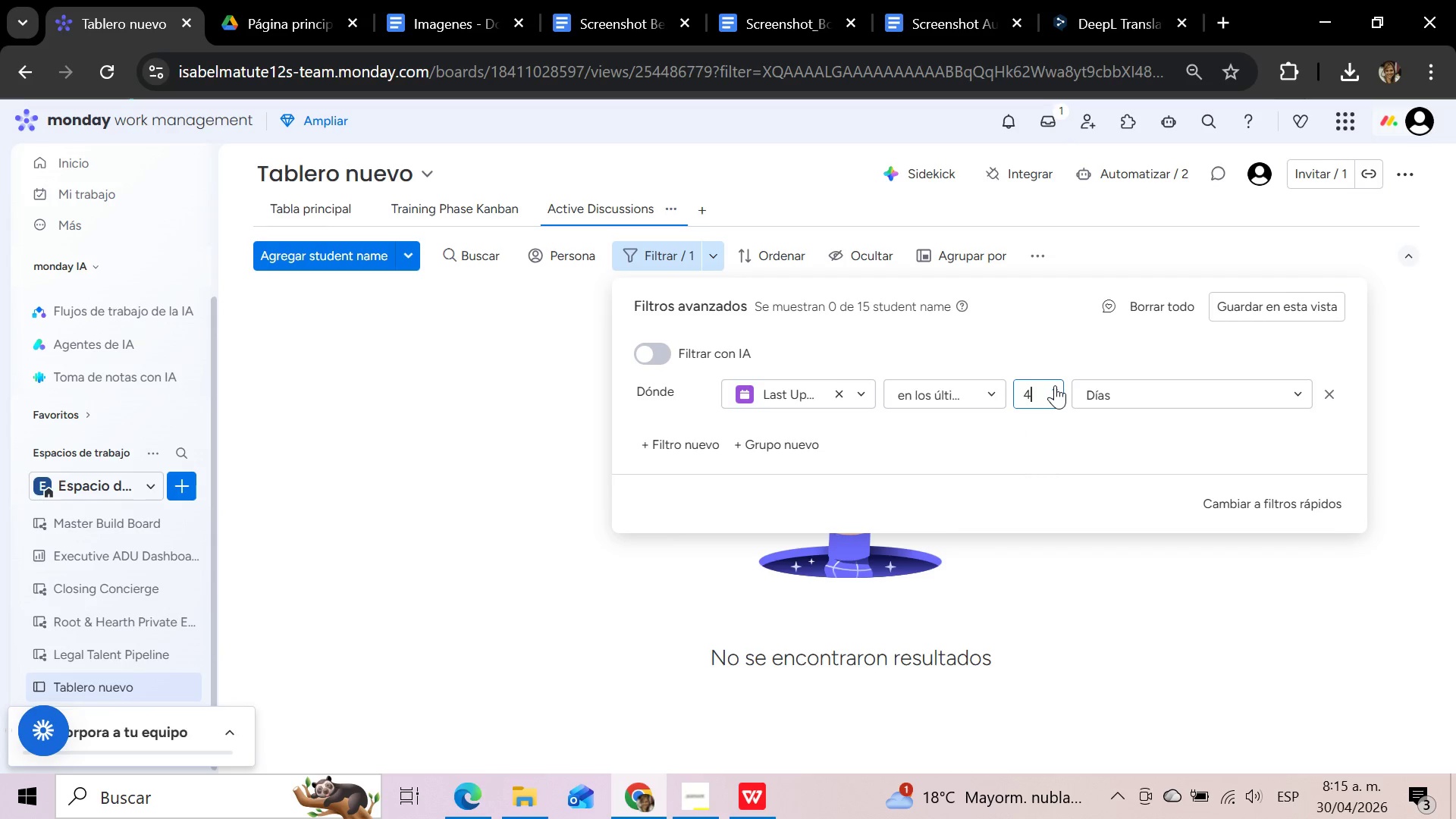 
triple_click([1055, 385])
 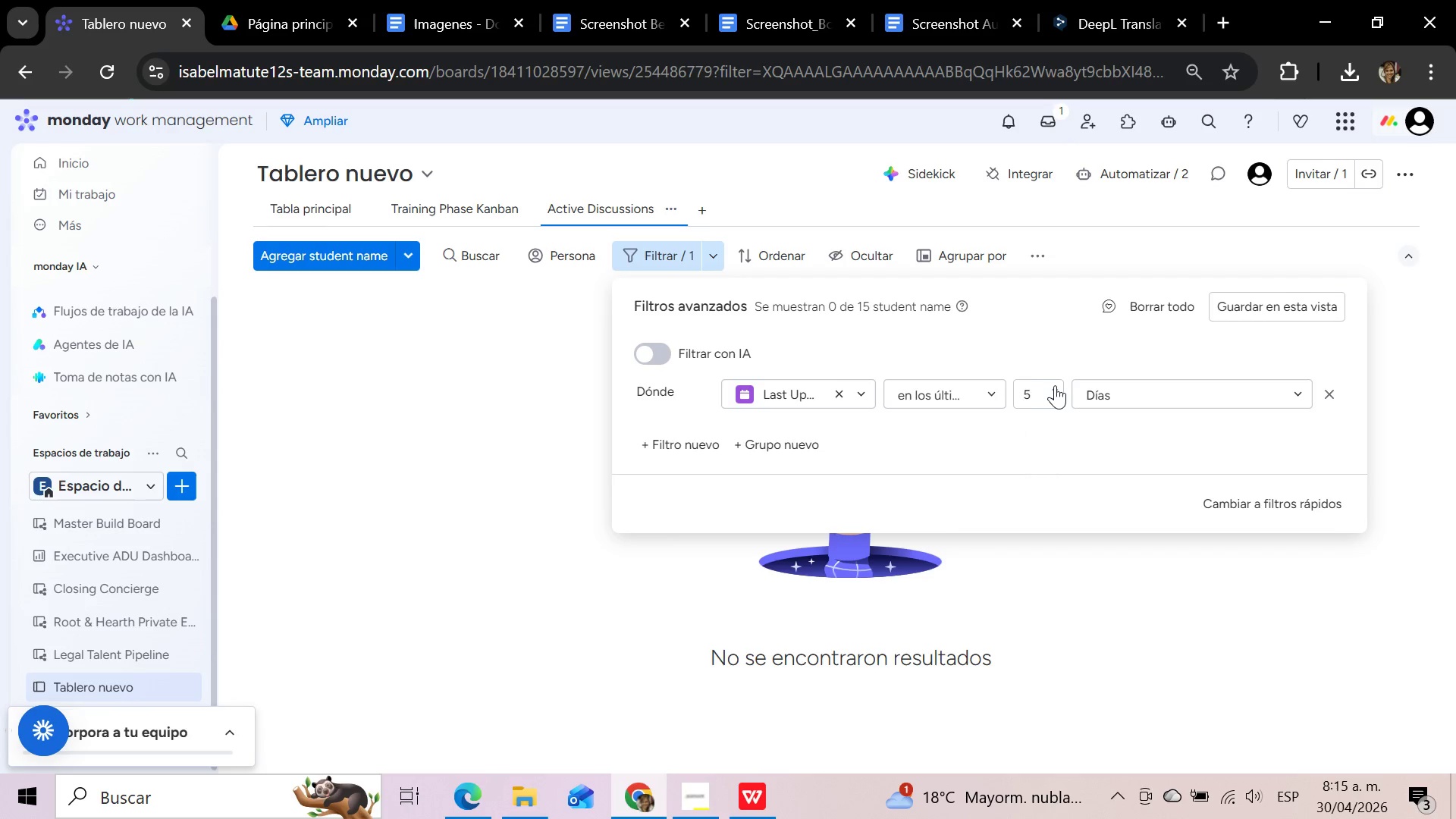 
triple_click([1055, 385])
 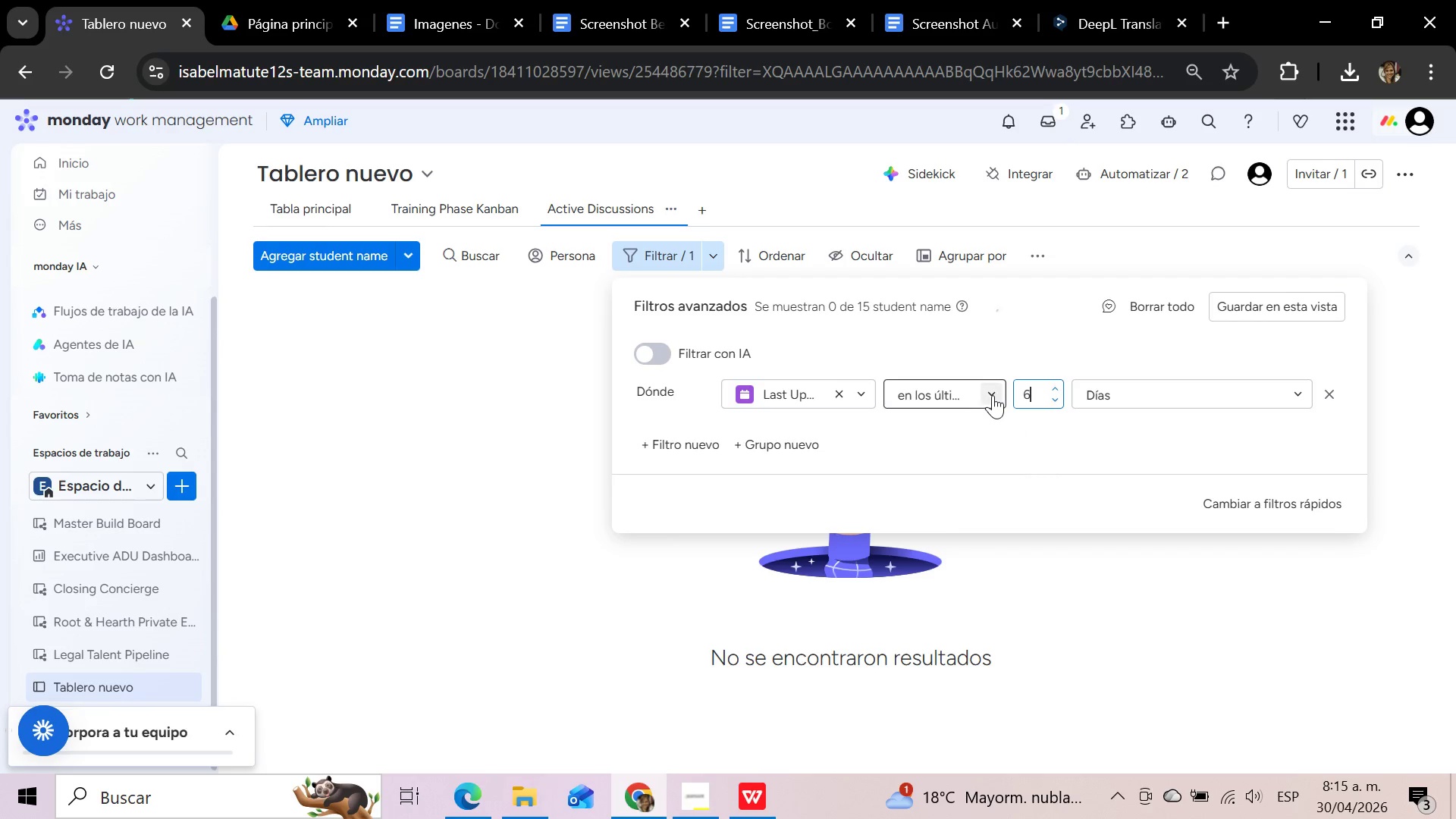 
left_click([993, 395])
 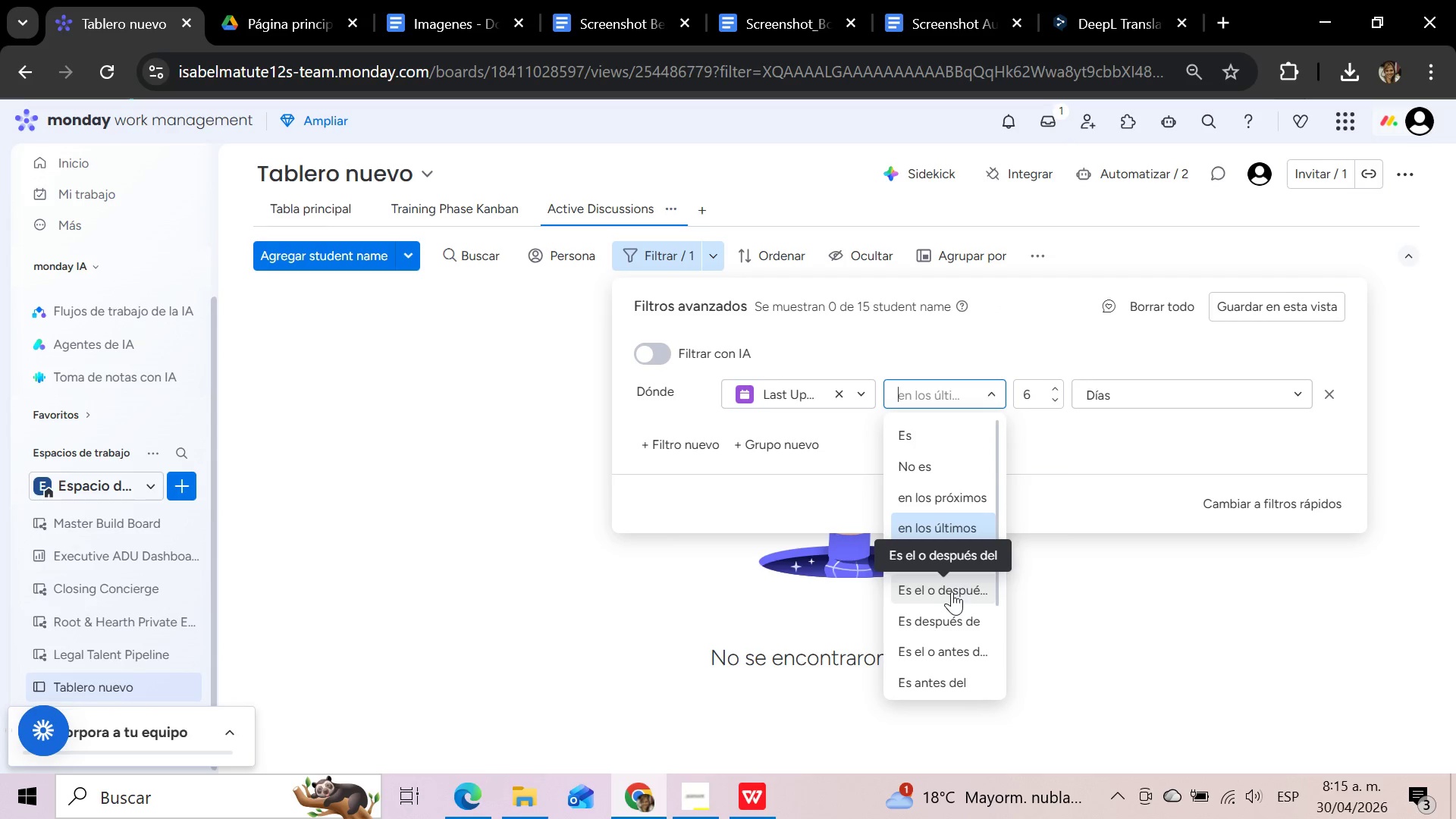 
left_click([952, 592])
 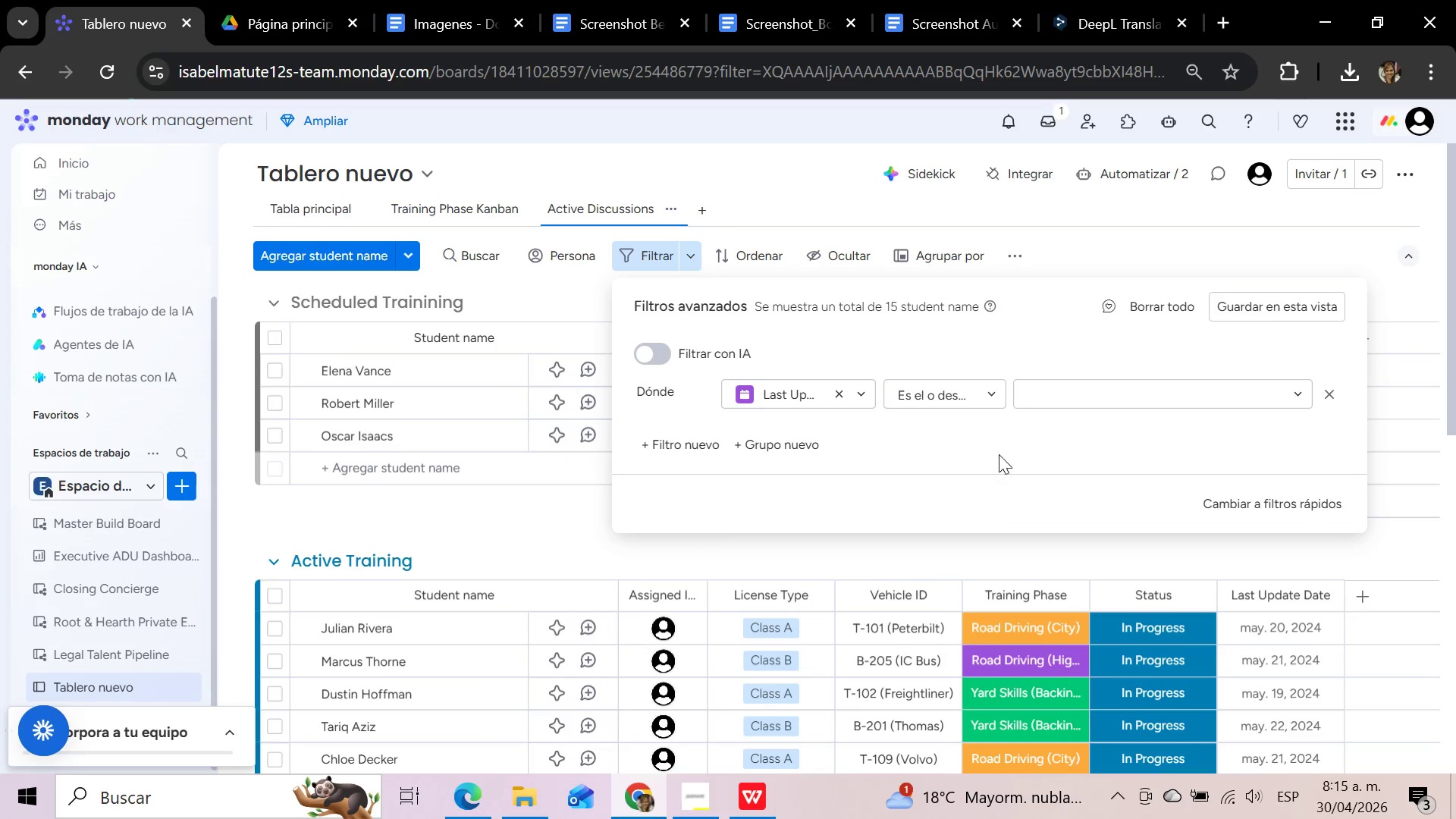 
left_click([1175, 395])
 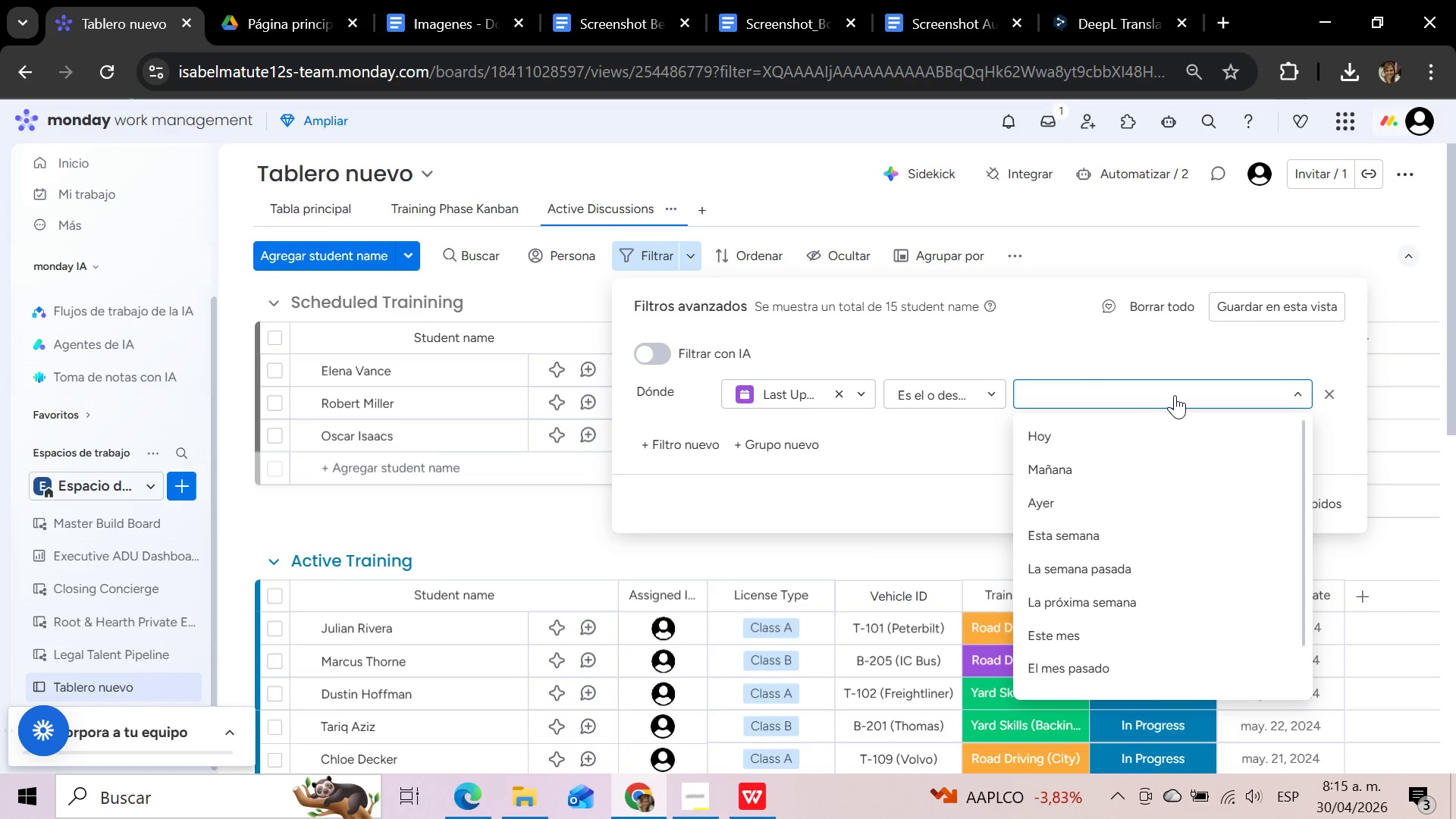 
scroll: coordinate [1170, 425], scroll_direction: down, amount: 7.0
 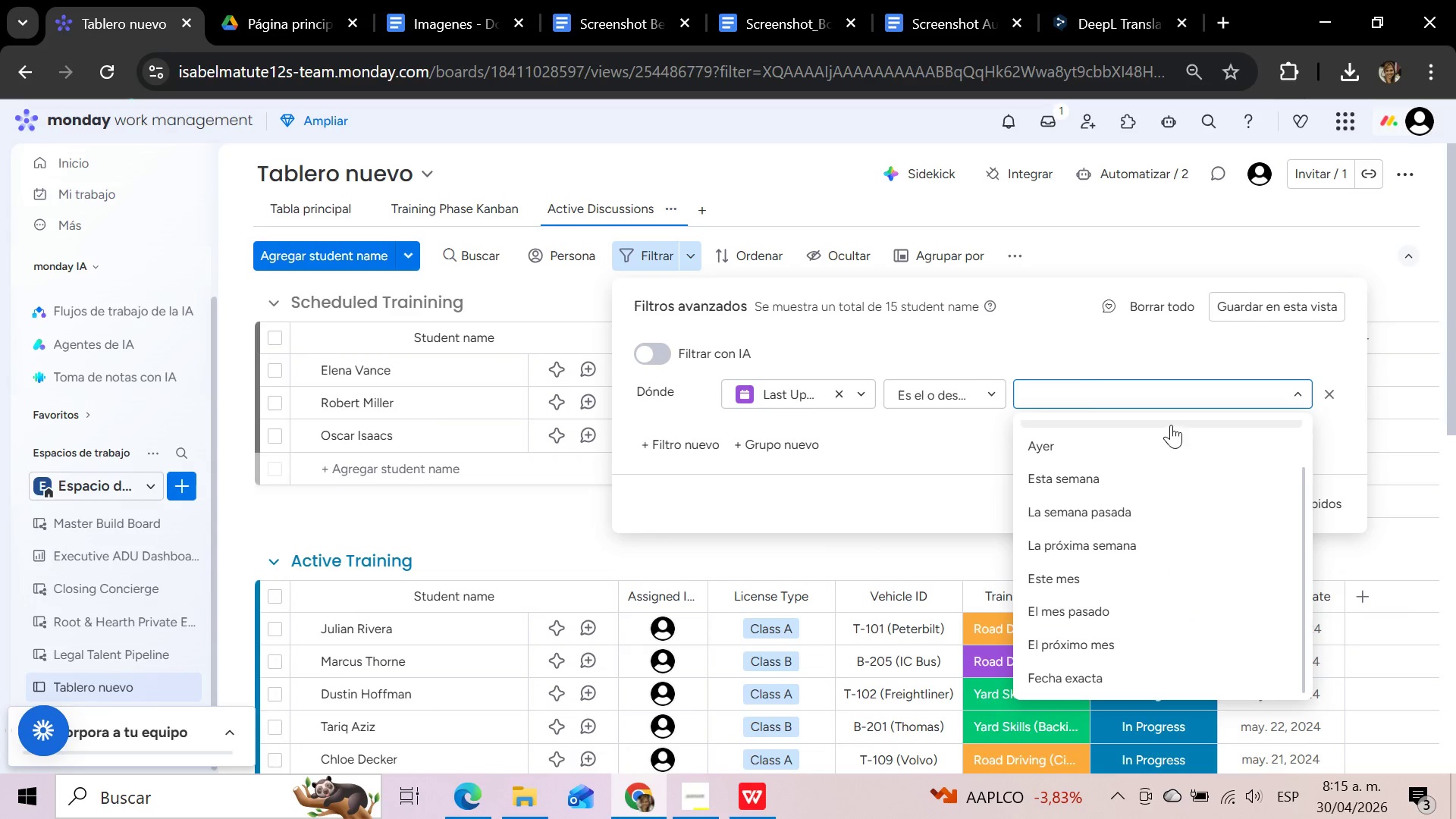 
left_click([991, 396])
 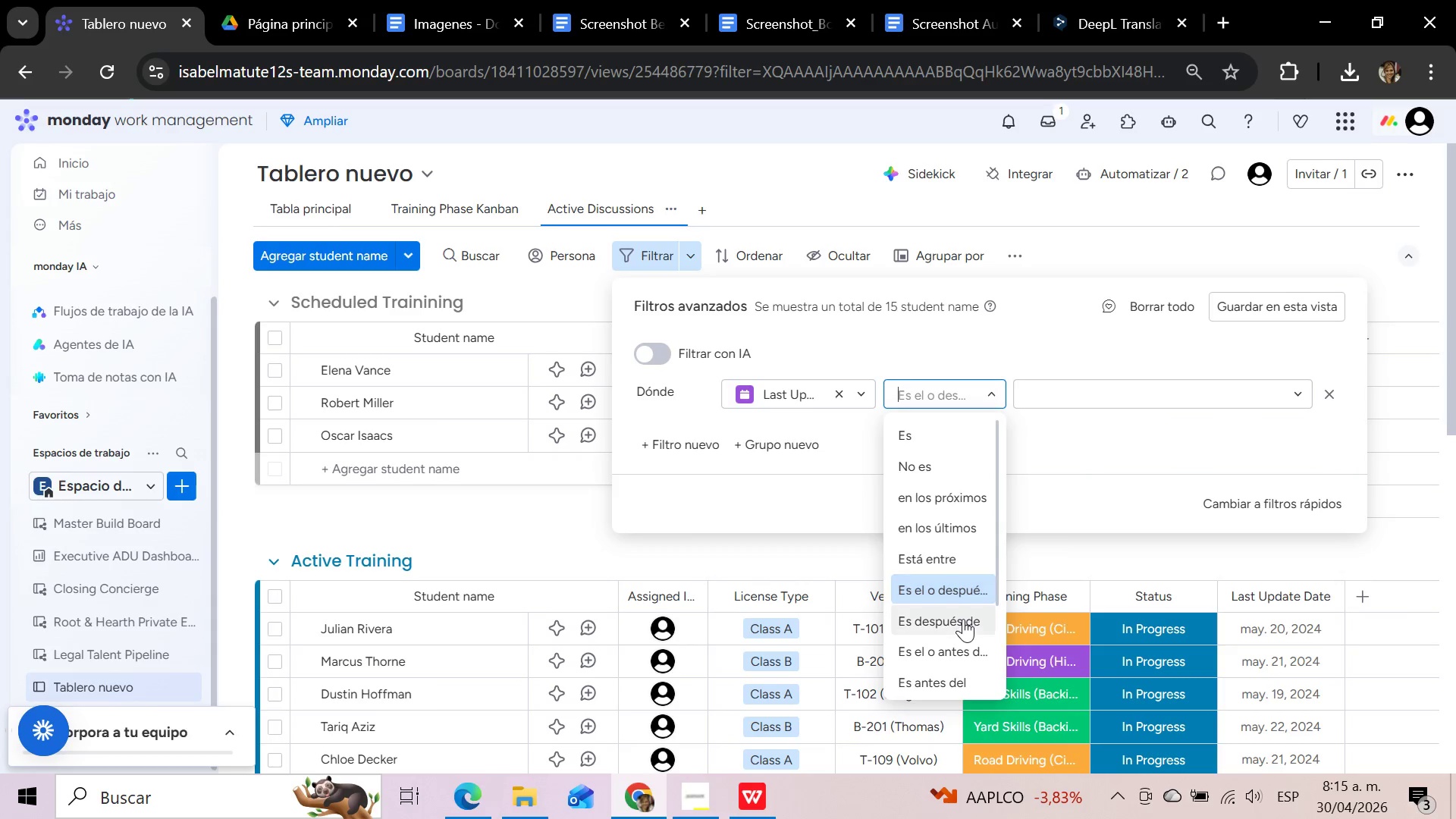 
left_click([963, 619])
 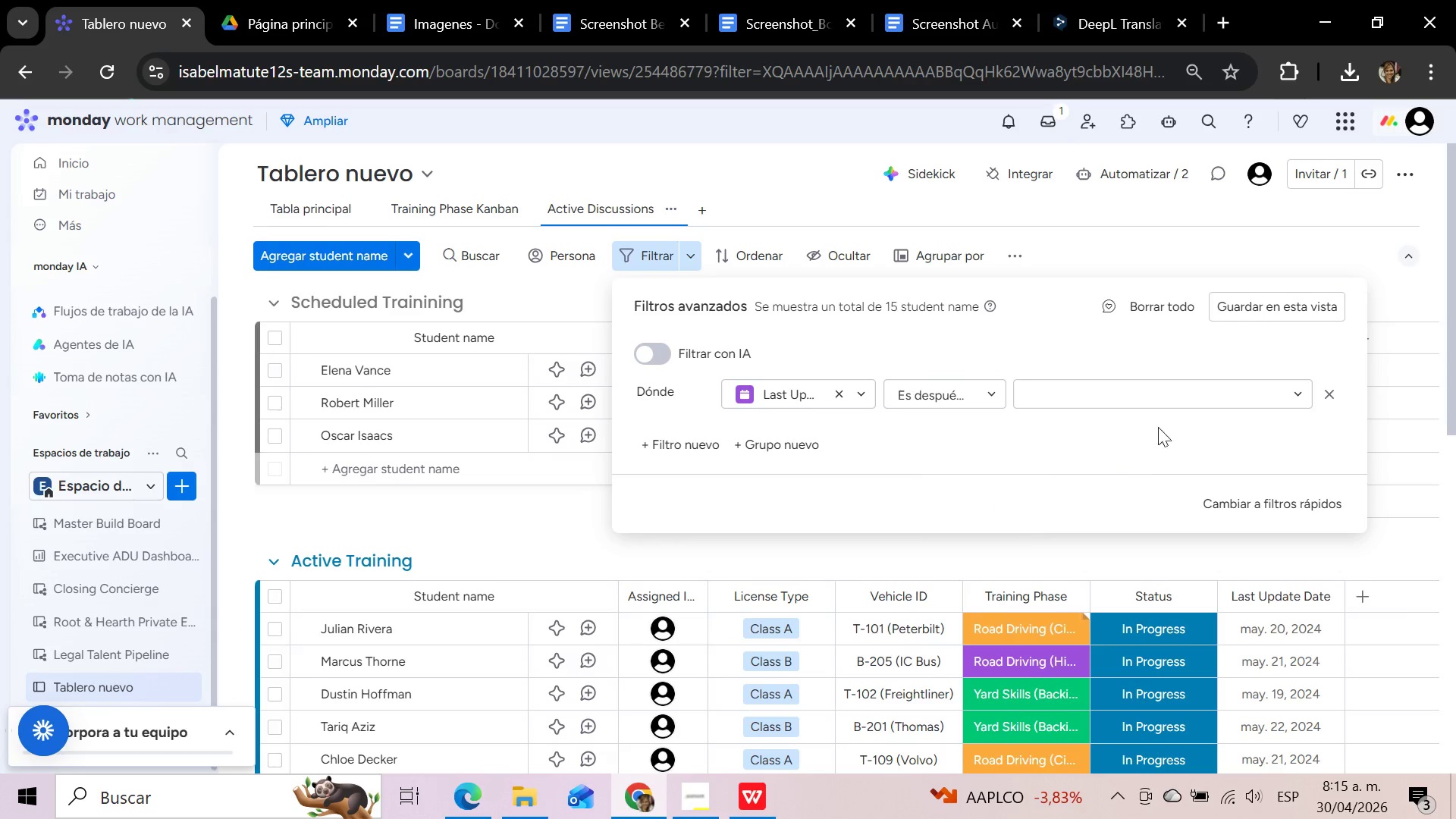 
left_click([1172, 397])
 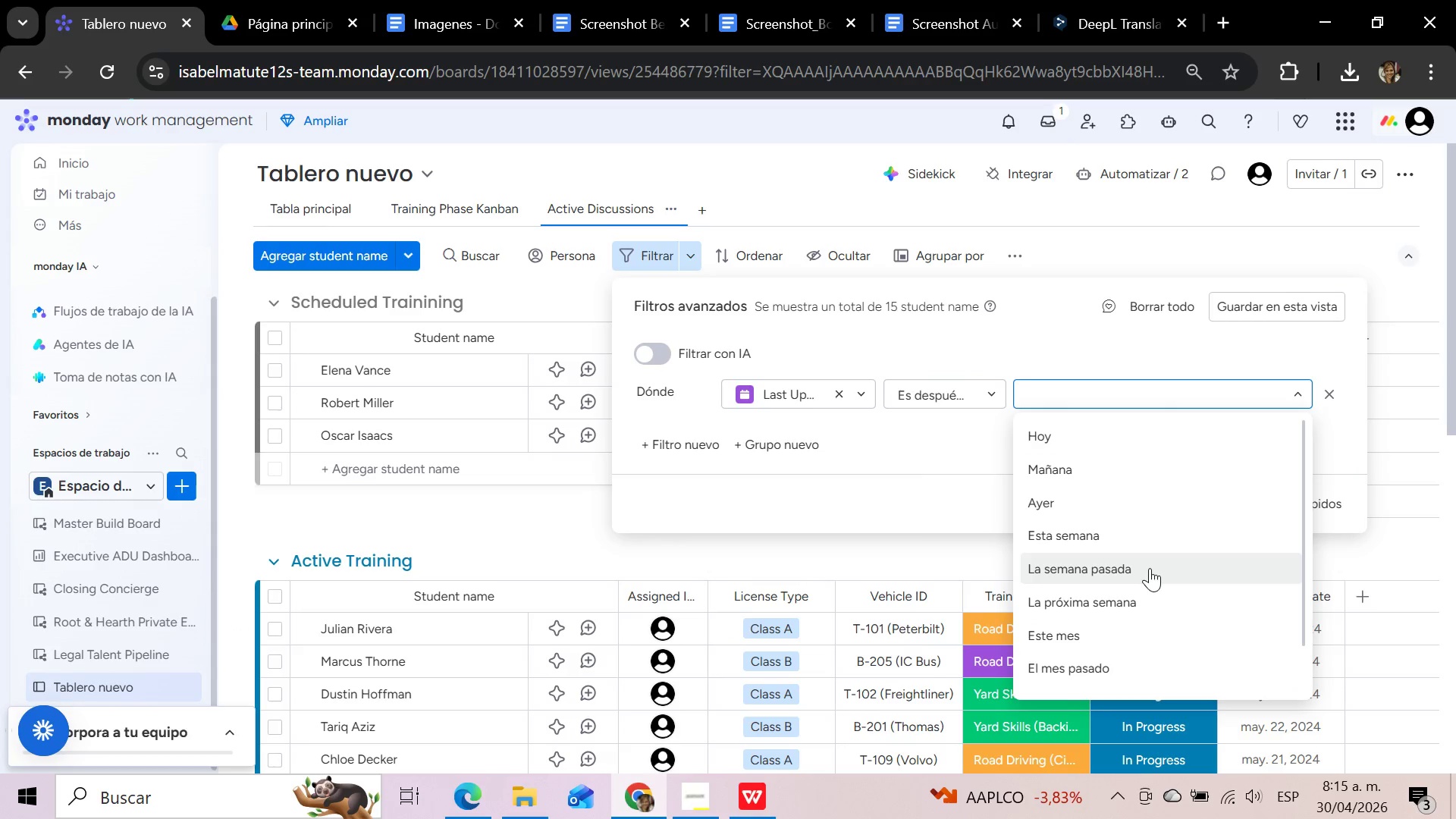 
scroll: coordinate [1150, 568], scroll_direction: down, amount: 3.0
 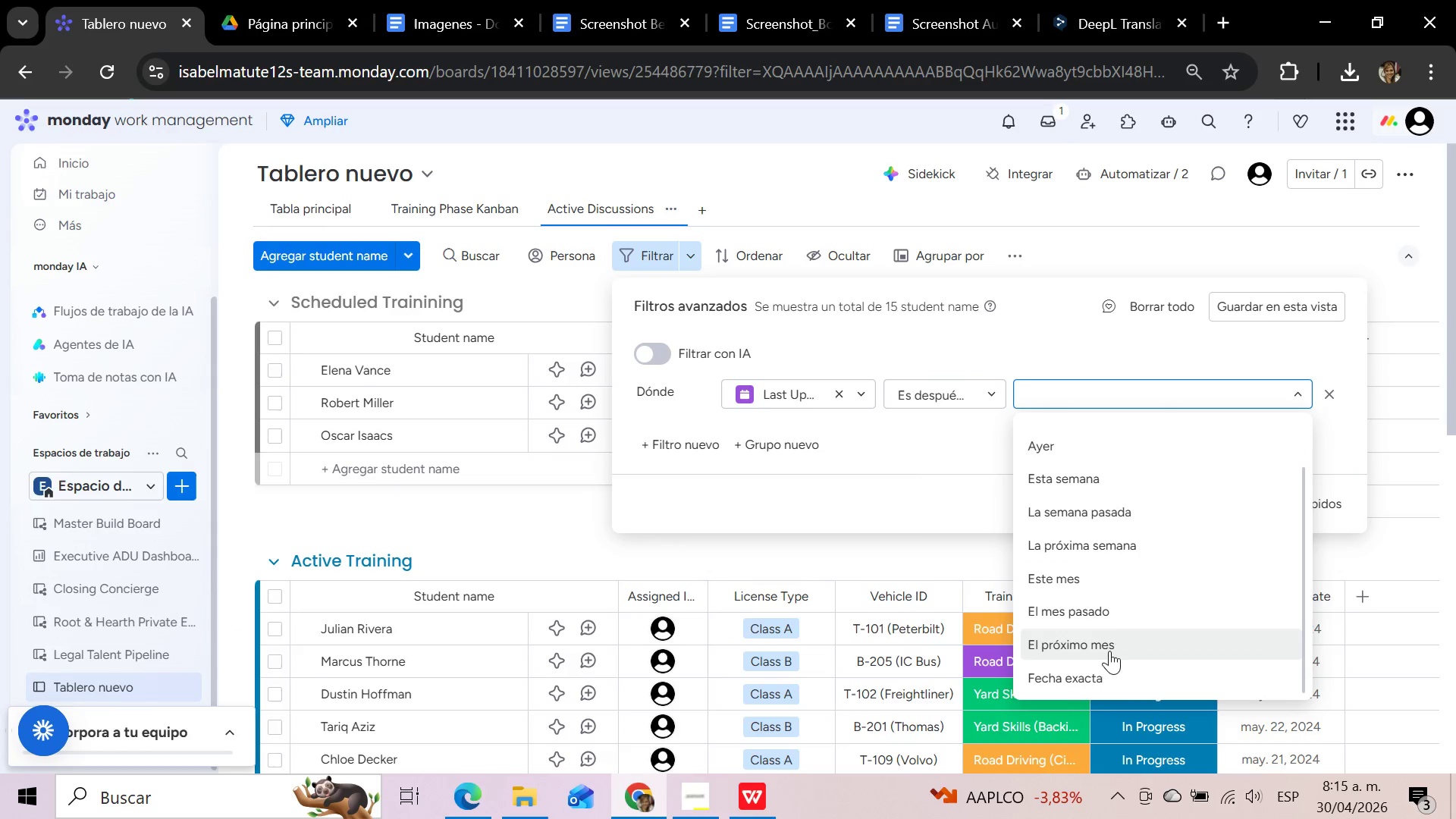 
mouse_move([1100, 661])
 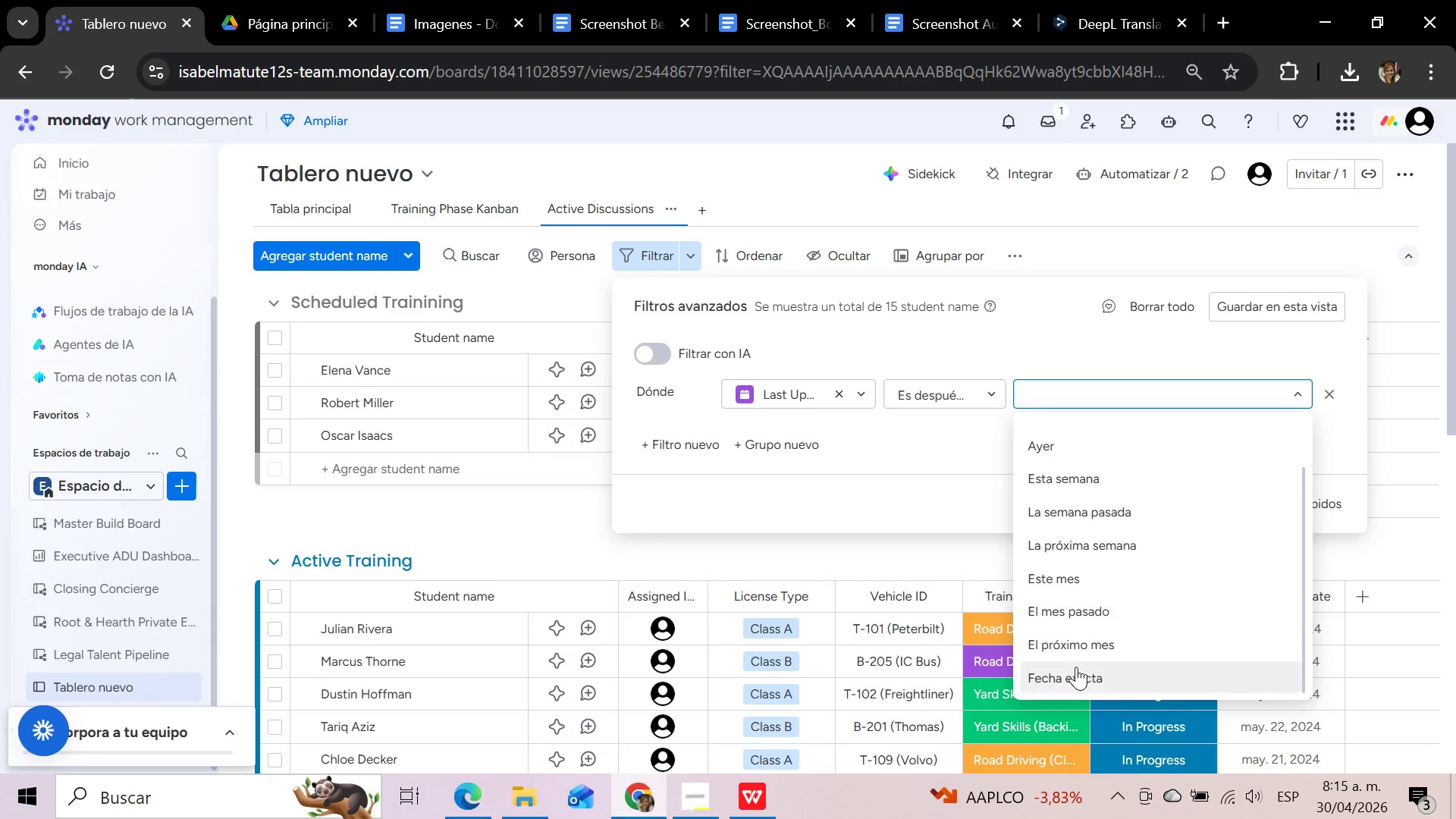 
left_click([1076, 673])
 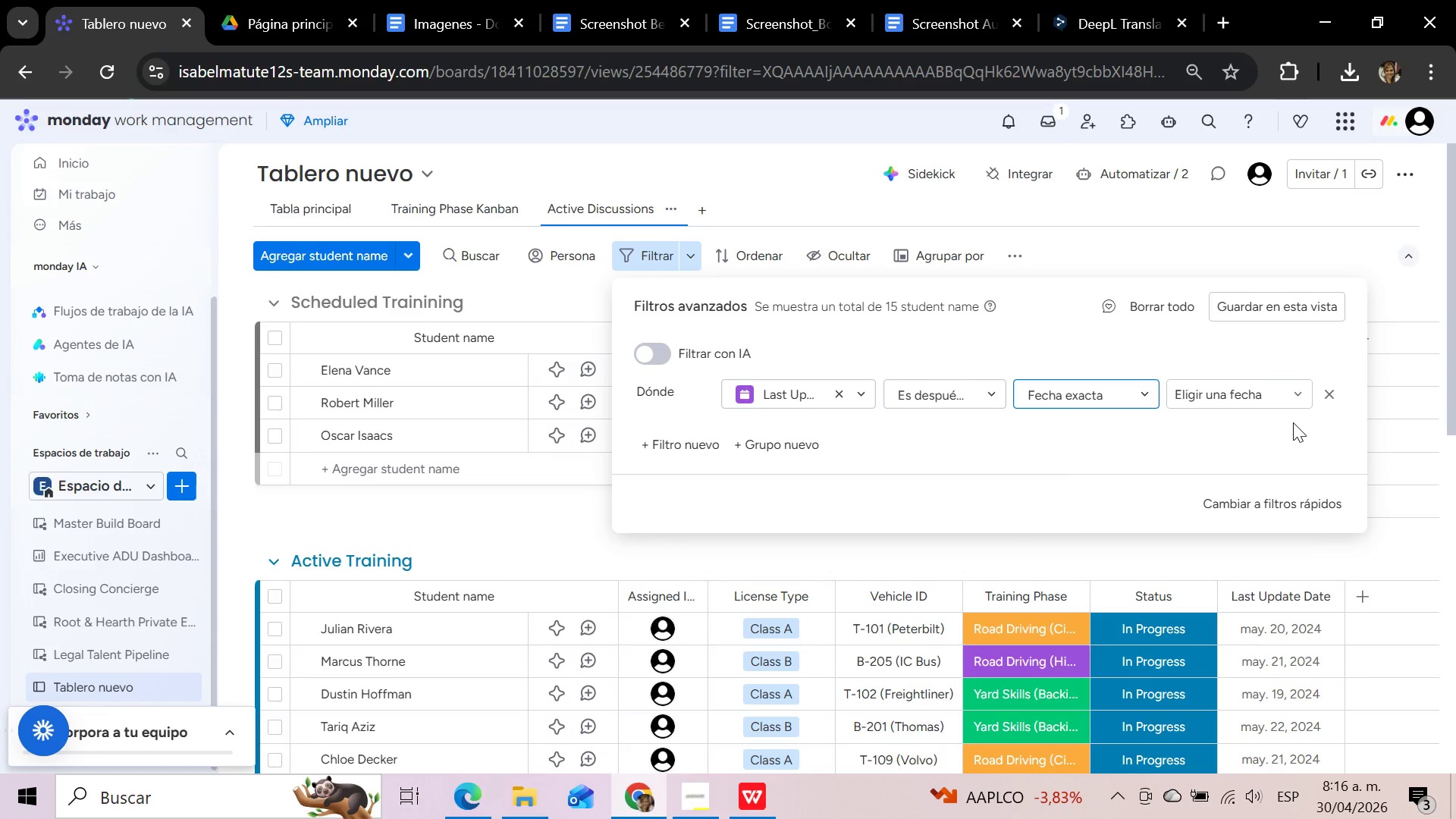 
left_click([1294, 397])
 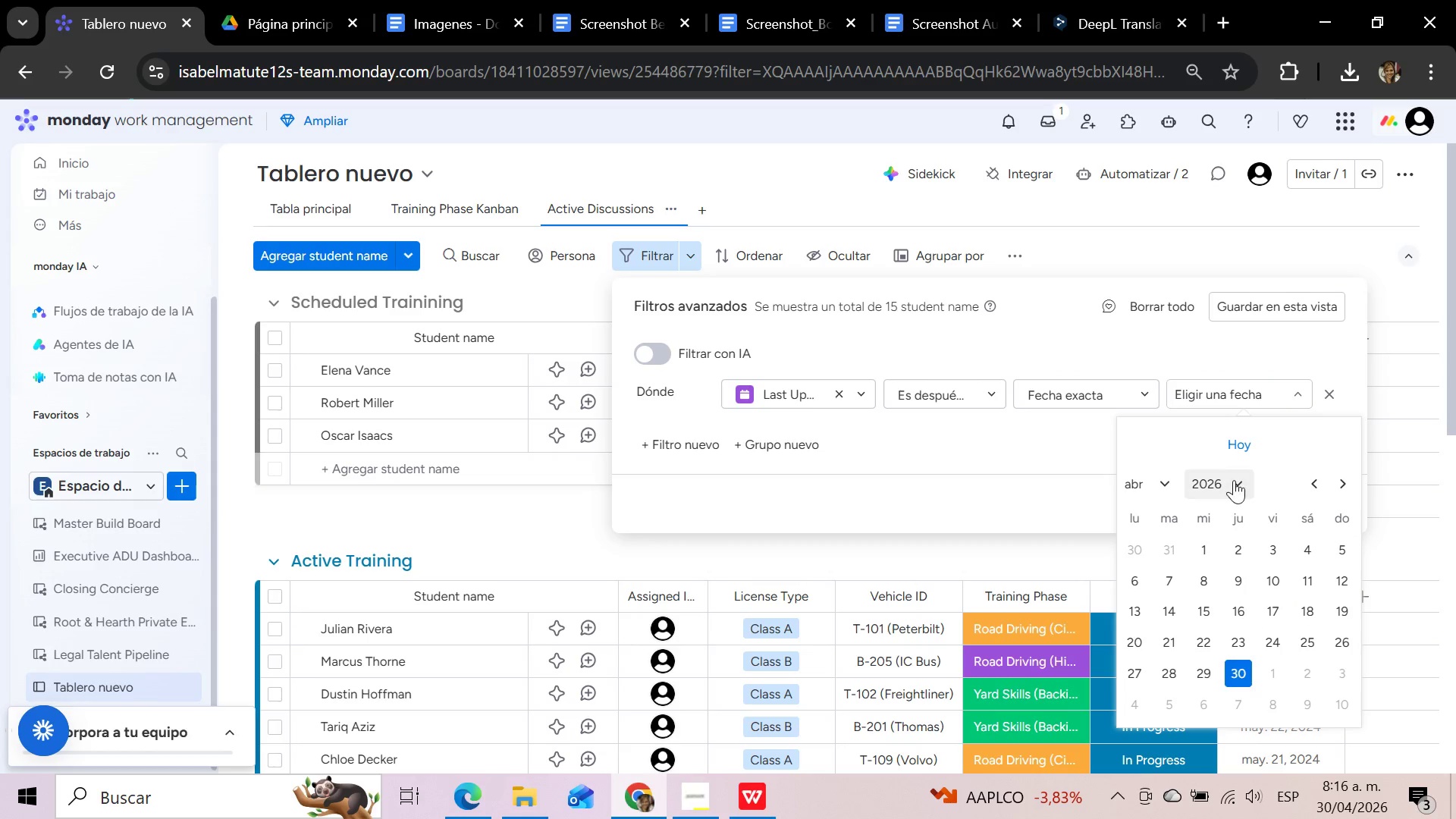 
left_click([1234, 482])
 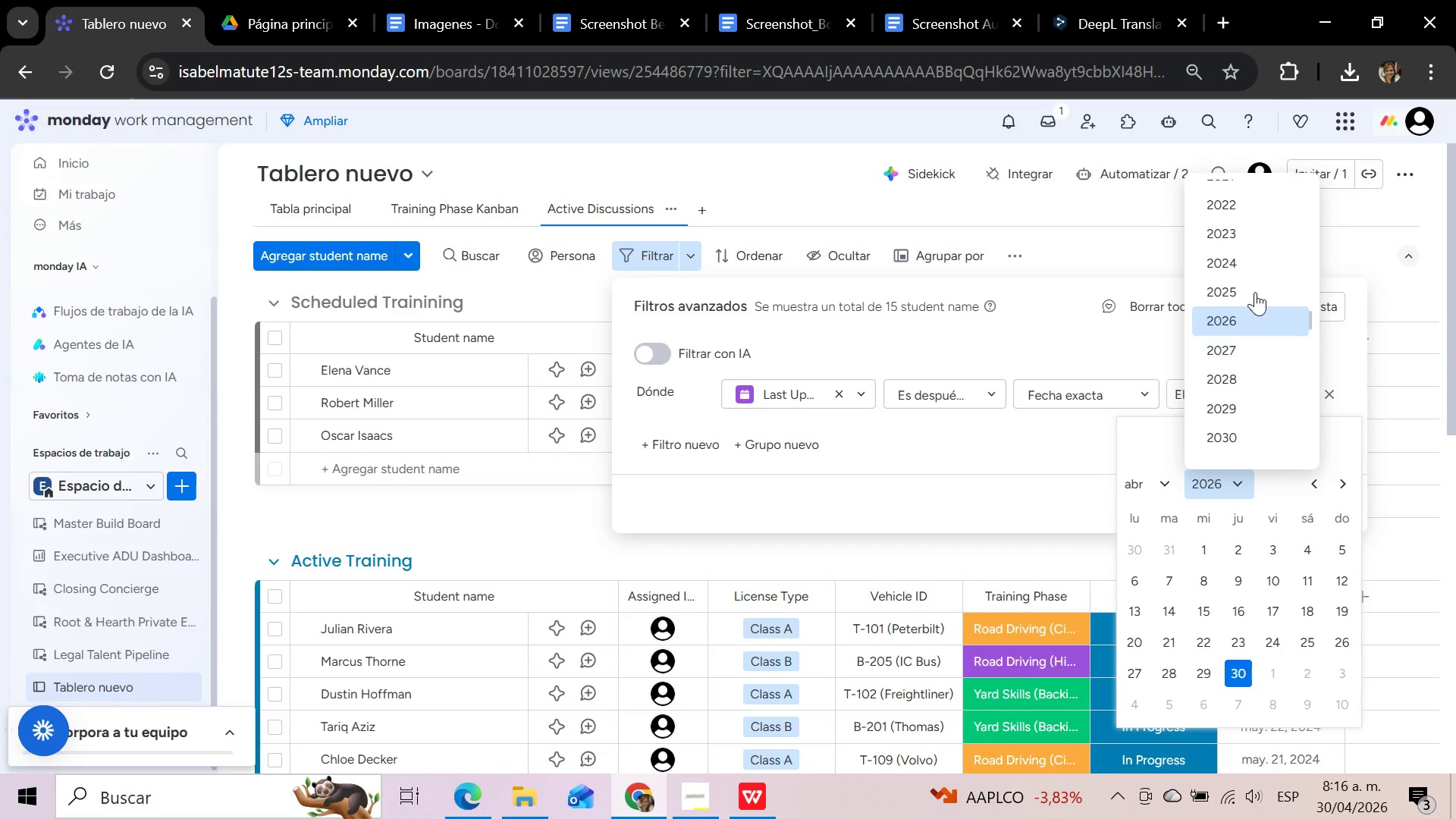 
left_click([1246, 257])
 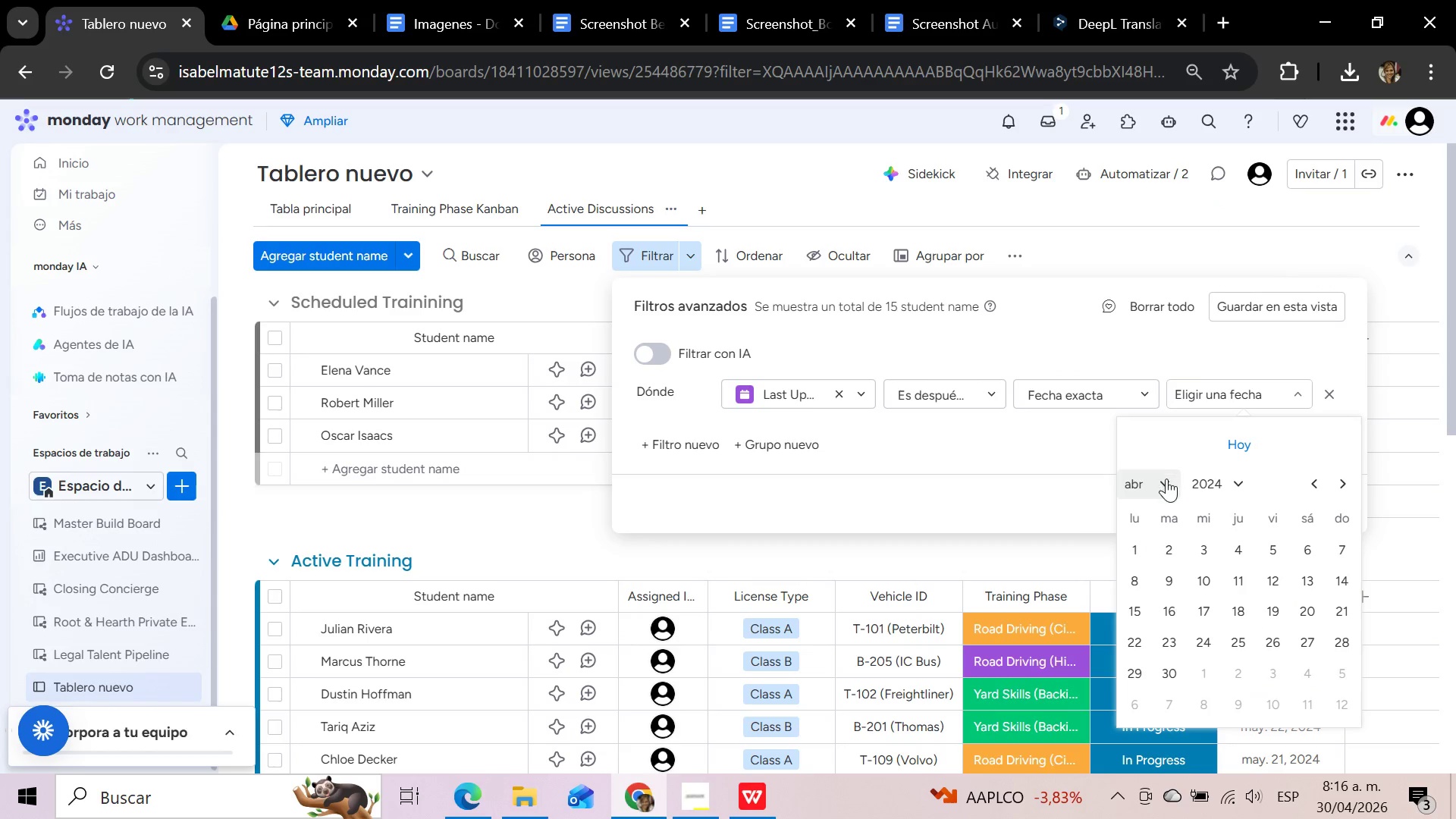 
left_click([1164, 482])
 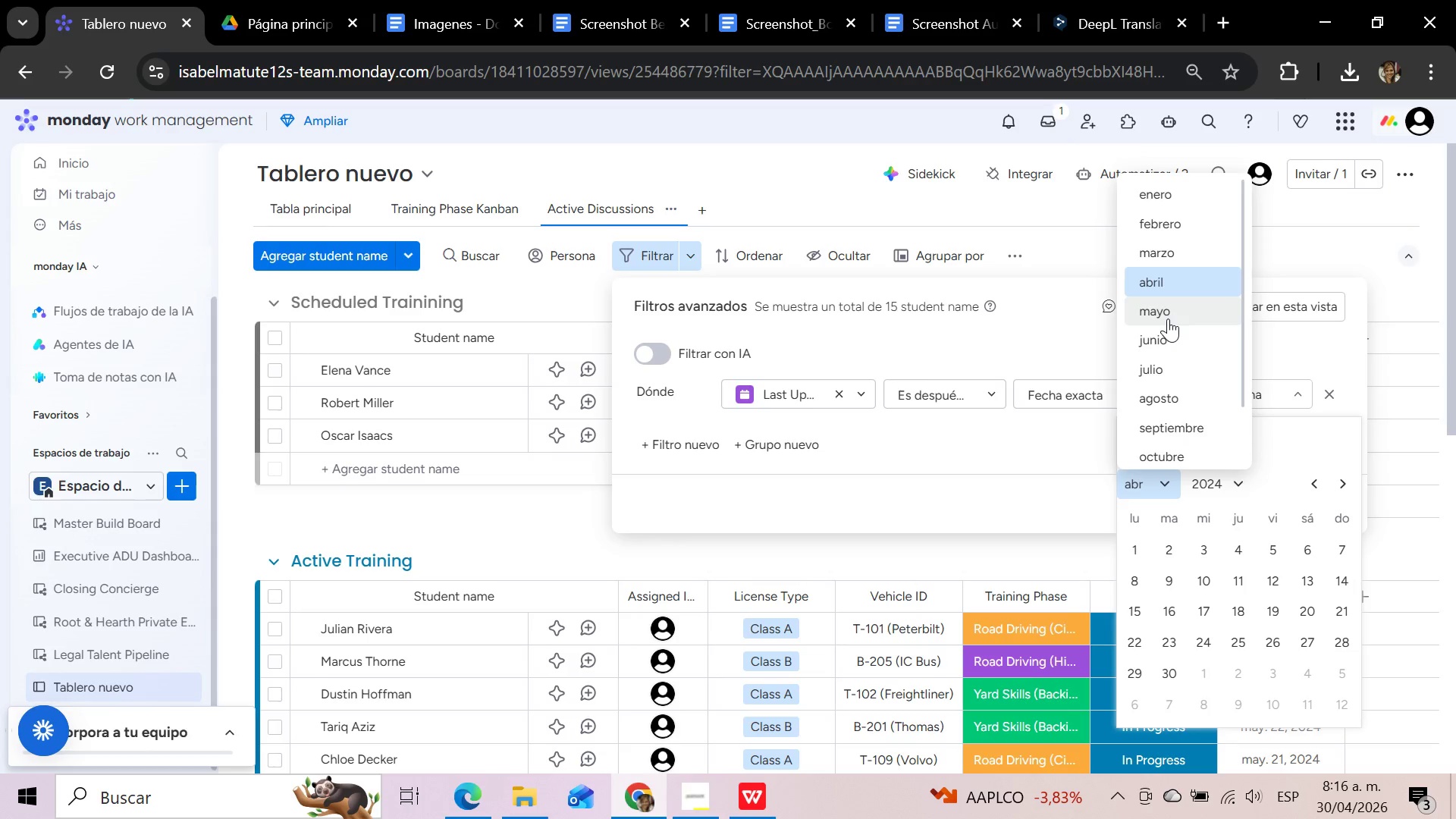 
left_click([1167, 309])
 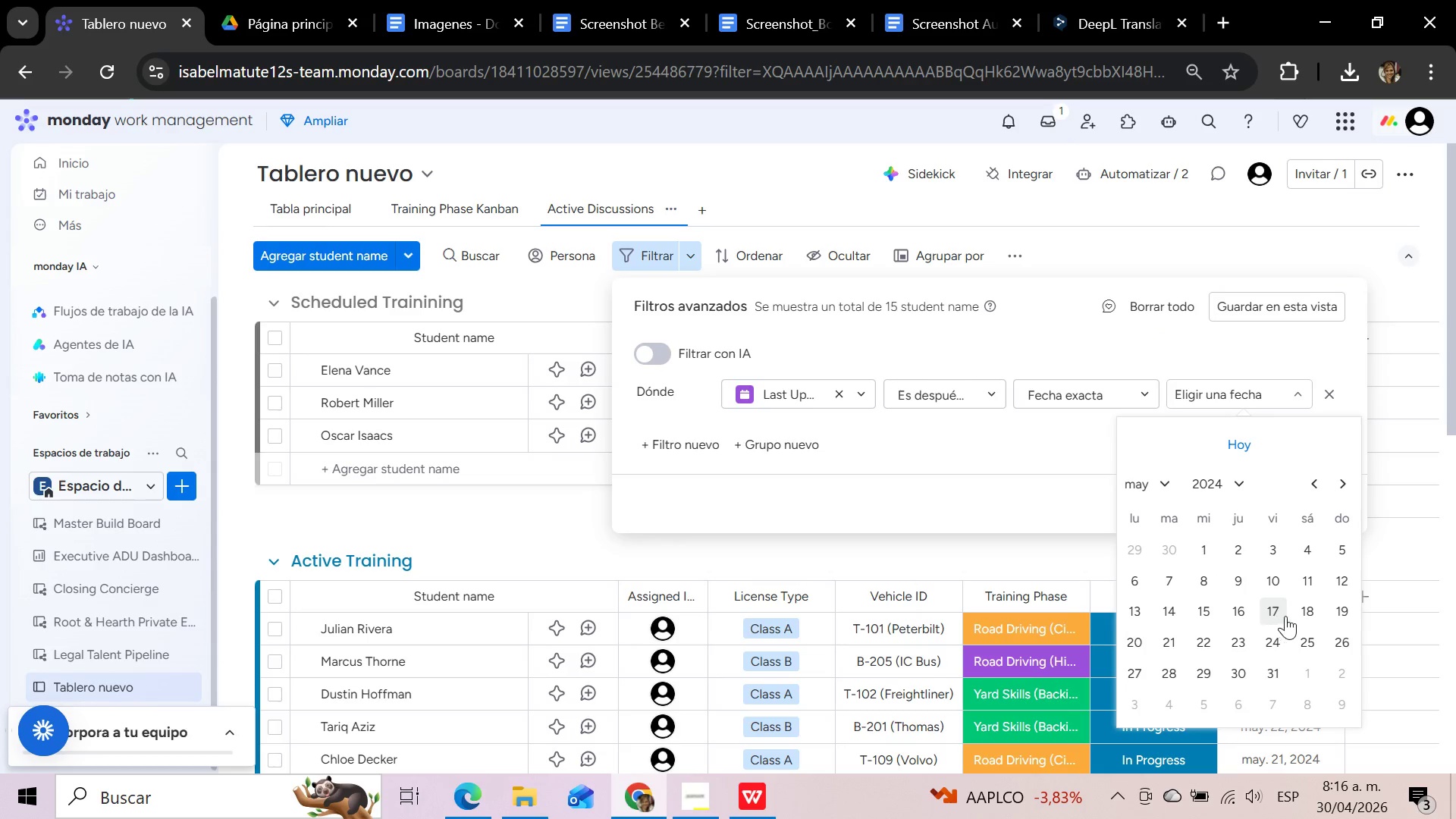 
left_click([1309, 610])
 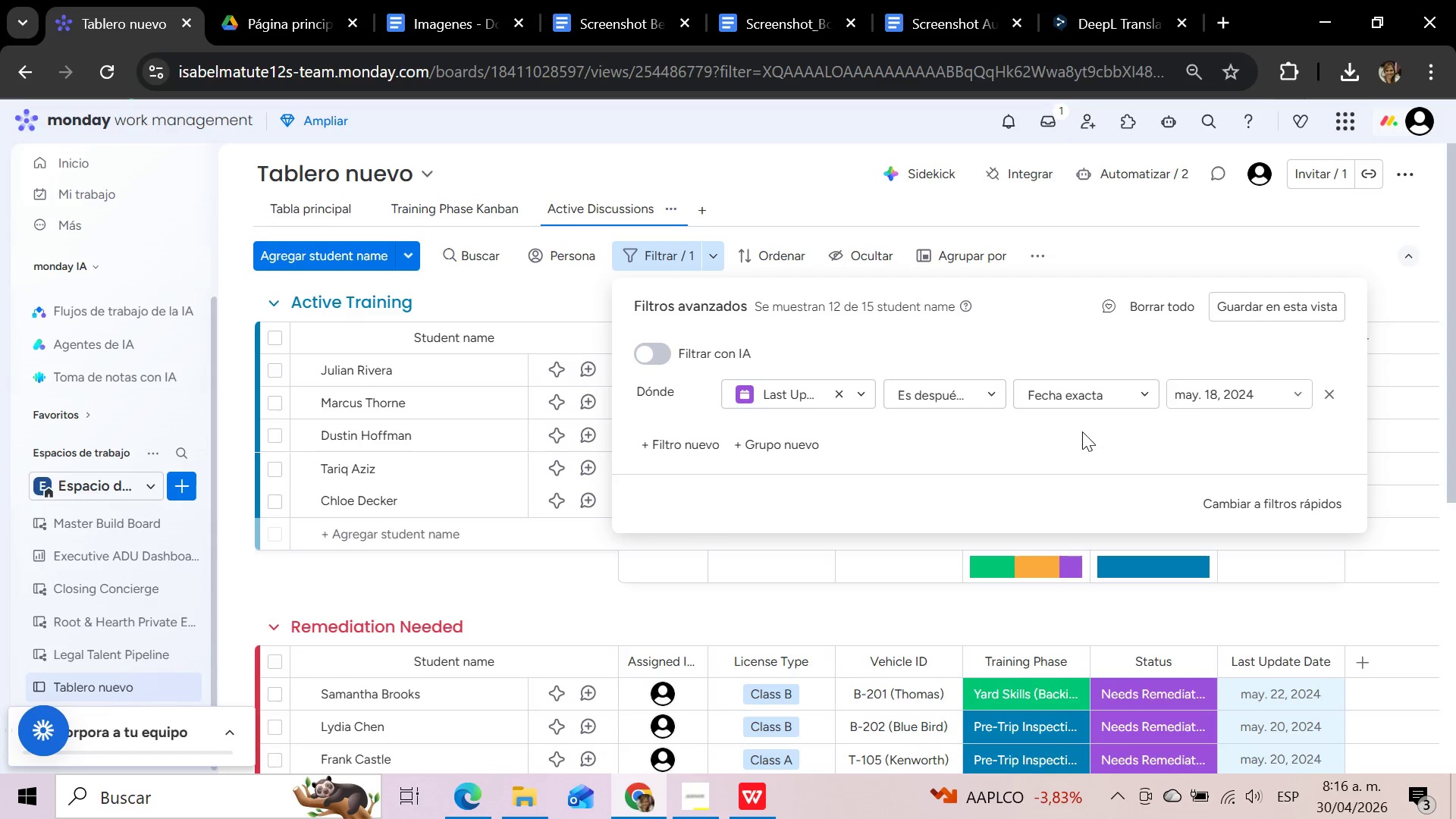 
wait(36.61)
 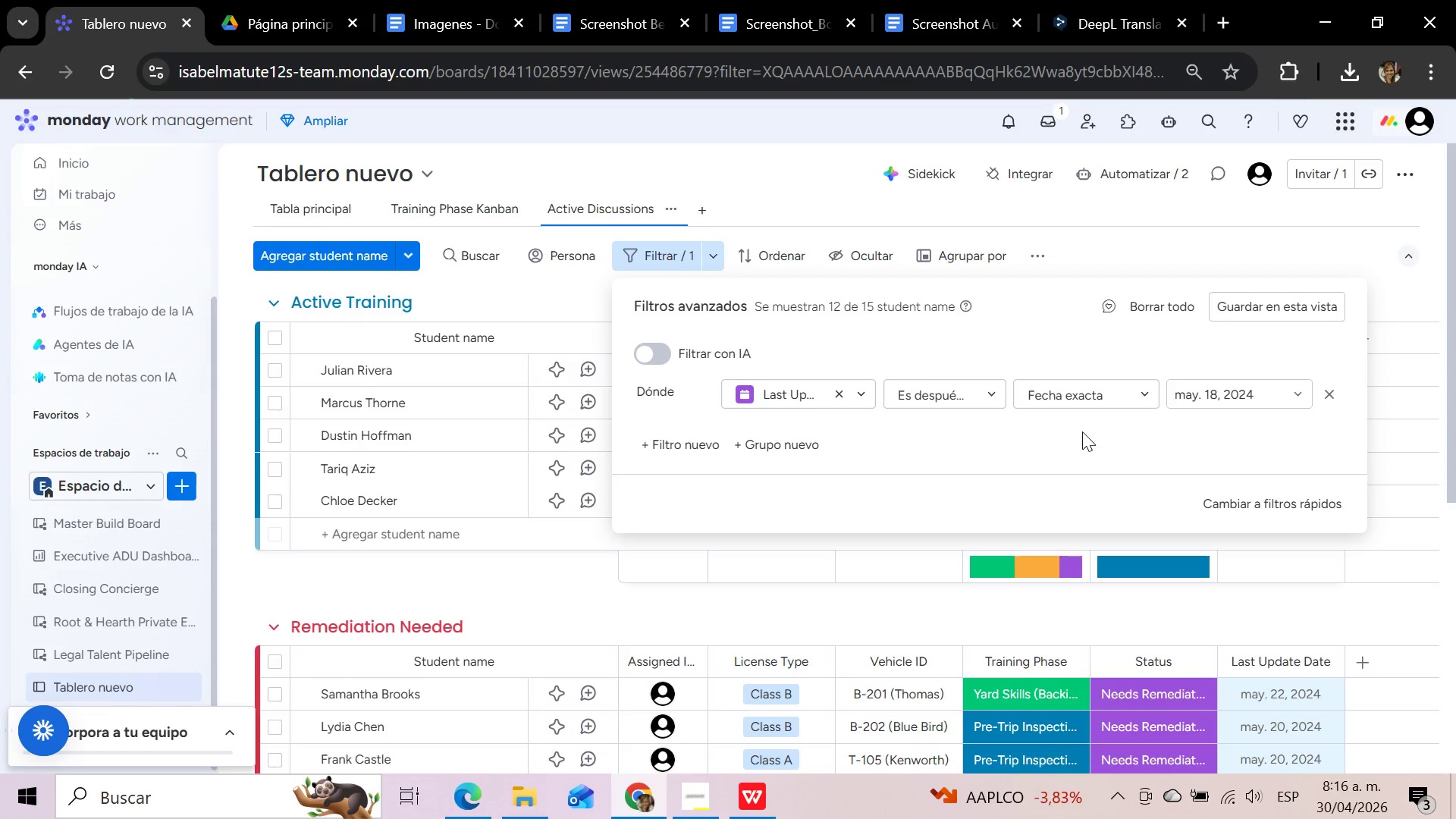 
left_click([1241, 309])
 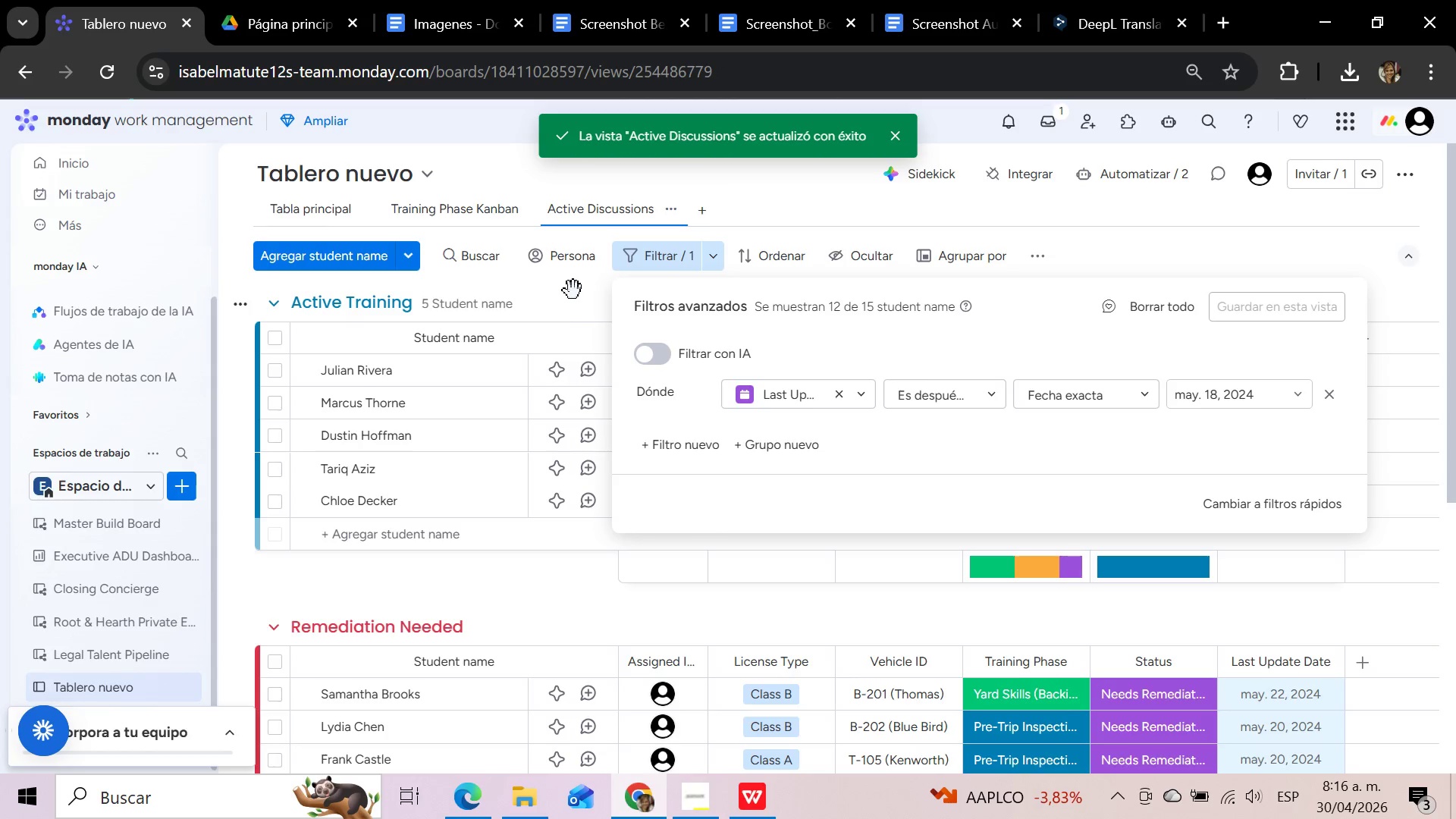 
left_click([570, 596])
 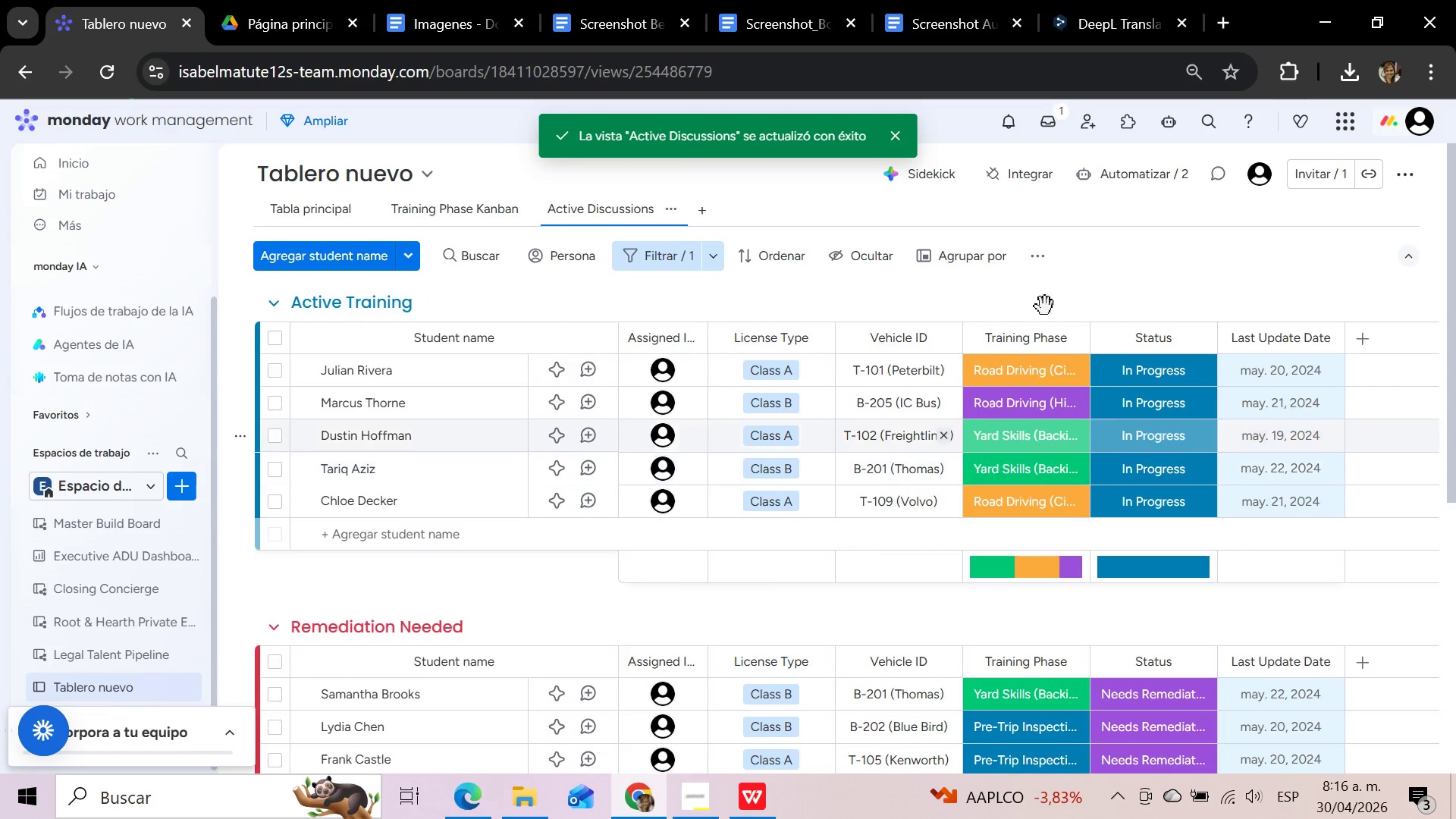 
scroll: coordinate [1182, 236], scroll_direction: up, amount: 3.0
 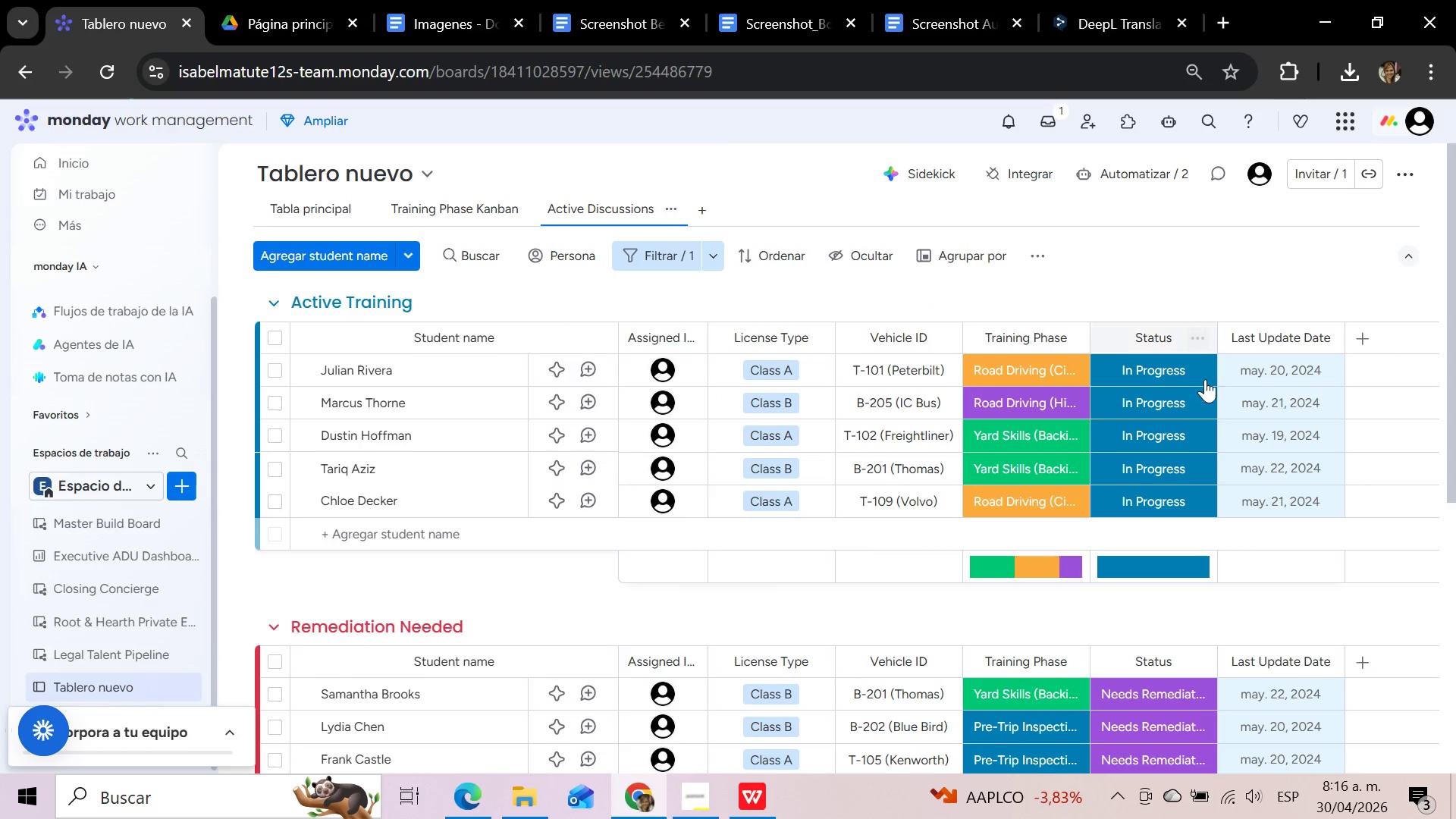 
scroll: coordinate [1204, 406], scroll_direction: down, amount: 5.0
 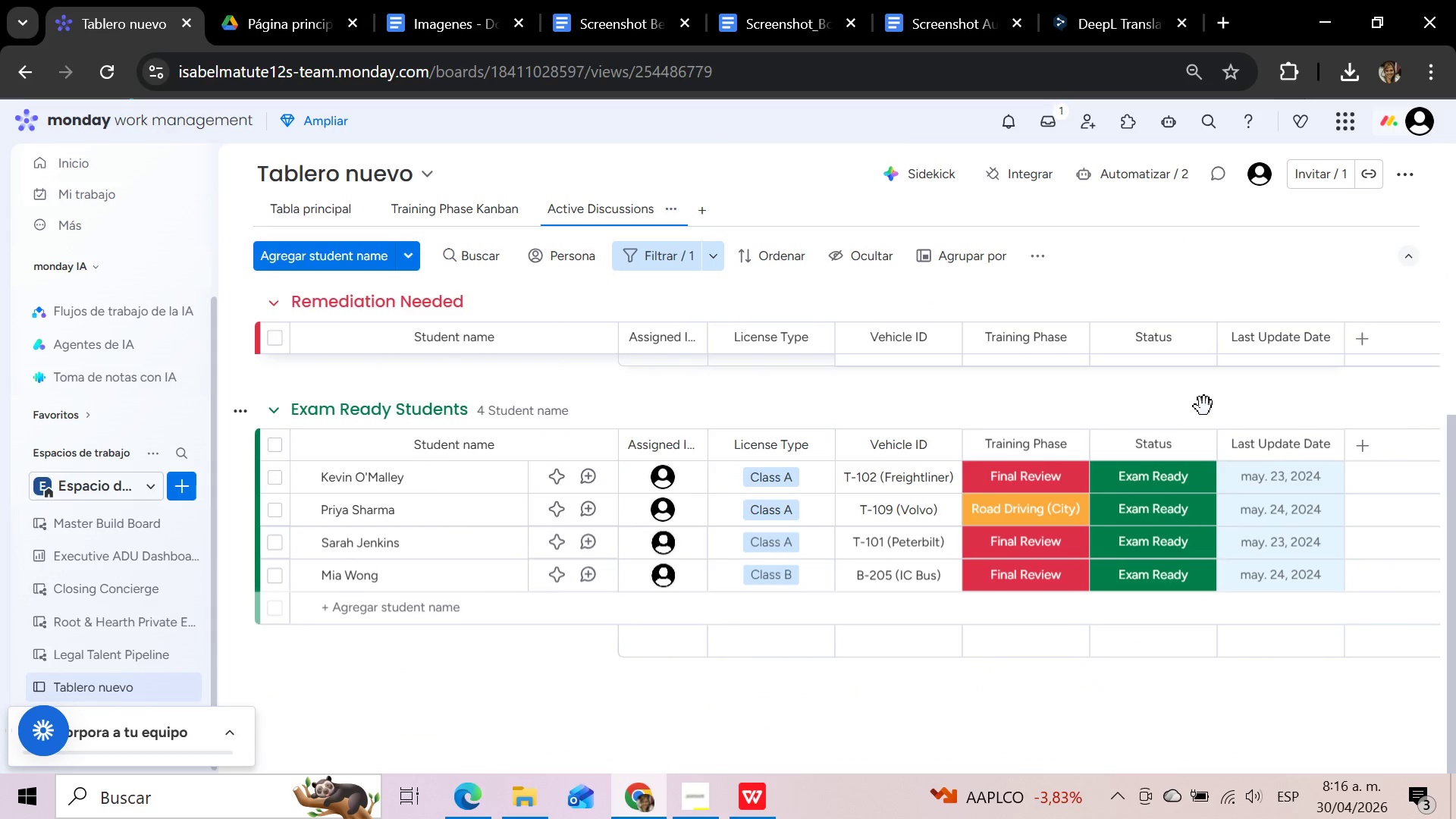 
scroll: coordinate [1204, 406], scroll_direction: up, amount: 17.0
 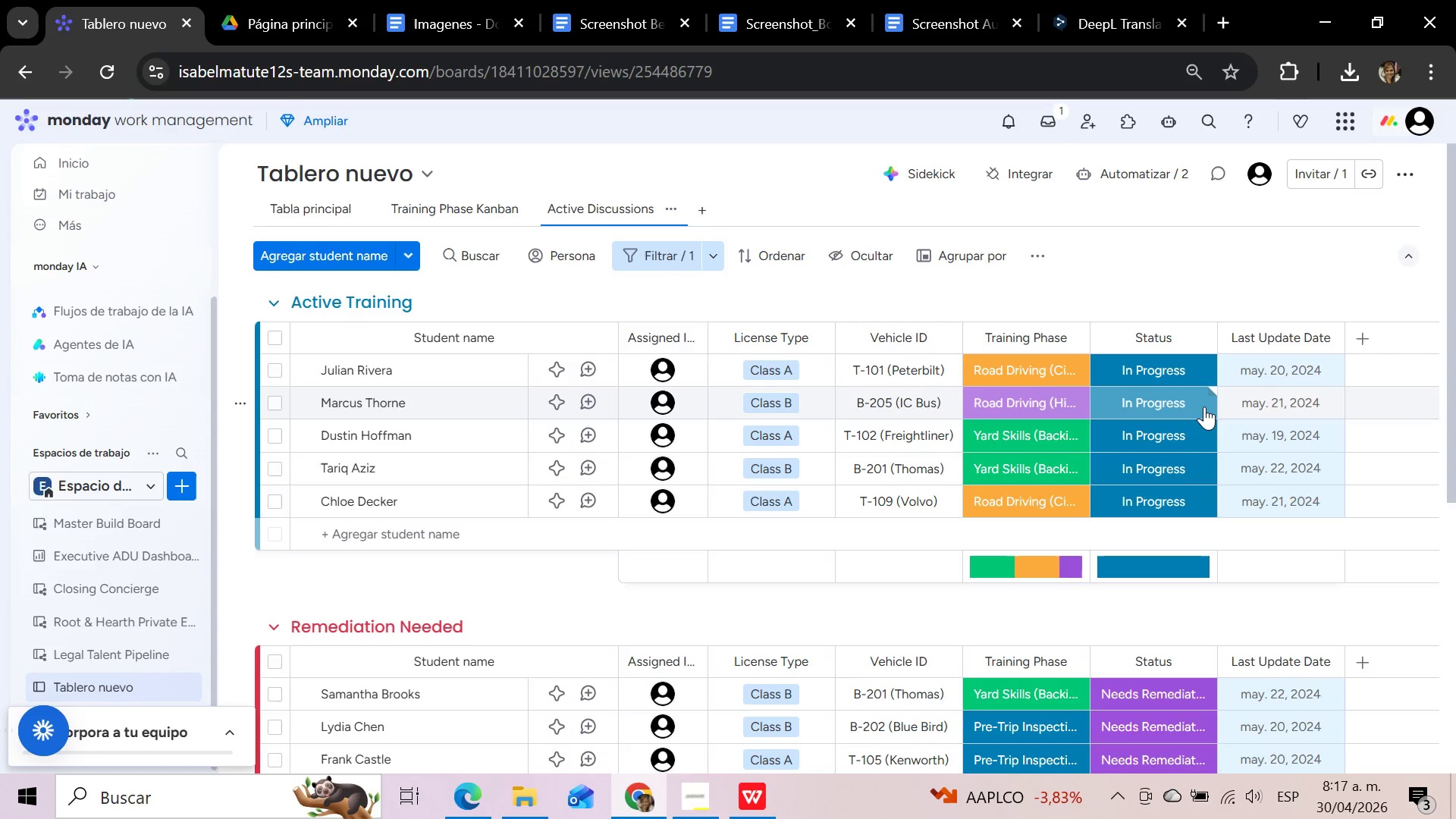 
wait(15.11)
 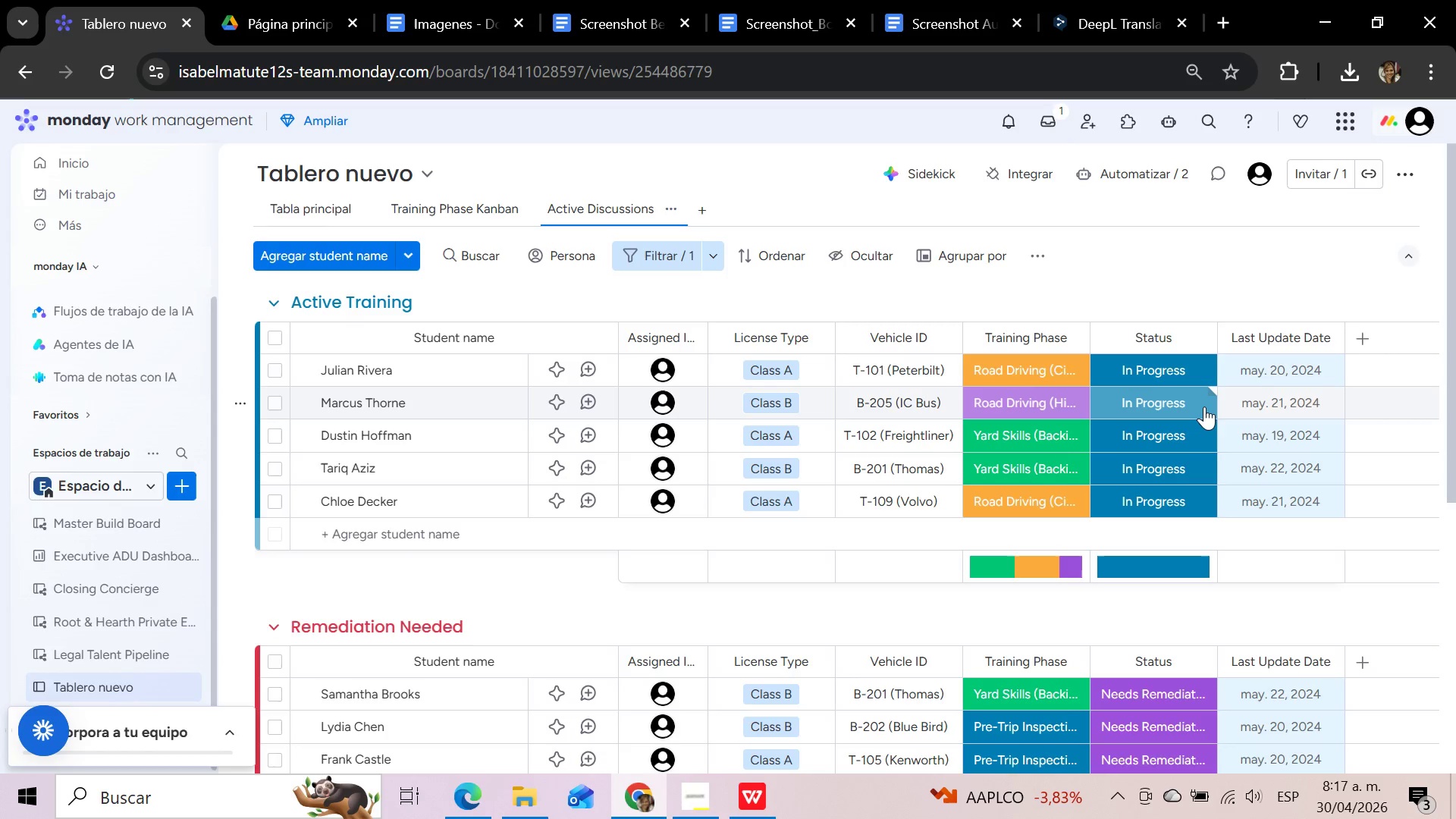 
left_click([1174, 278])
 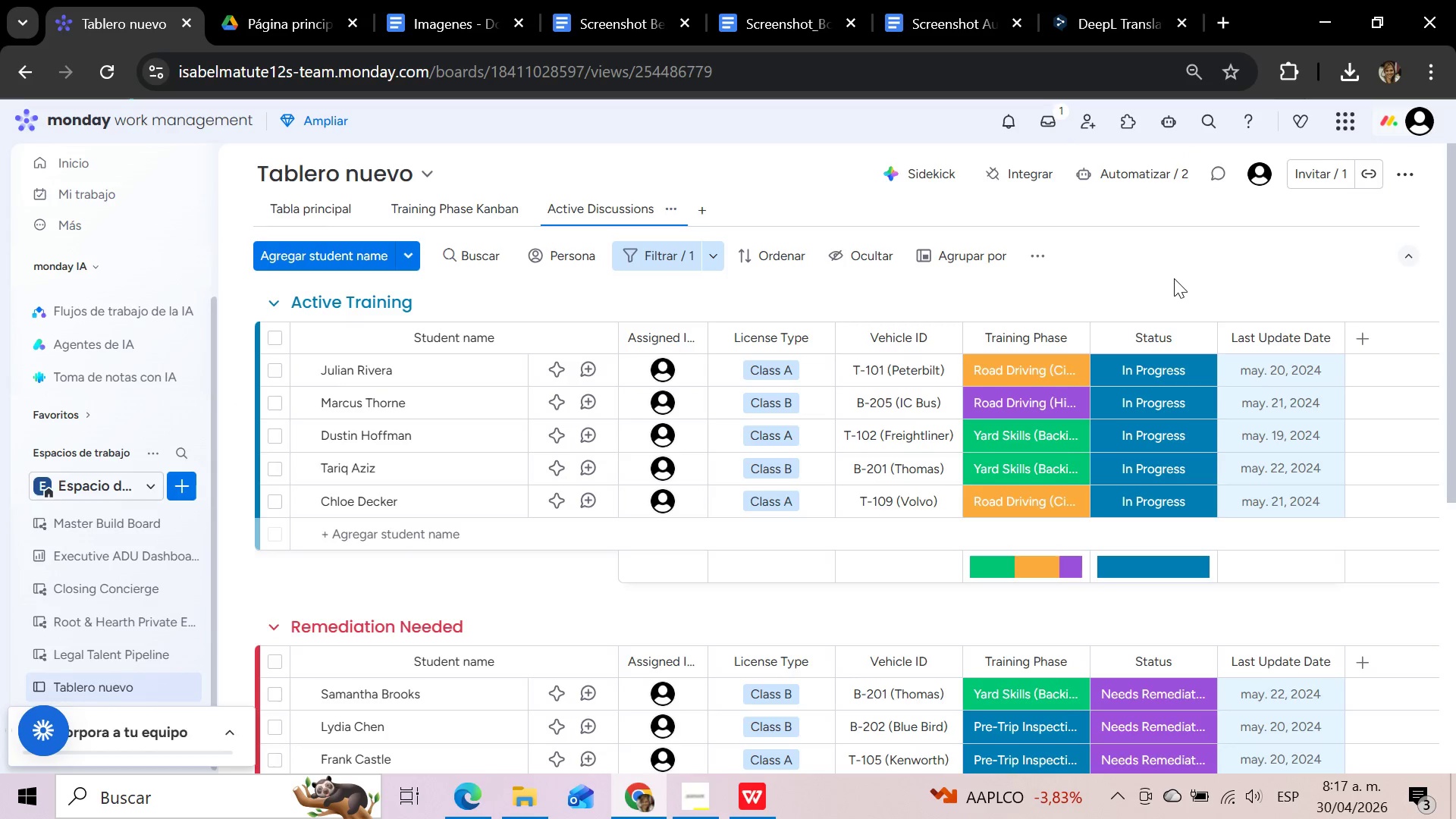 
scroll: coordinate [1174, 278], scroll_direction: up, amount: 3.0
 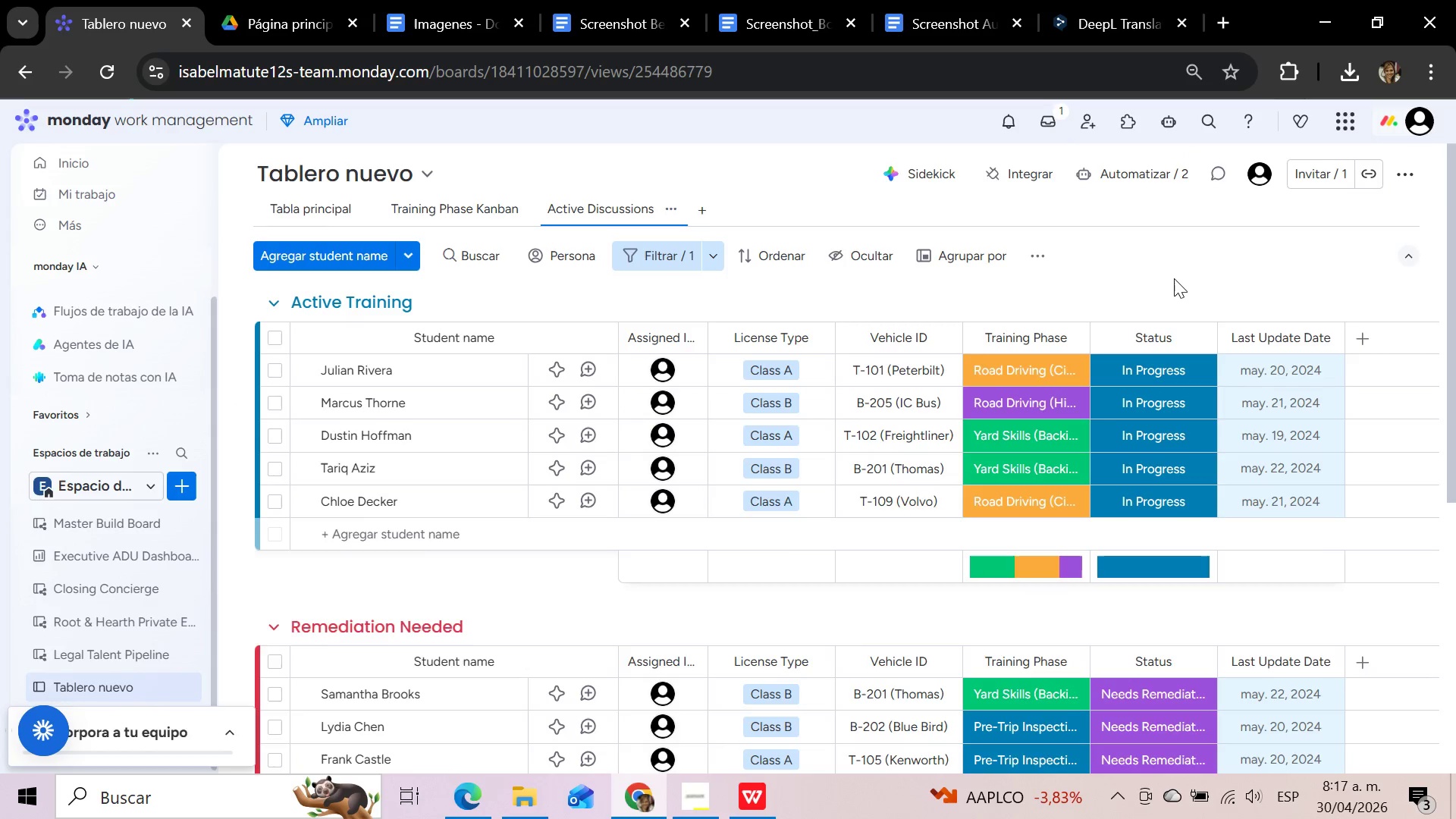 
scroll: coordinate [1174, 278], scroll_direction: down, amount: 3.0
 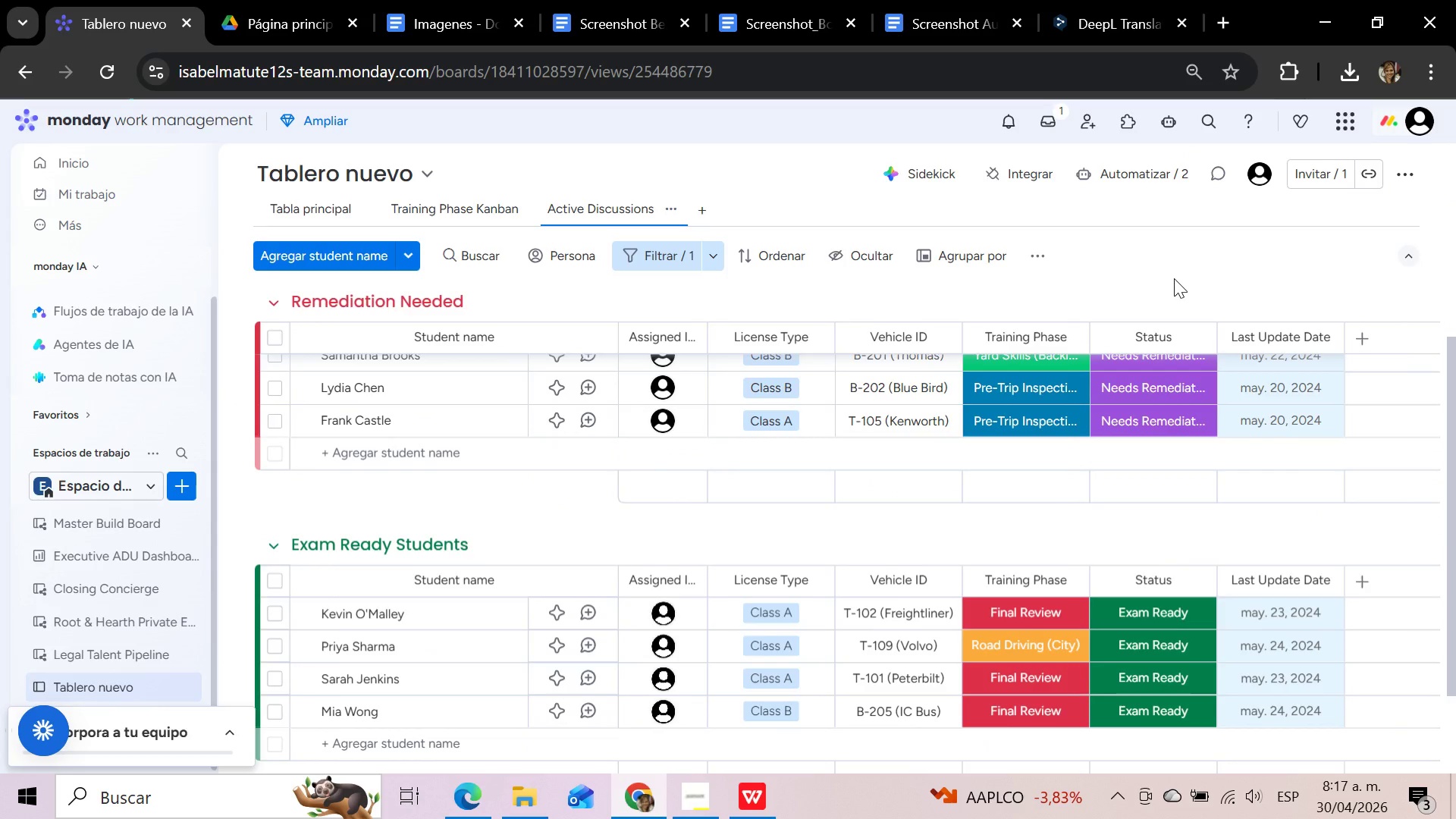 
scroll: coordinate [1174, 278], scroll_direction: up, amount: 9.0
 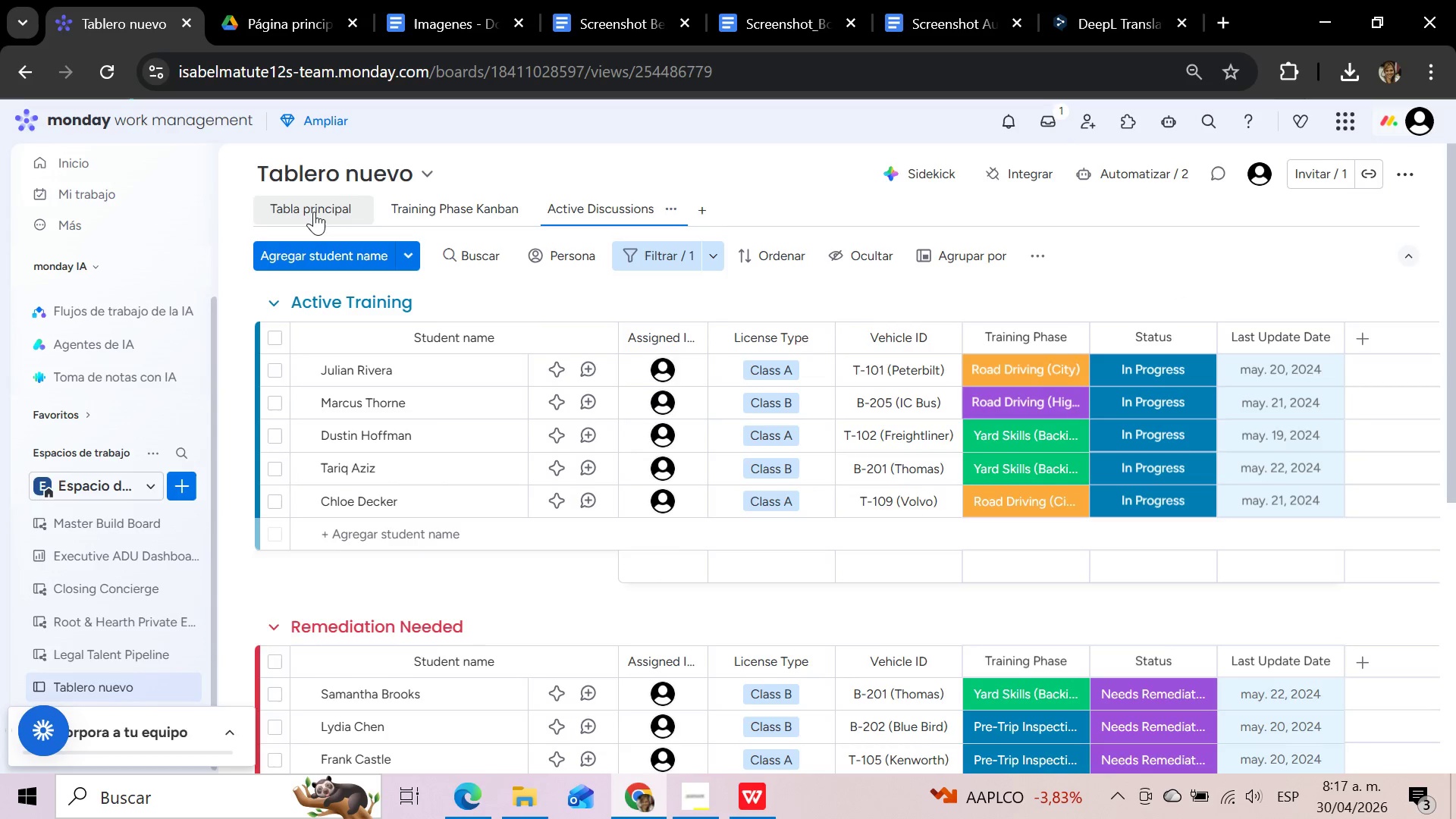 
left_click([314, 212])
 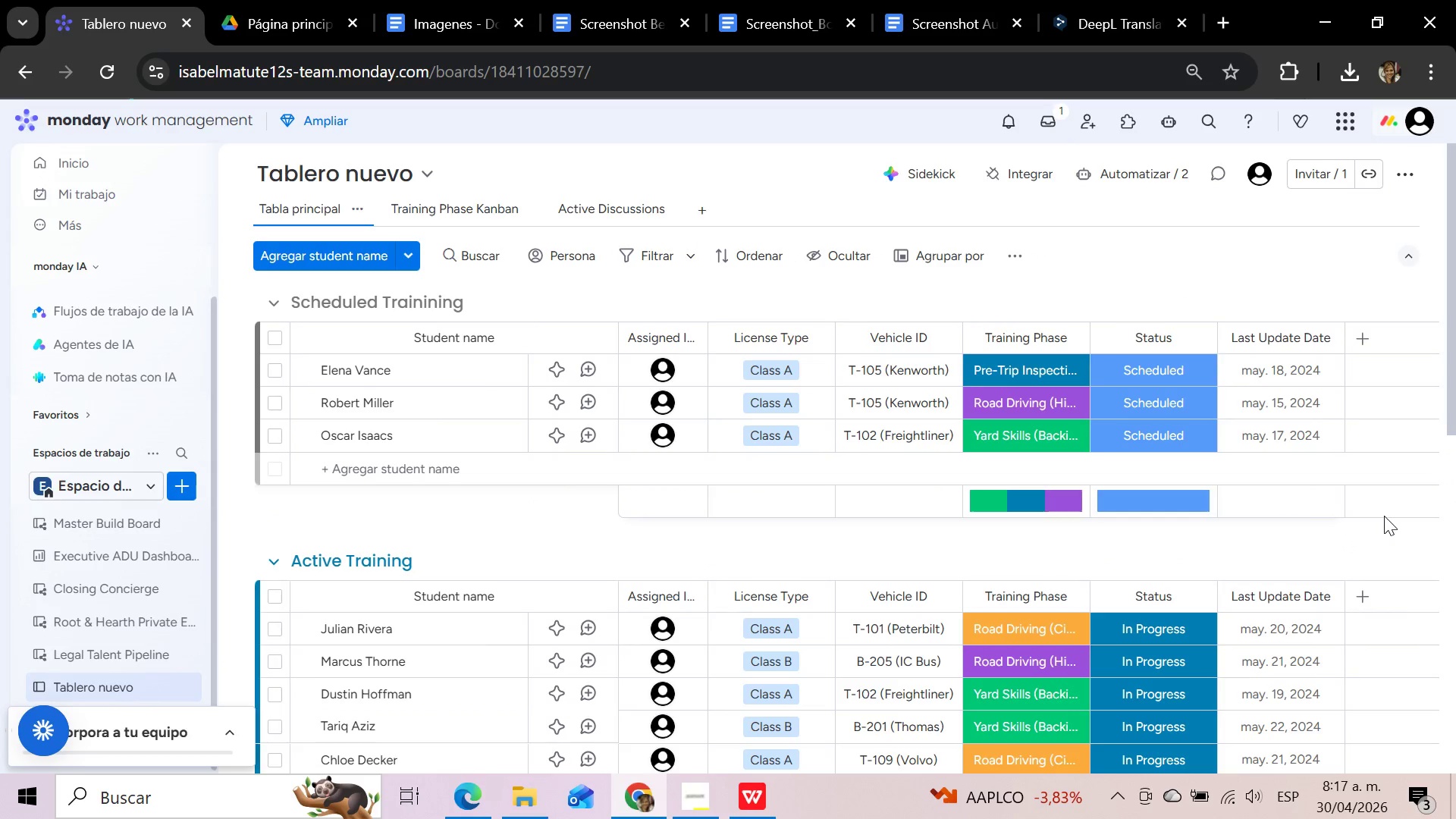 
wait(7.92)
 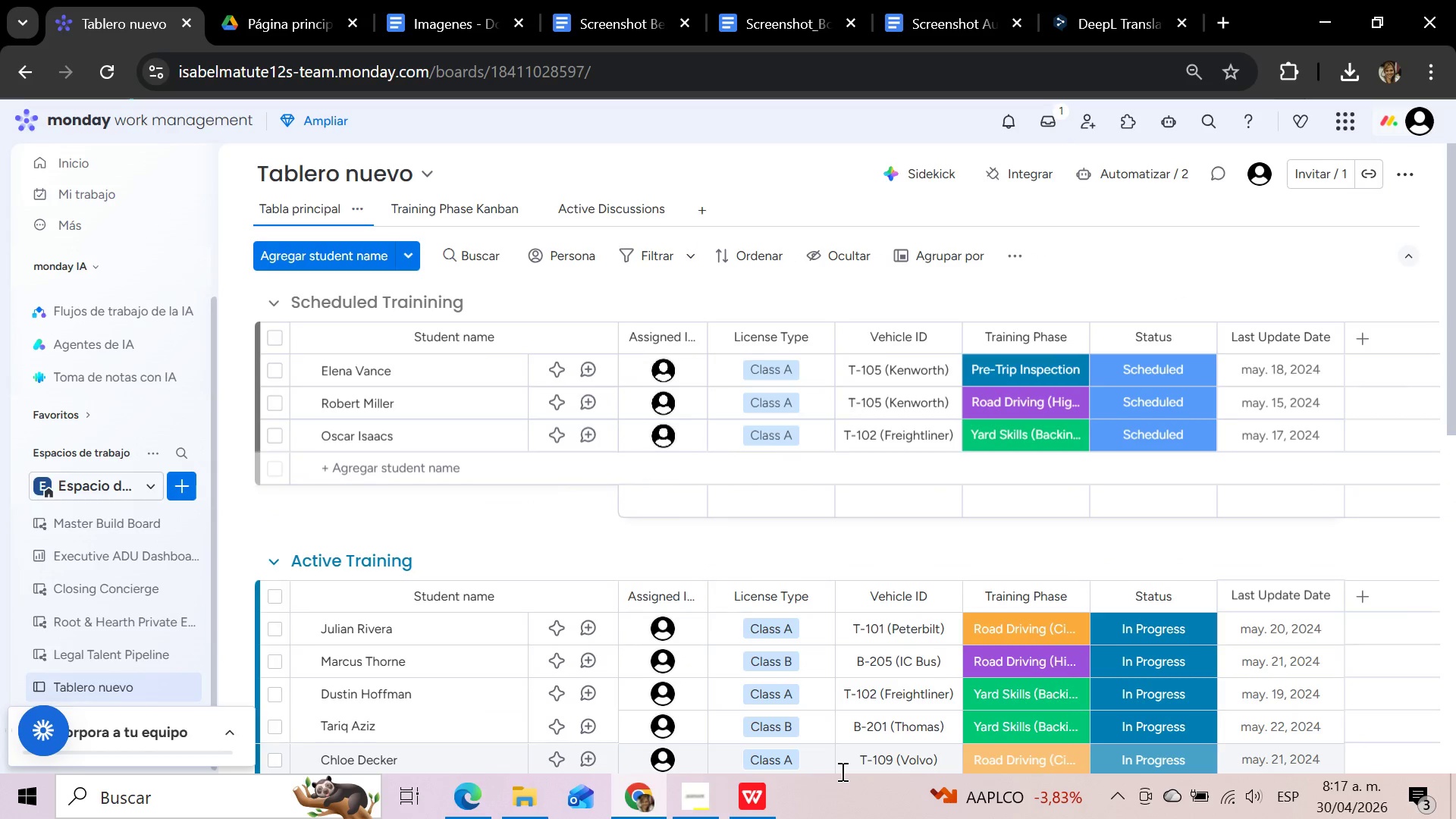 
scroll: coordinate [1384, 516], scroll_direction: down, amount: 7.0
 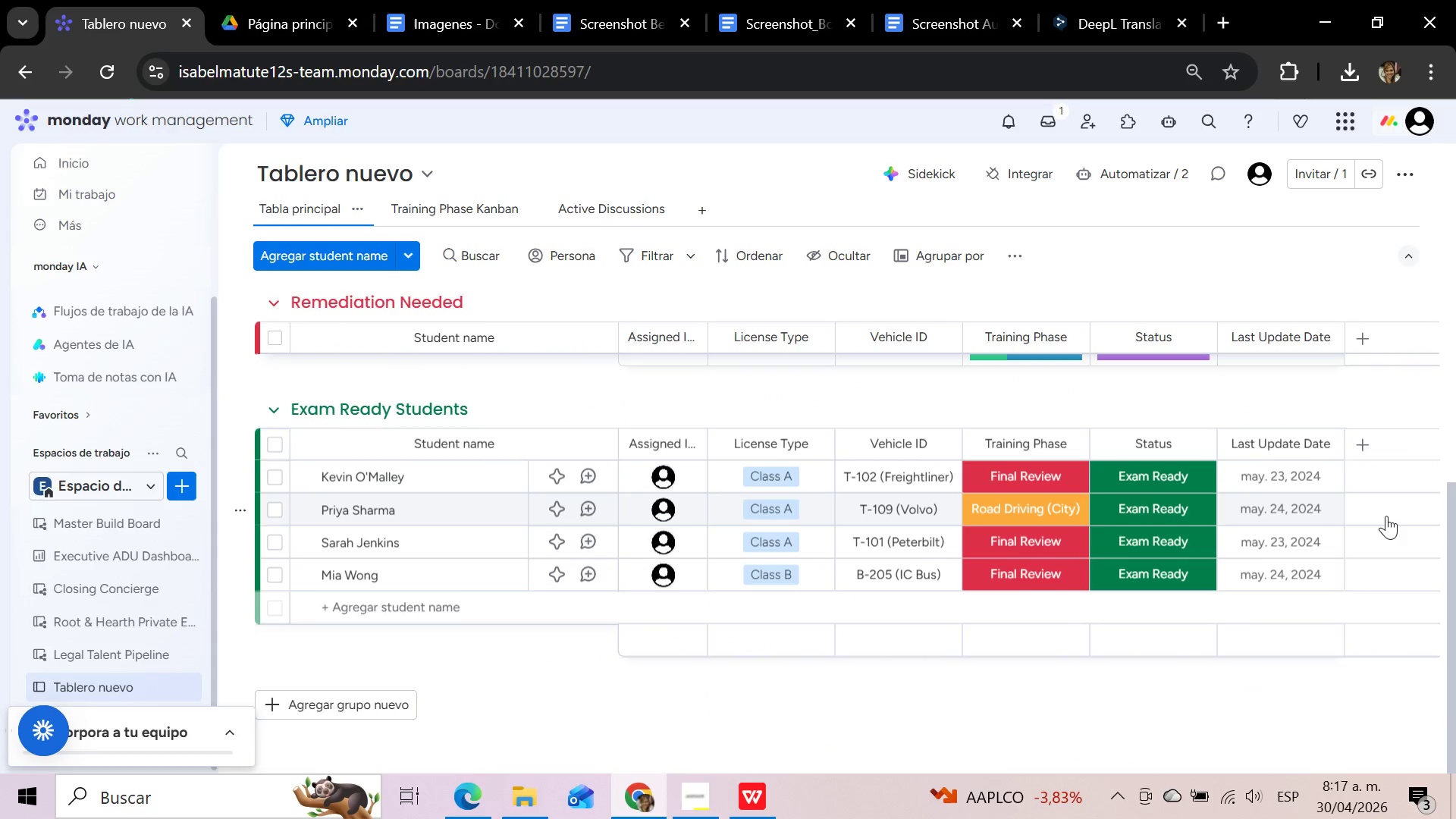 
scroll: coordinate [1386, 516], scroll_direction: up, amount: 14.0
 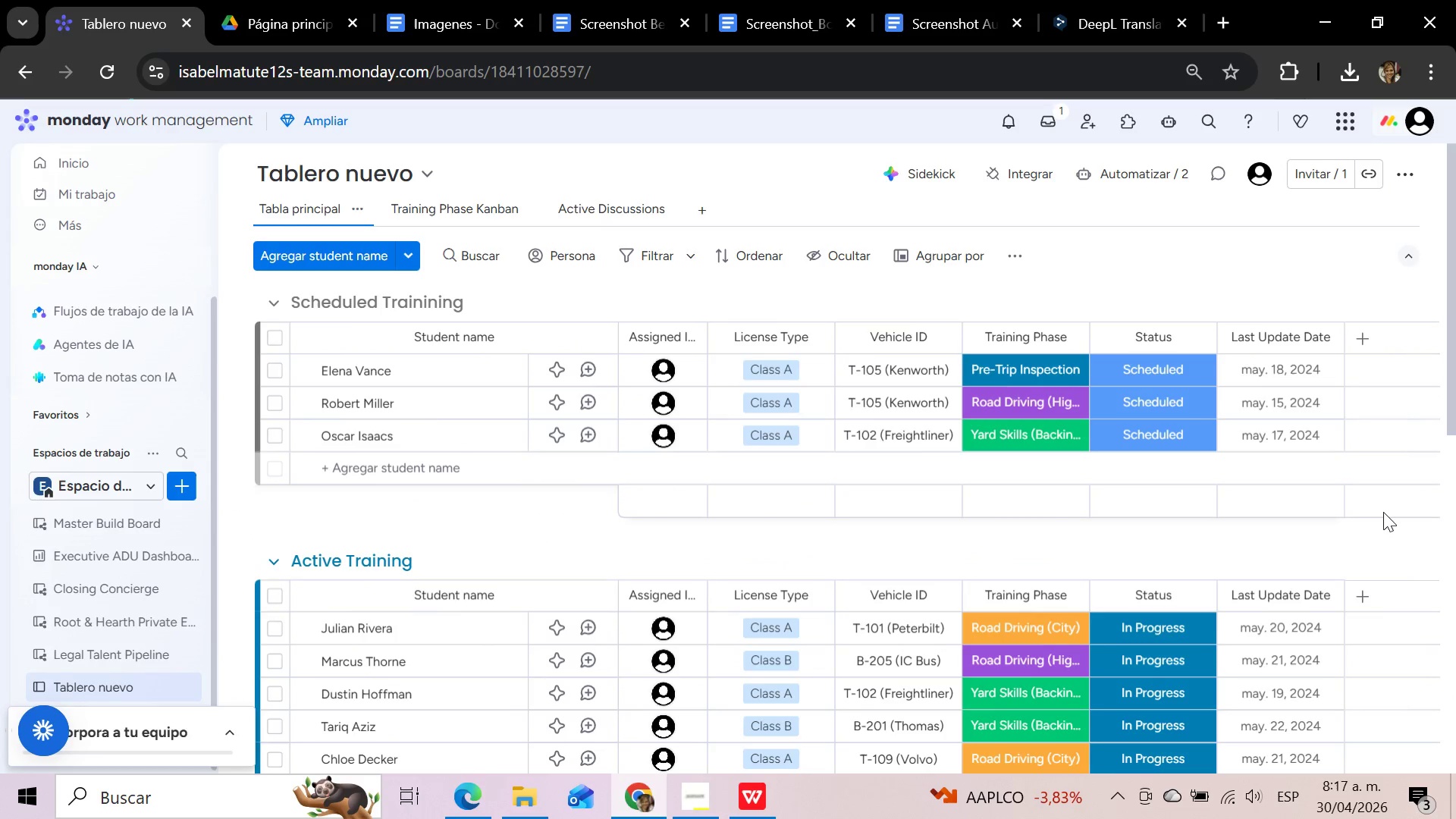 
scroll: coordinate [1383, 512], scroll_direction: down, amount: 5.0
 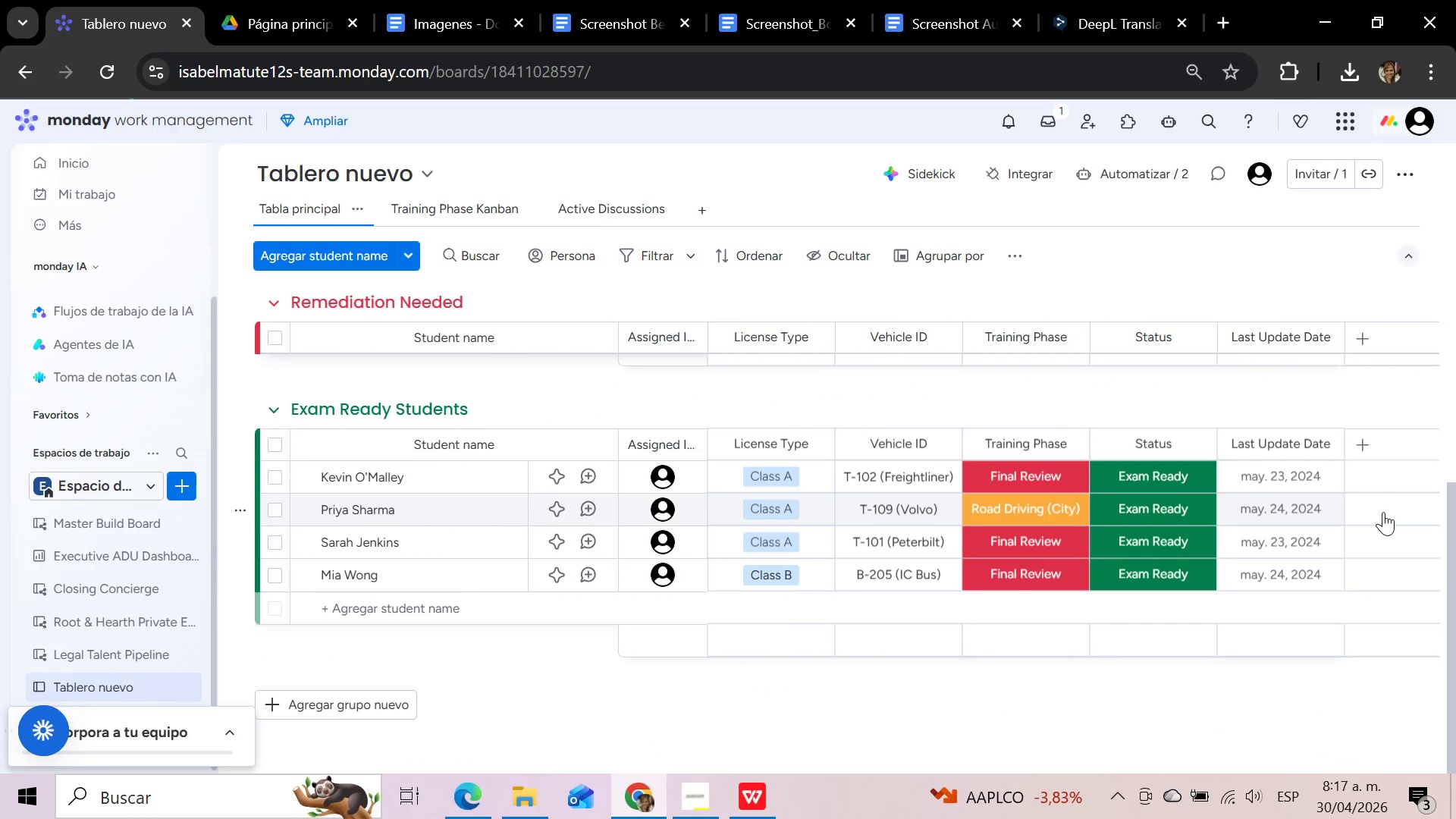 
scroll: coordinate [1383, 512], scroll_direction: up, amount: 2.0
 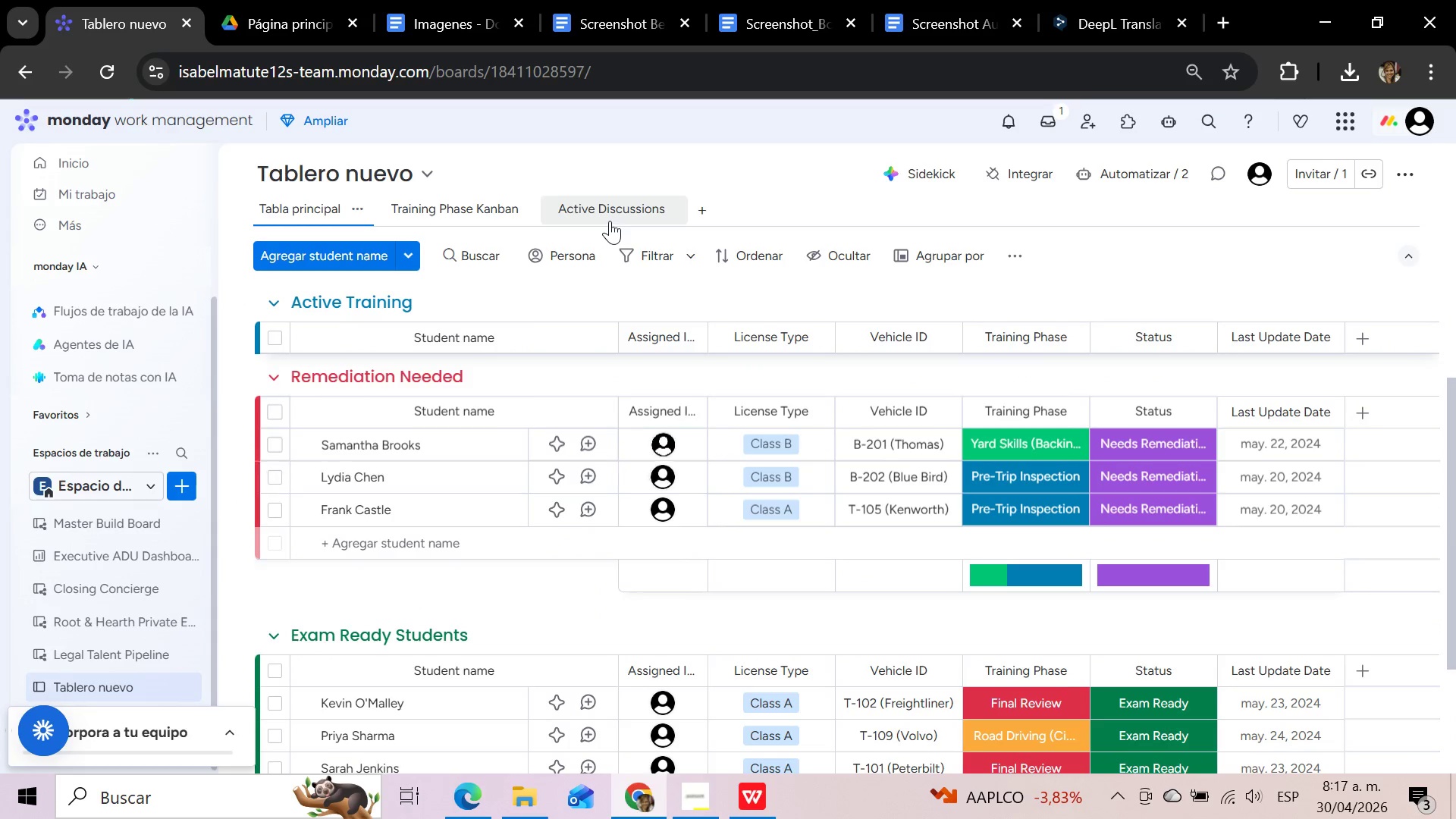 
left_click([607, 211])
 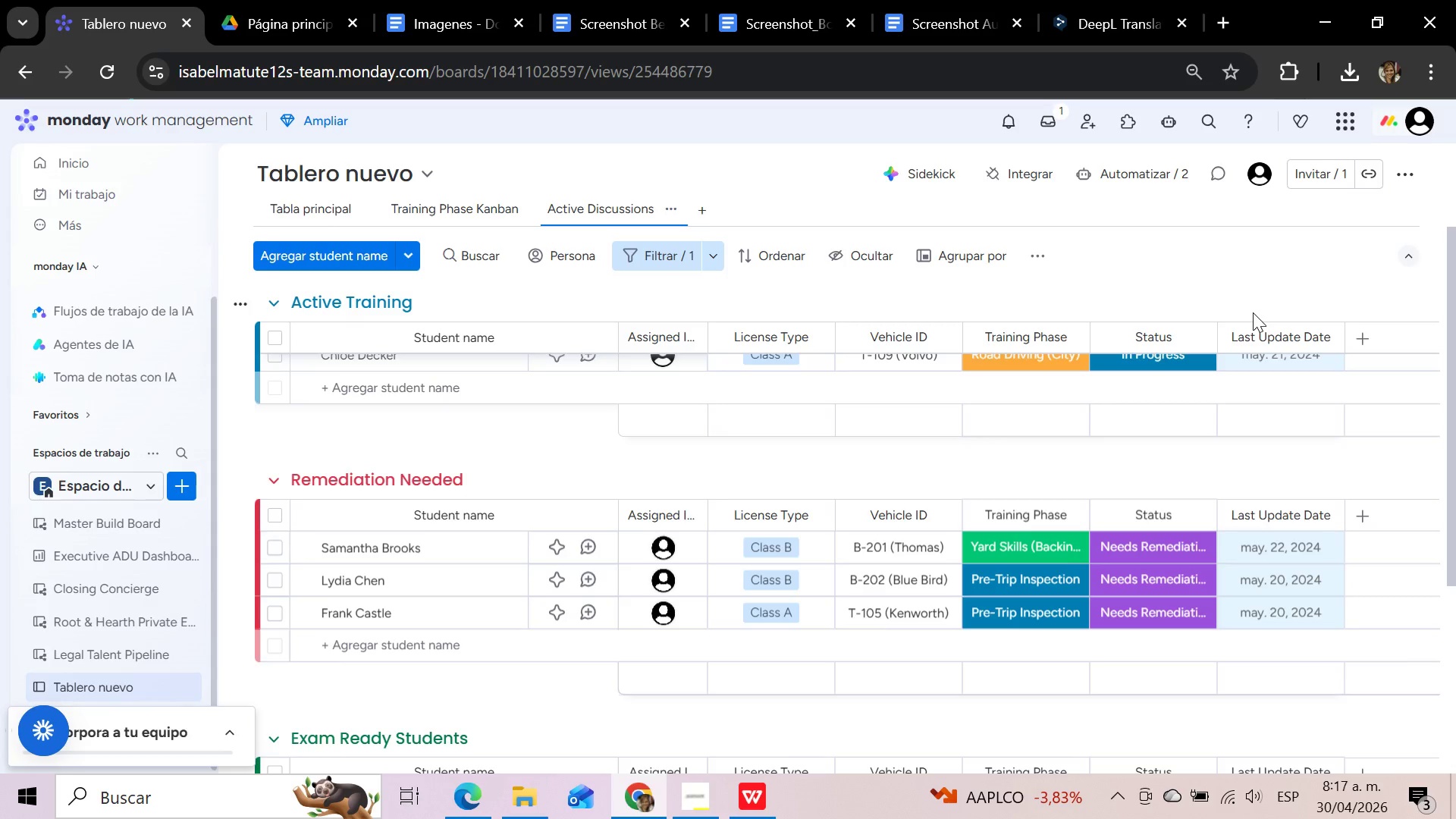 
scroll: coordinate [1253, 313], scroll_direction: up, amount: 9.0
 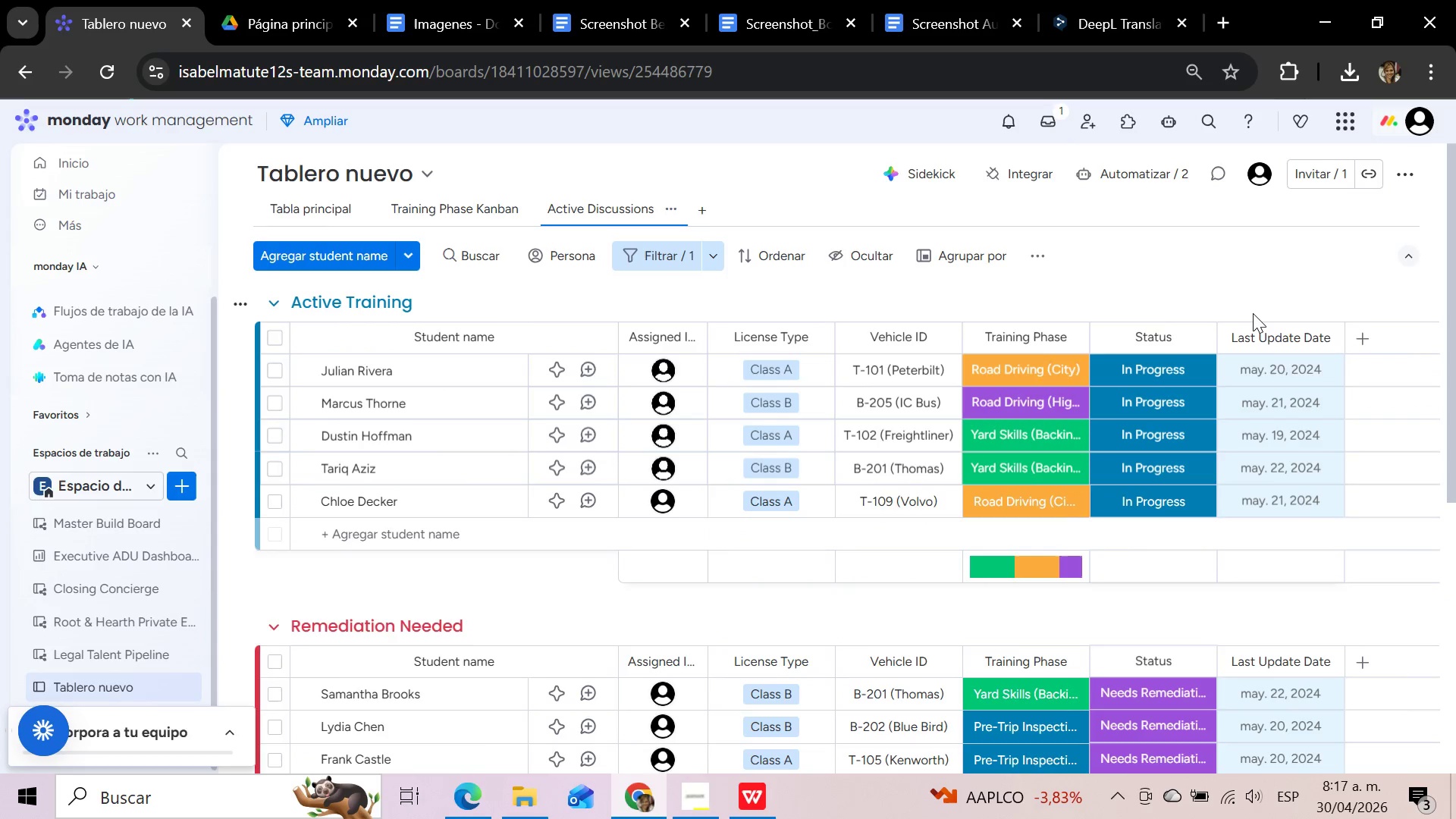 
scroll: coordinate [1253, 313], scroll_direction: down, amount: 5.0
 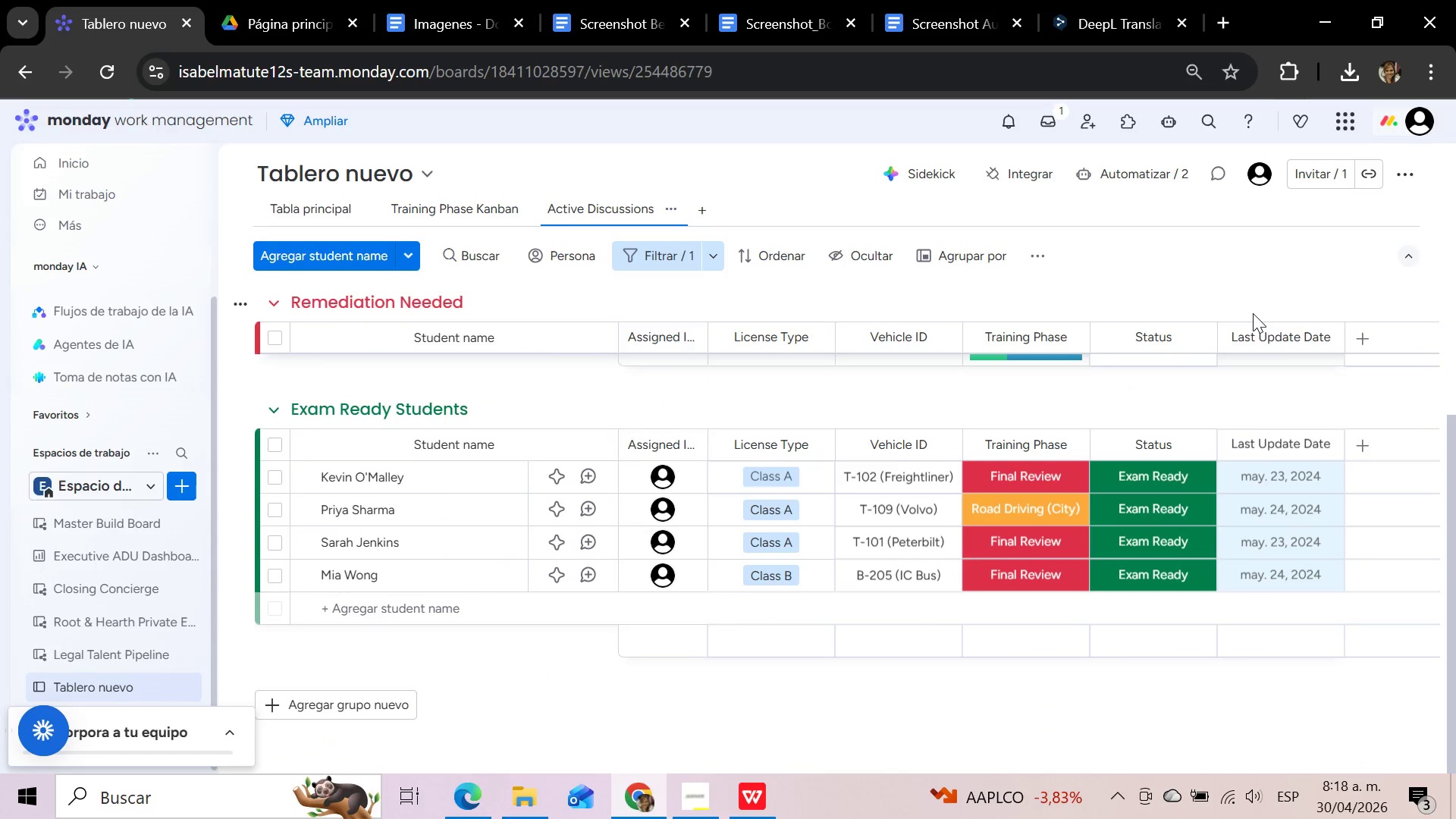 
scroll: coordinate [1253, 313], scroll_direction: up, amount: 10.0
 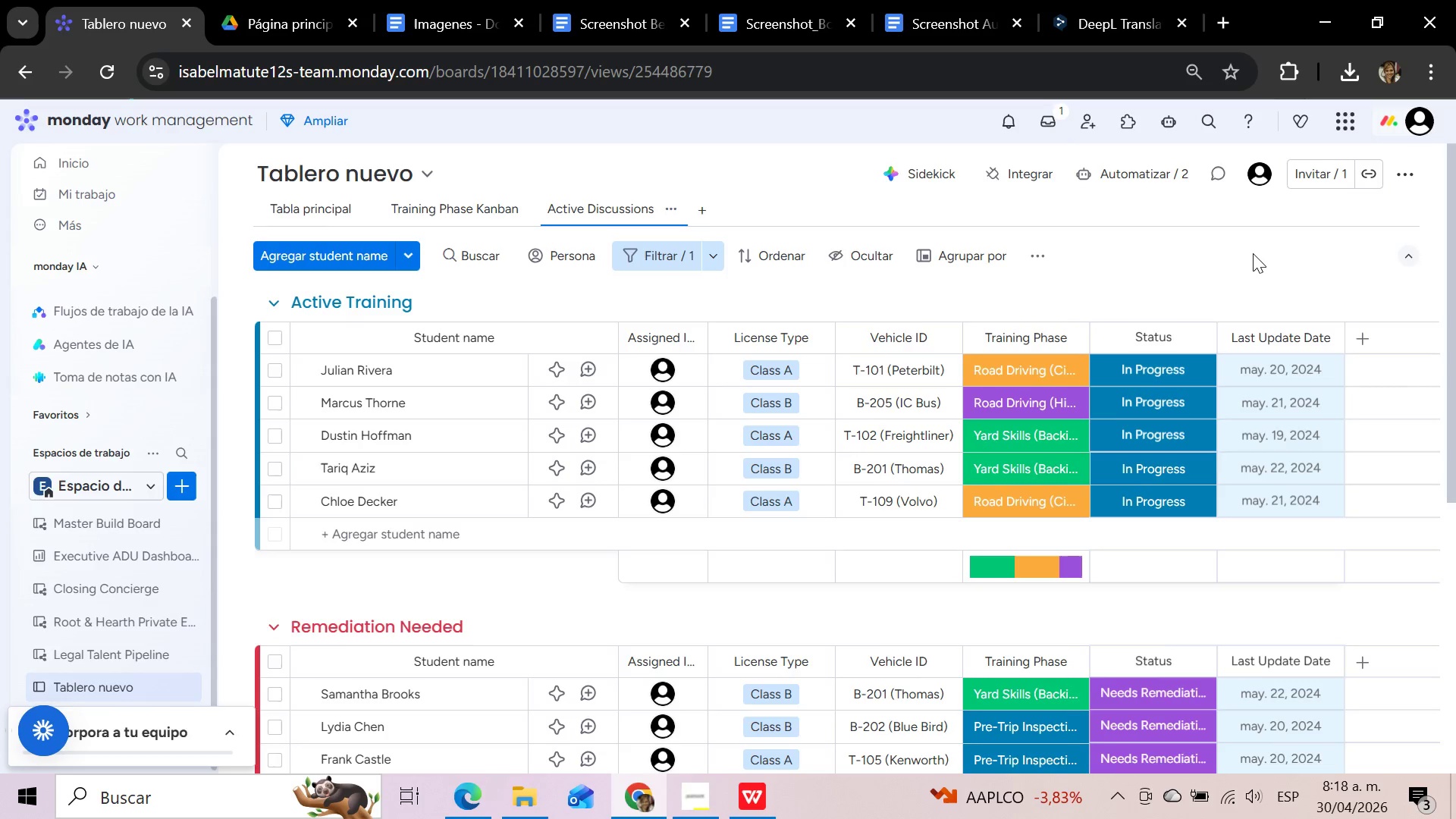 
wait(5.57)
 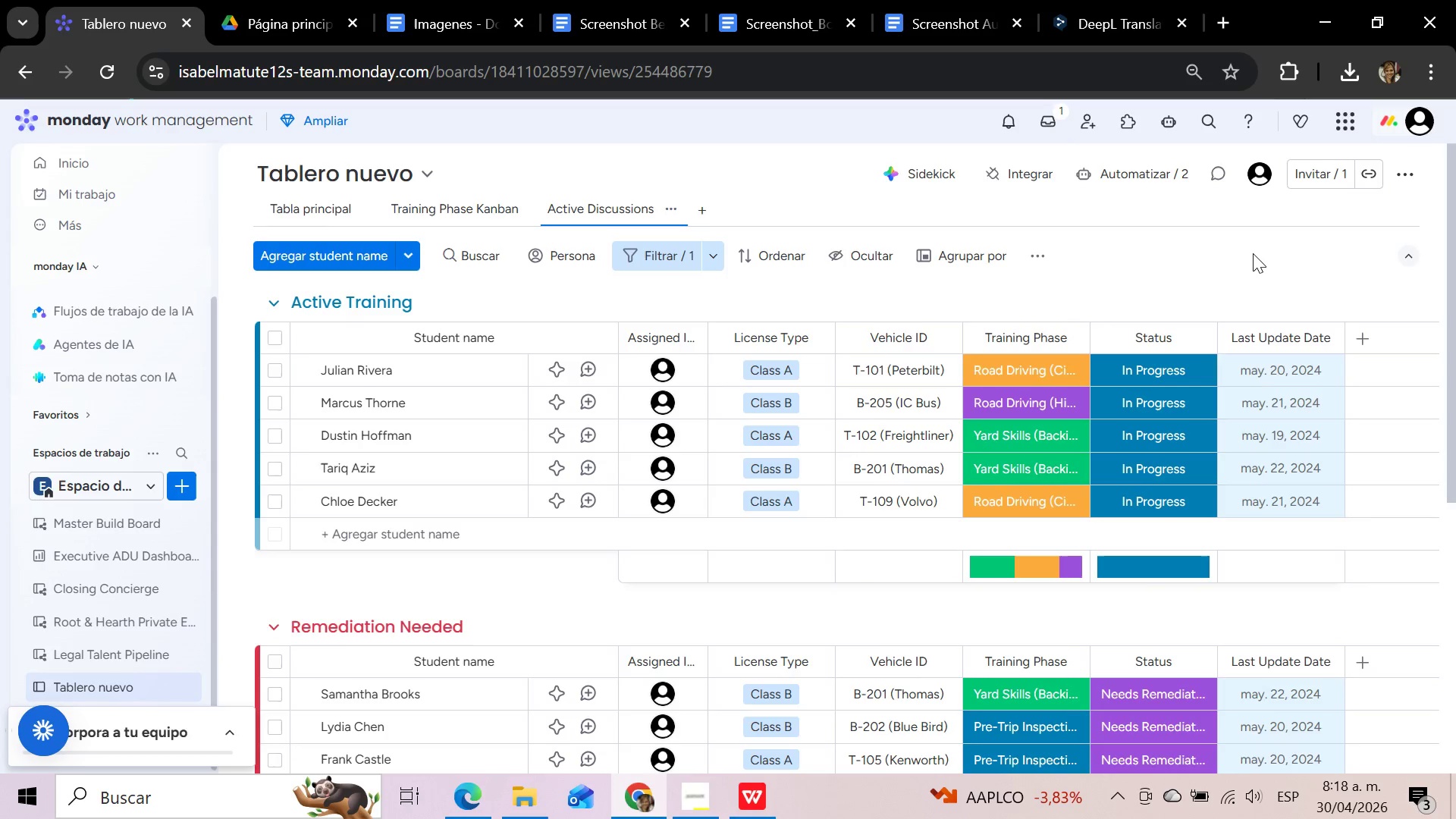 
key(Meta+Shift+S)
 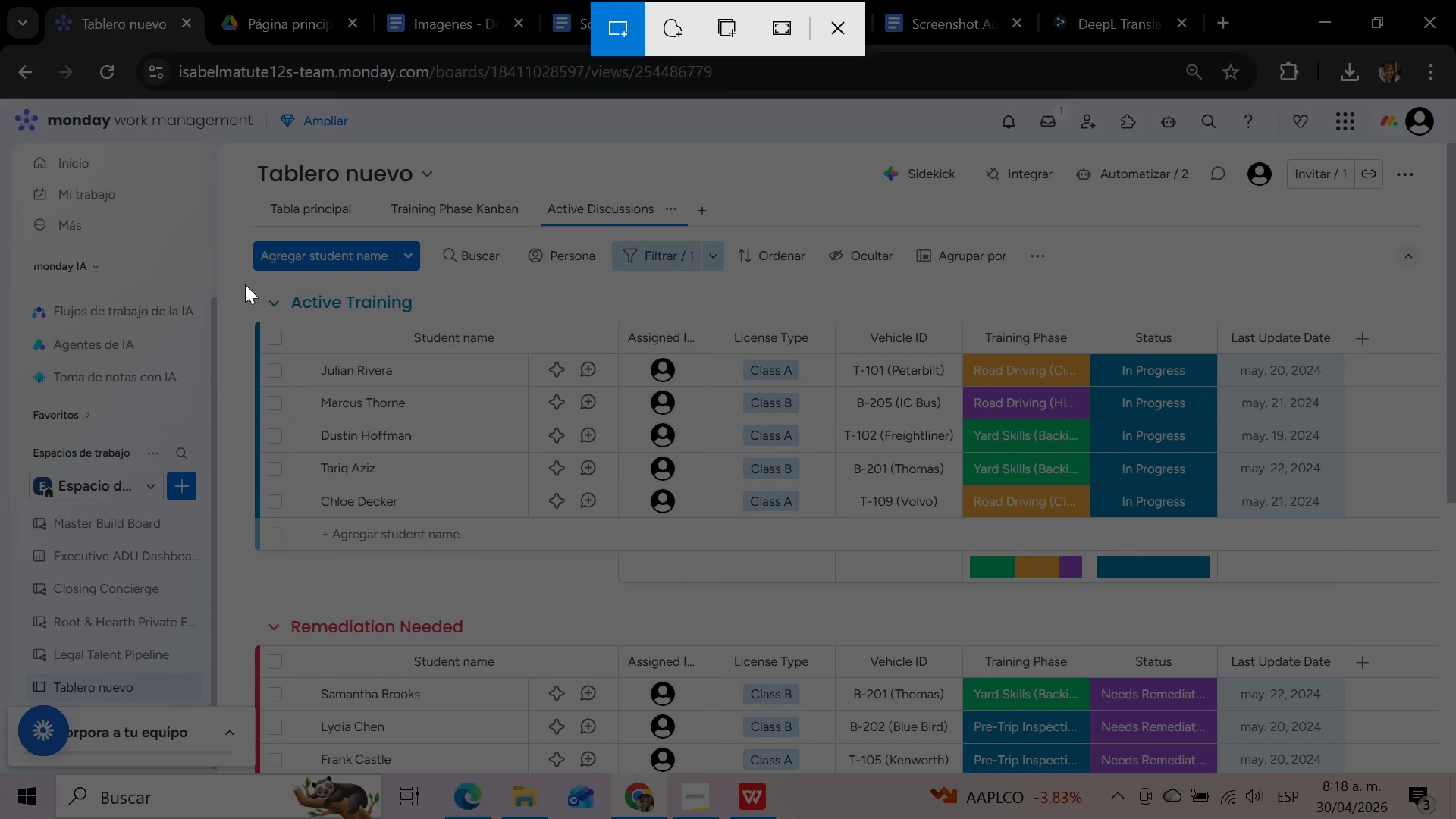 
left_click_drag(start_coordinate=[225, 278], to_coordinate=[1345, 603])
 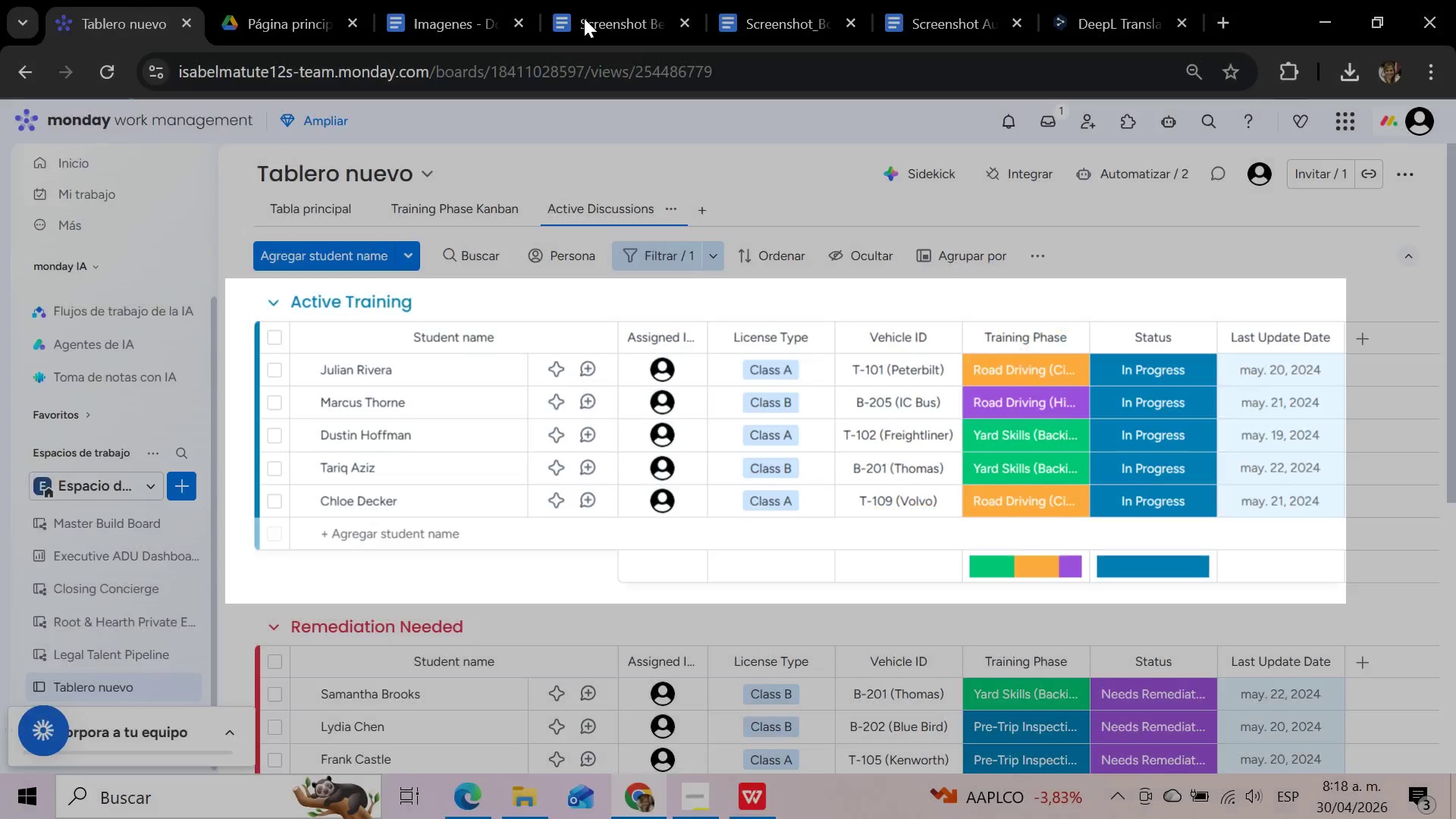 
left_click([584, 18])
 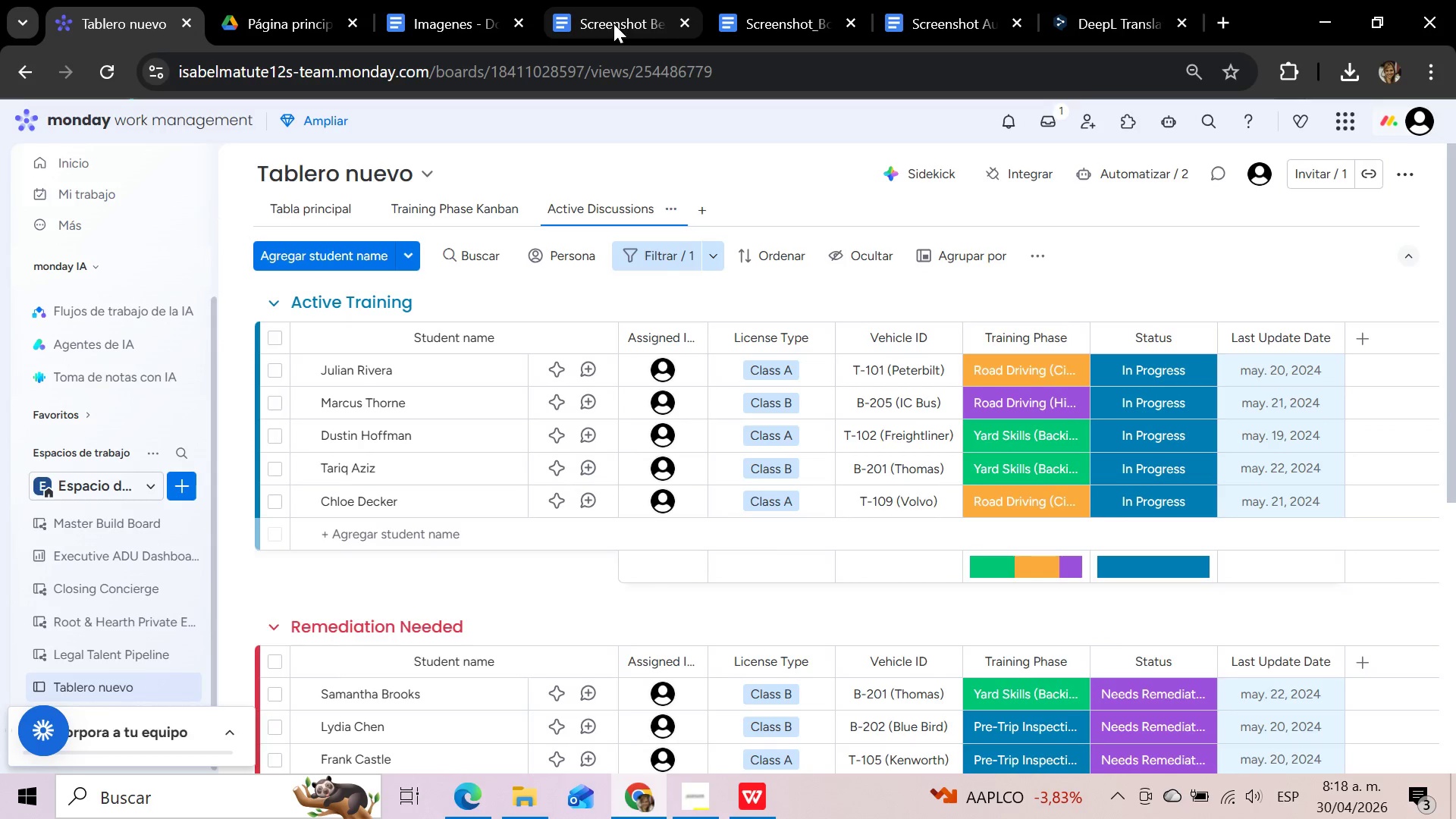 
left_click([613, 24])
 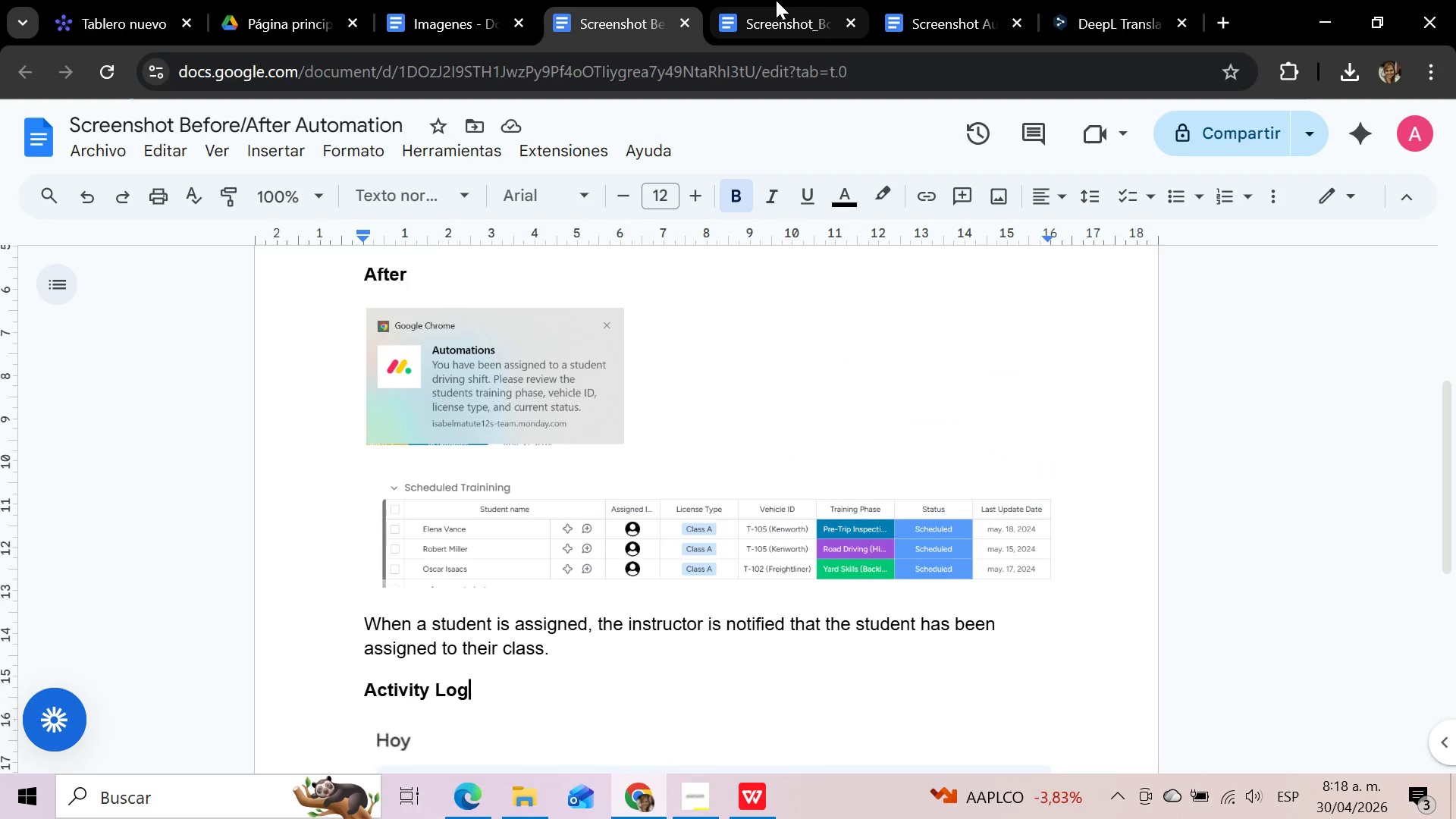 
left_click([782, 17])
 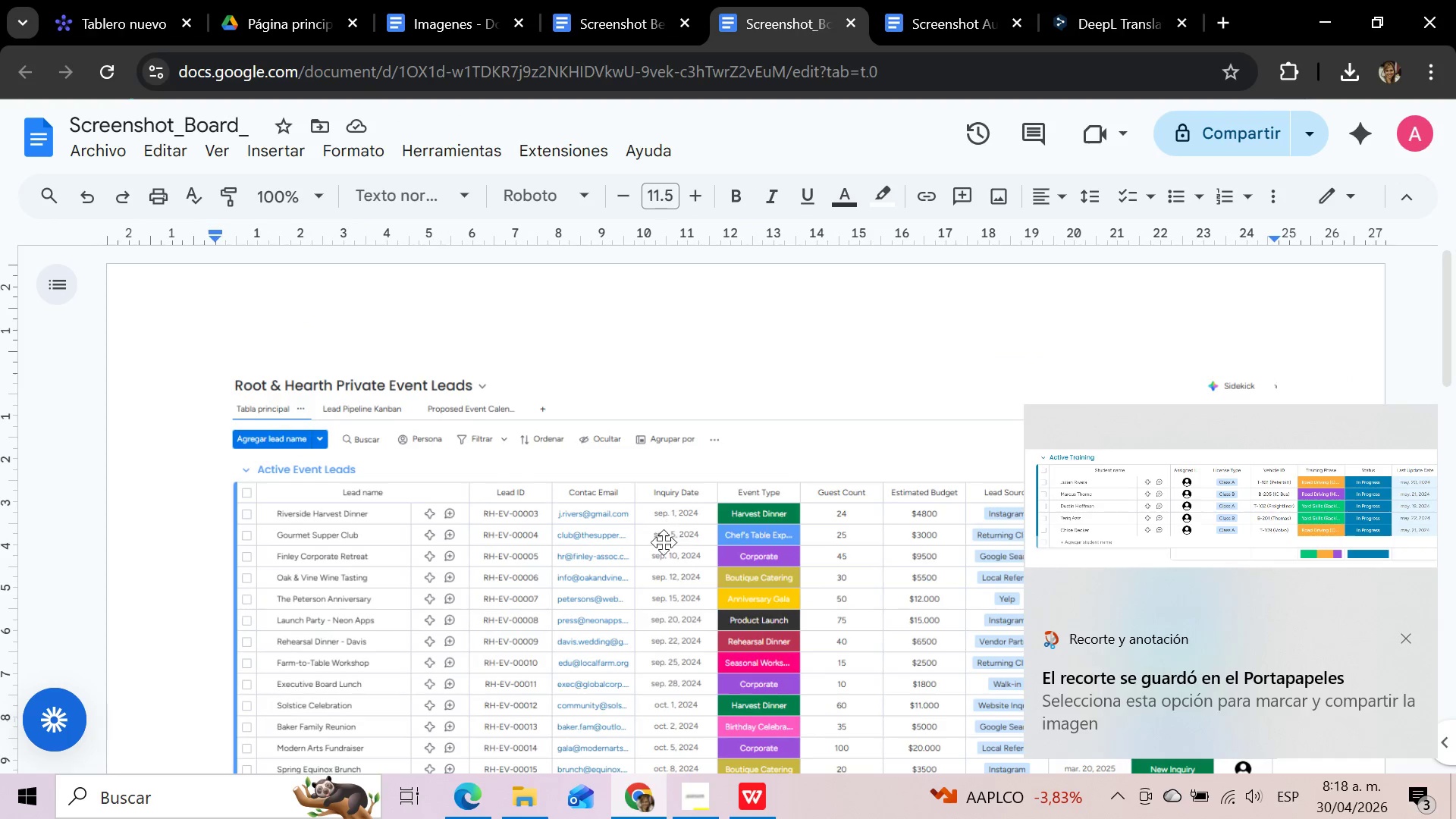 
left_click_drag(start_coordinate=[664, 542], to_coordinate=[668, 542])
 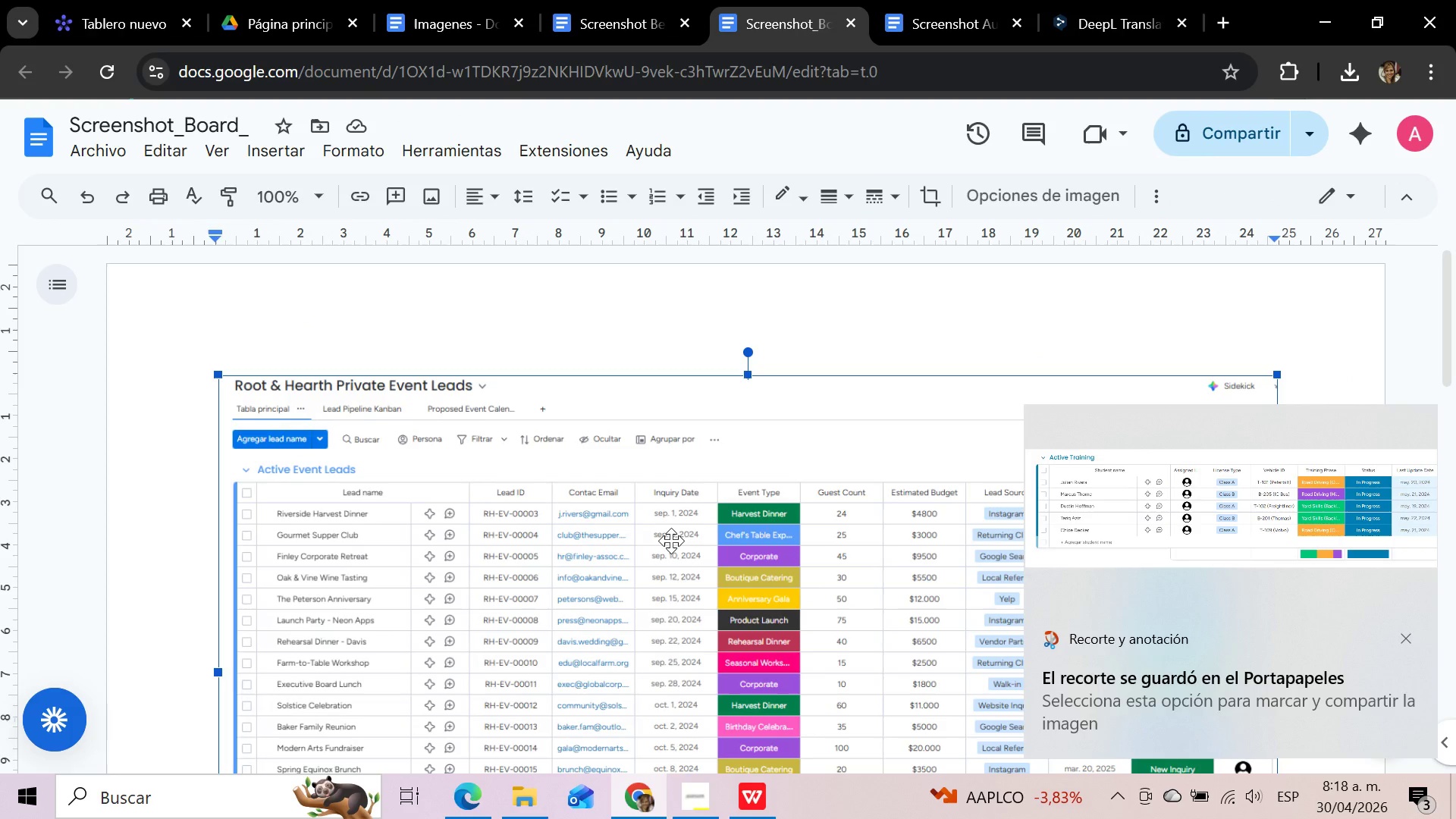 
key(Delete)
 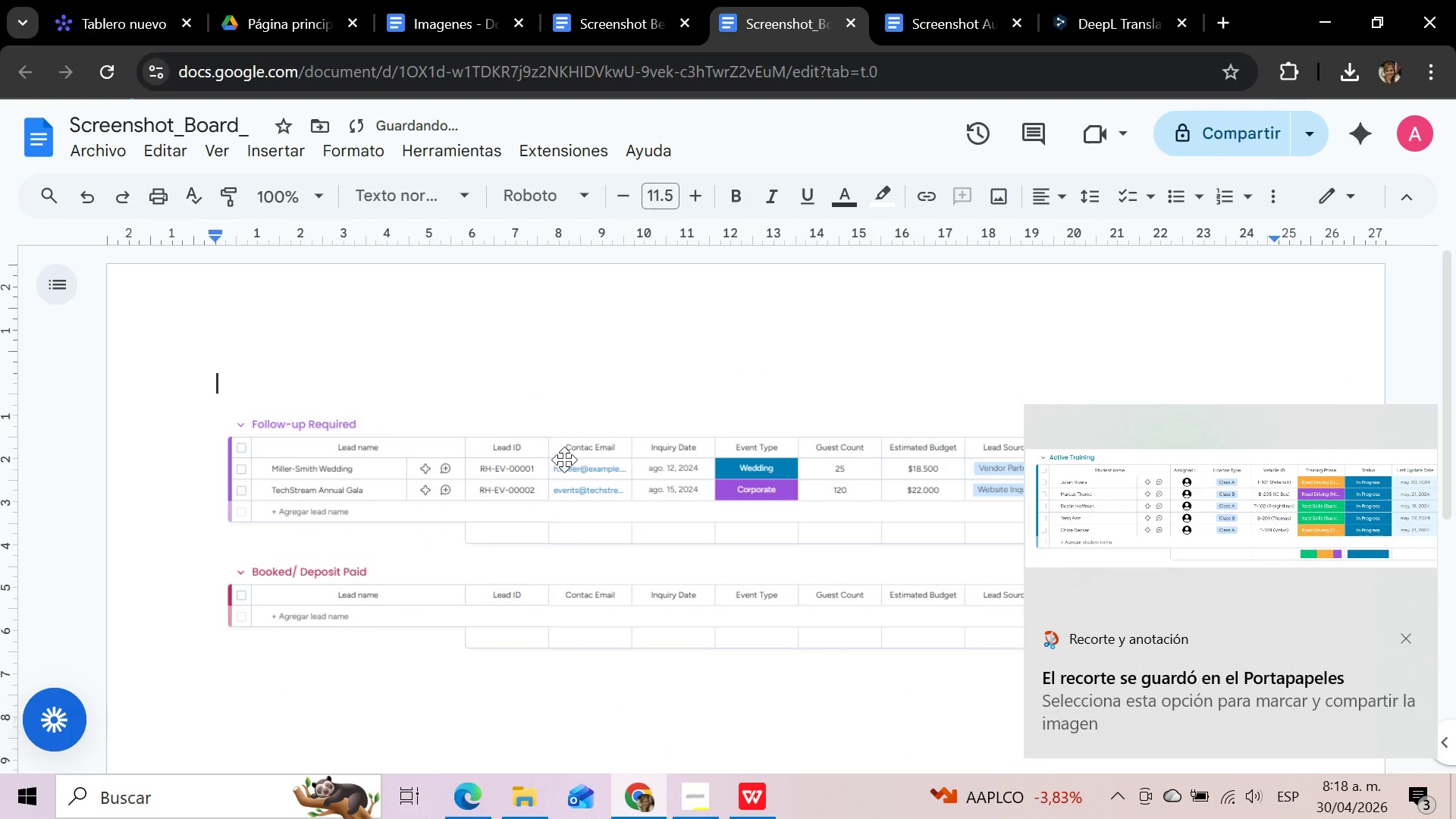 
left_click([564, 460])
 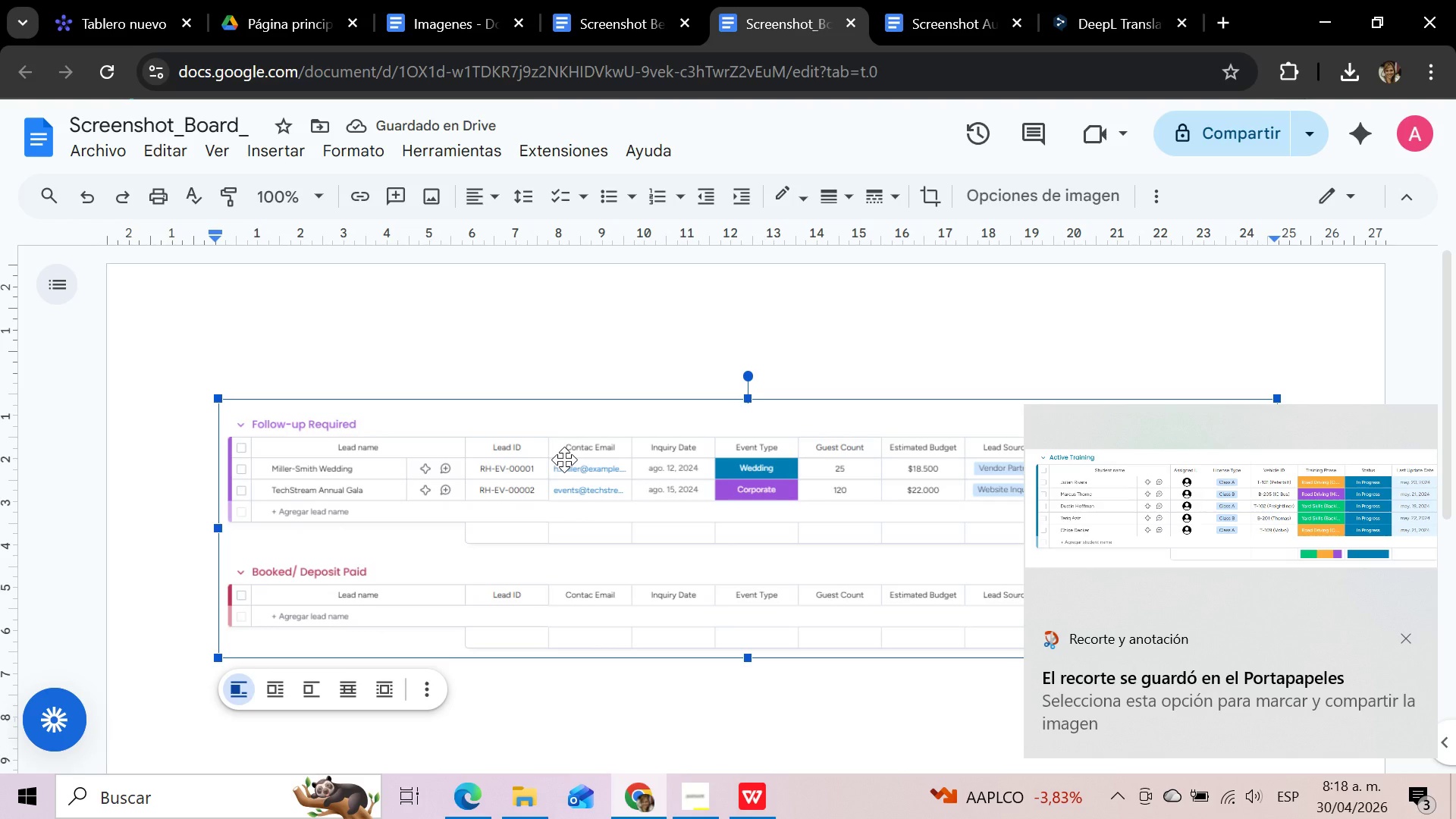 
key(Delete)
 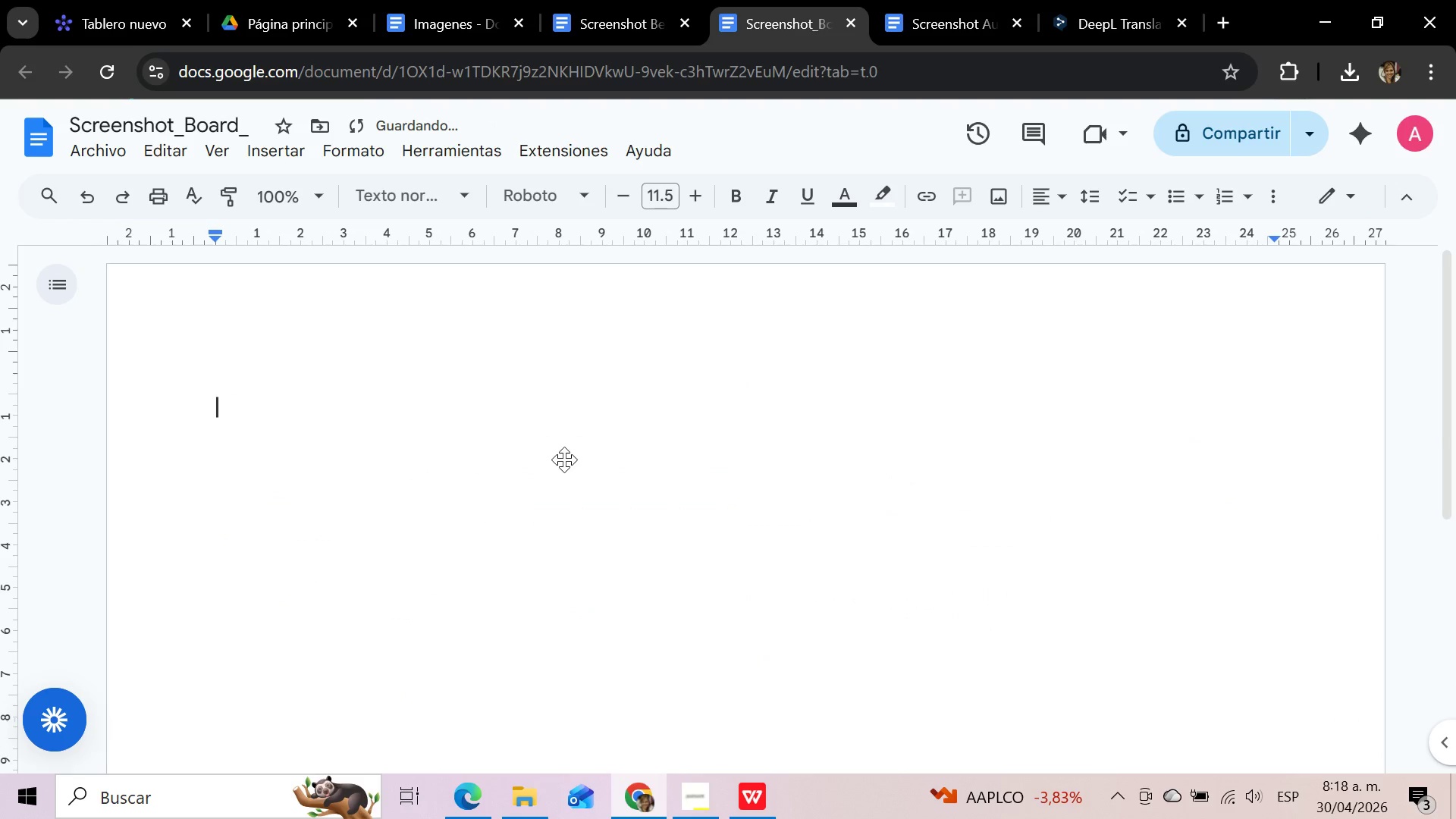 
key(Control+V)
 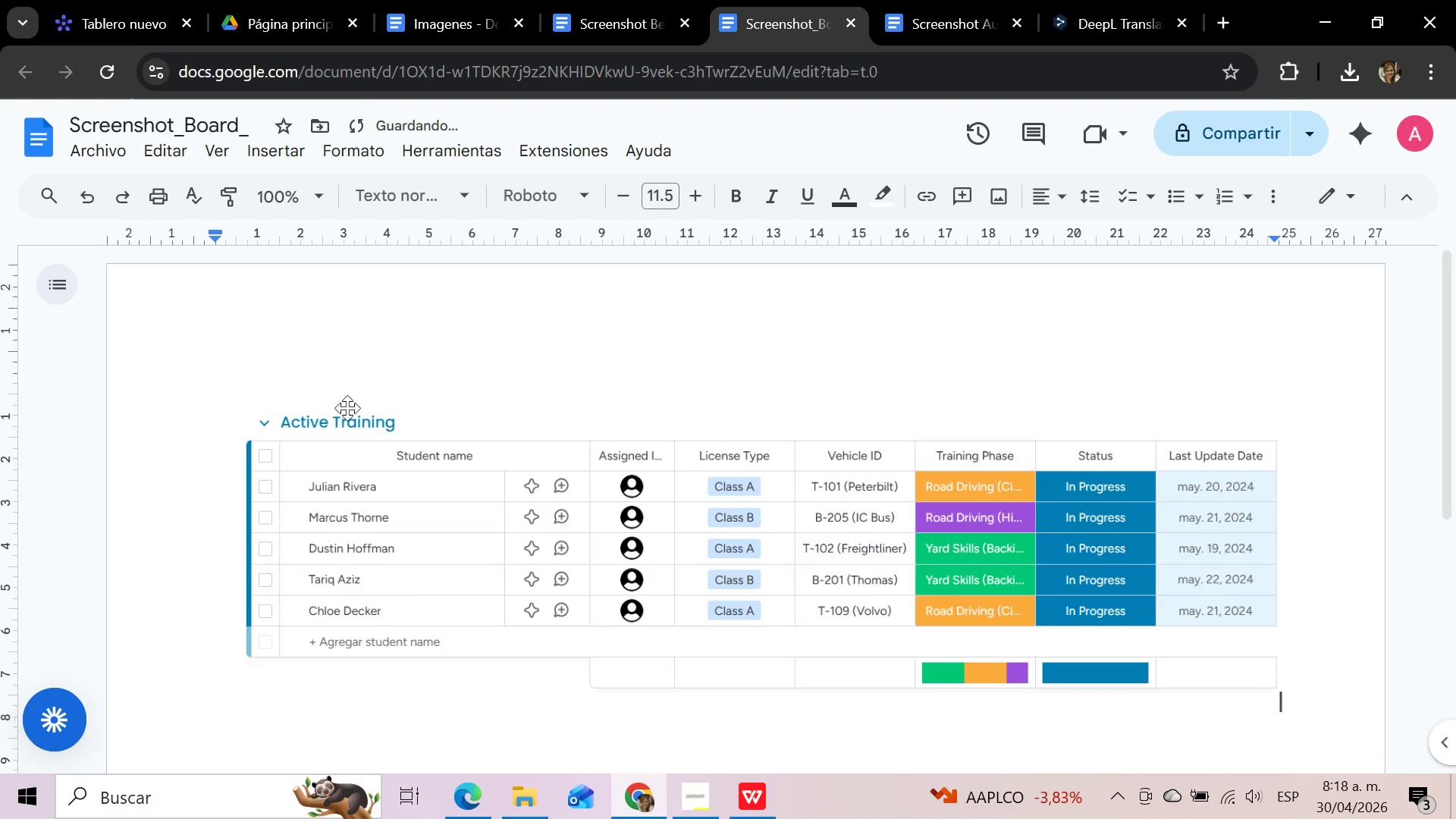 
left_click([347, 406])
 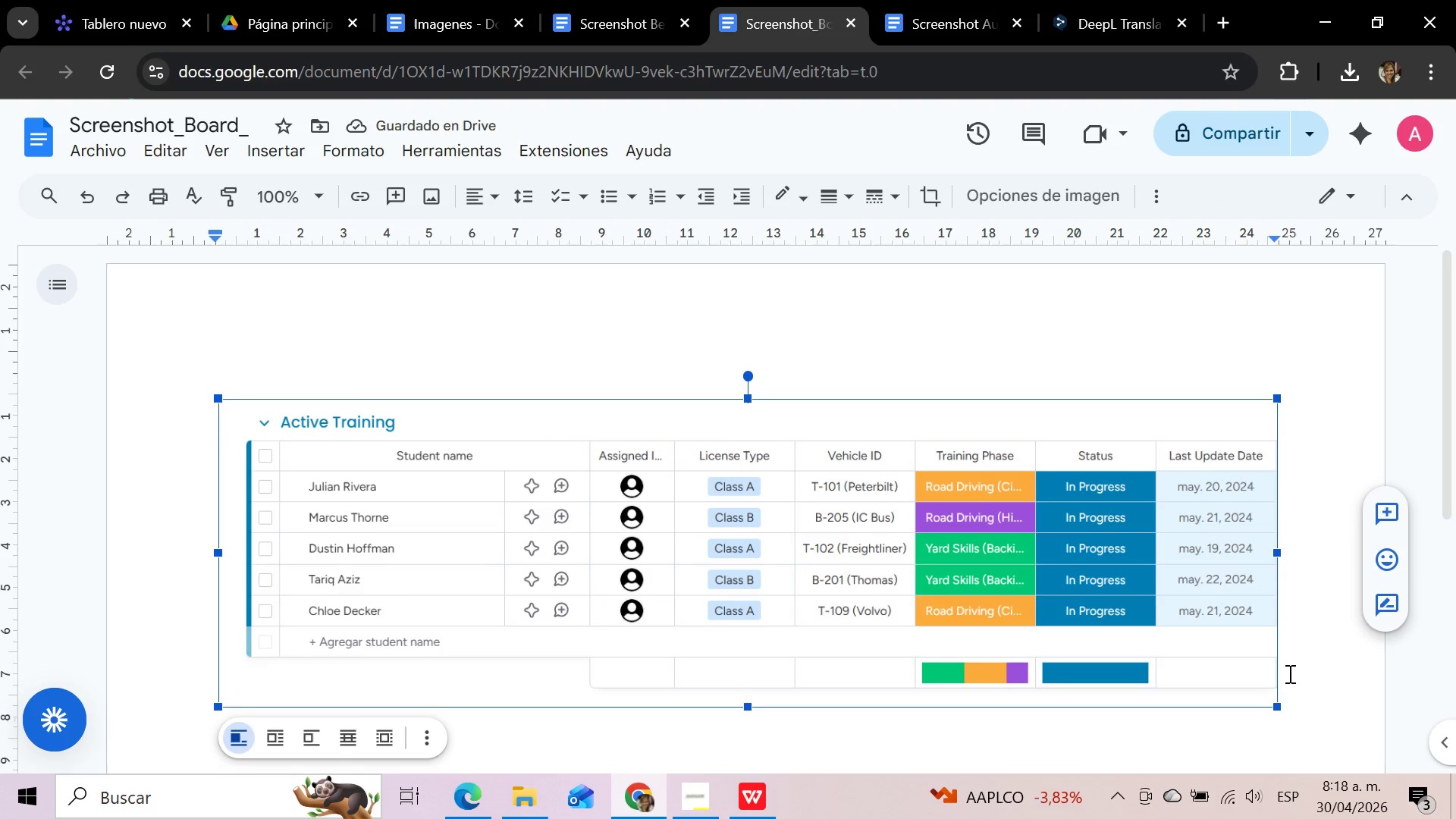 
left_click([1294, 676])
 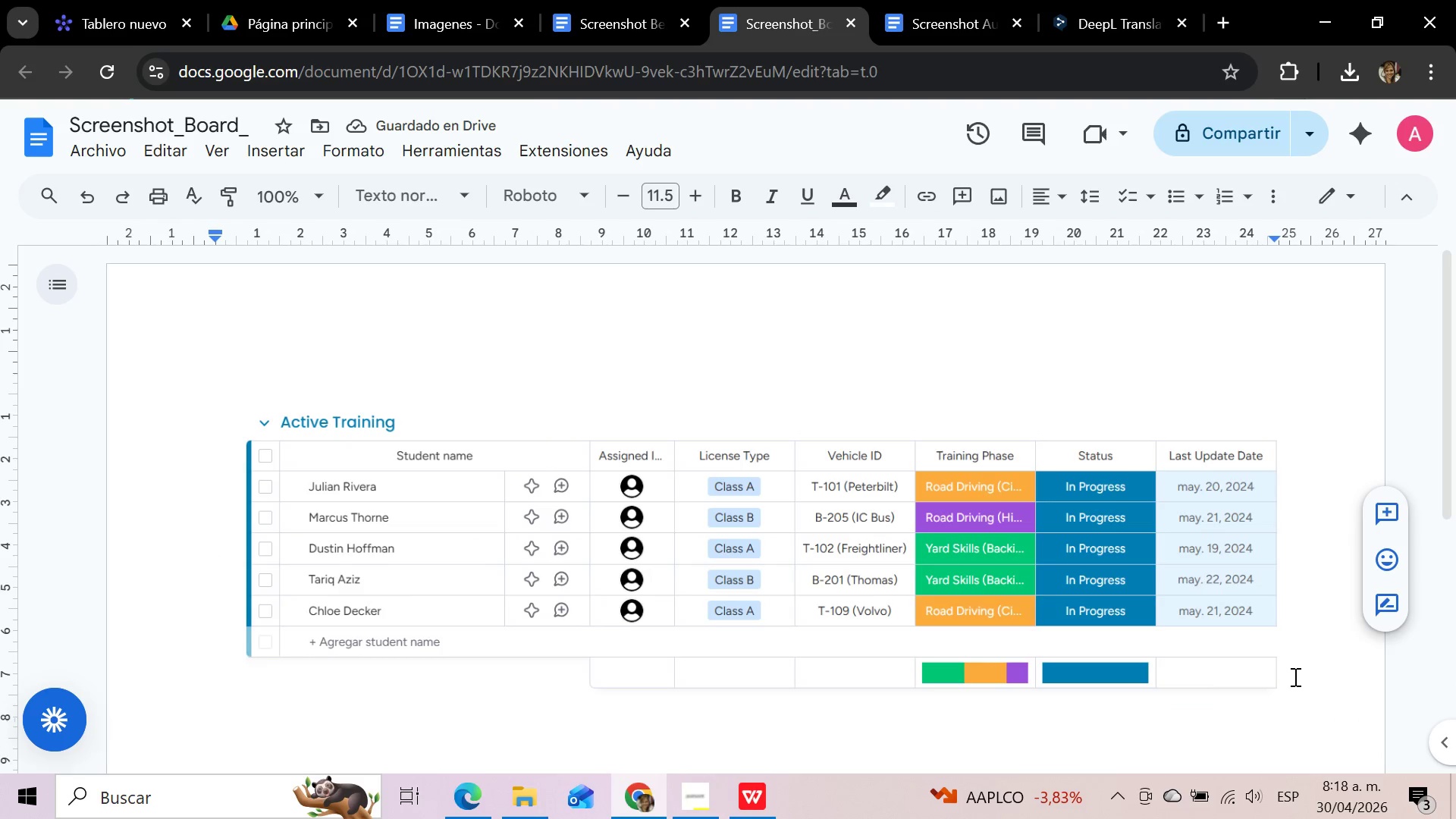 
key(Enter)
 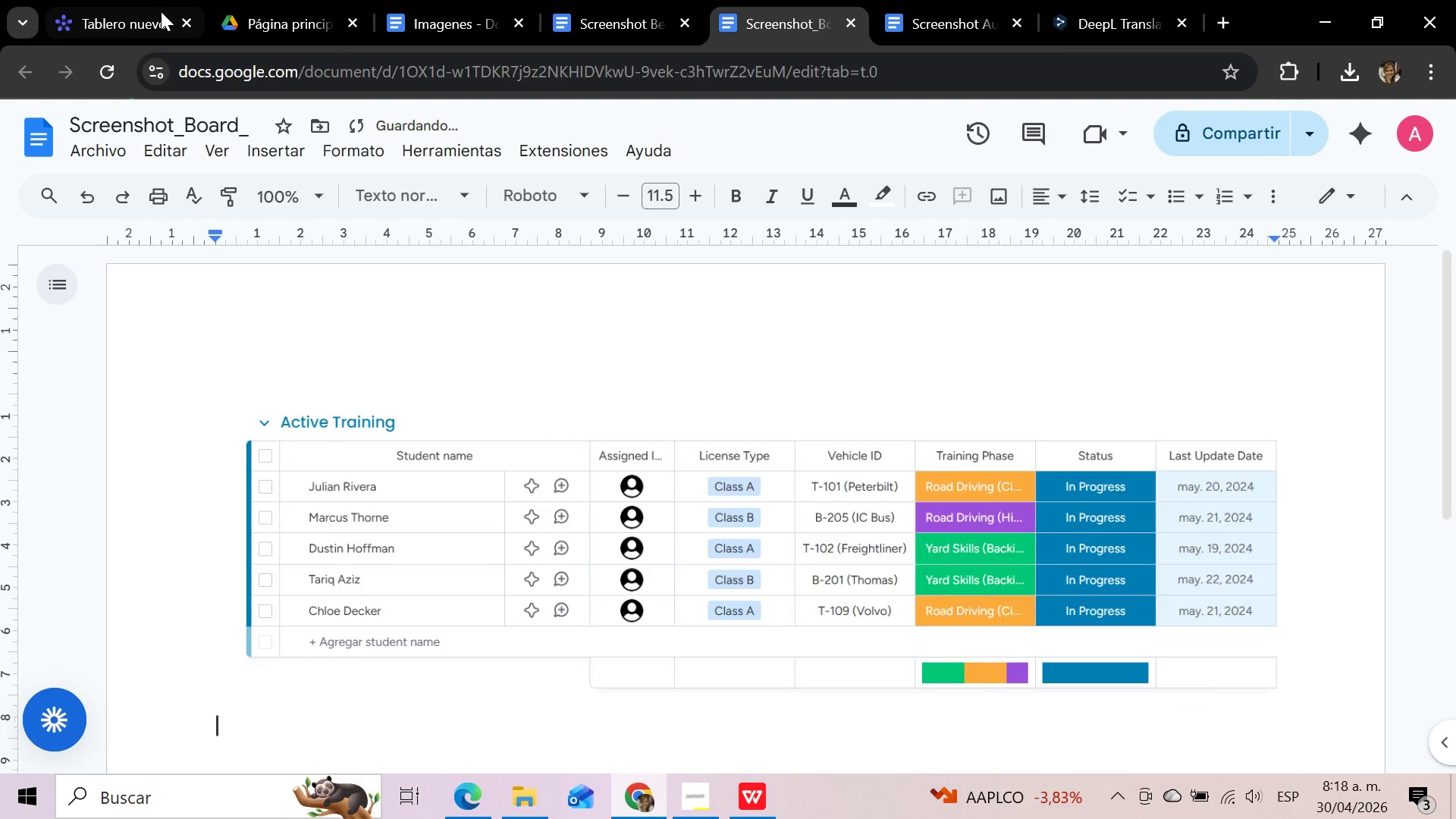 
left_click([158, 11])
 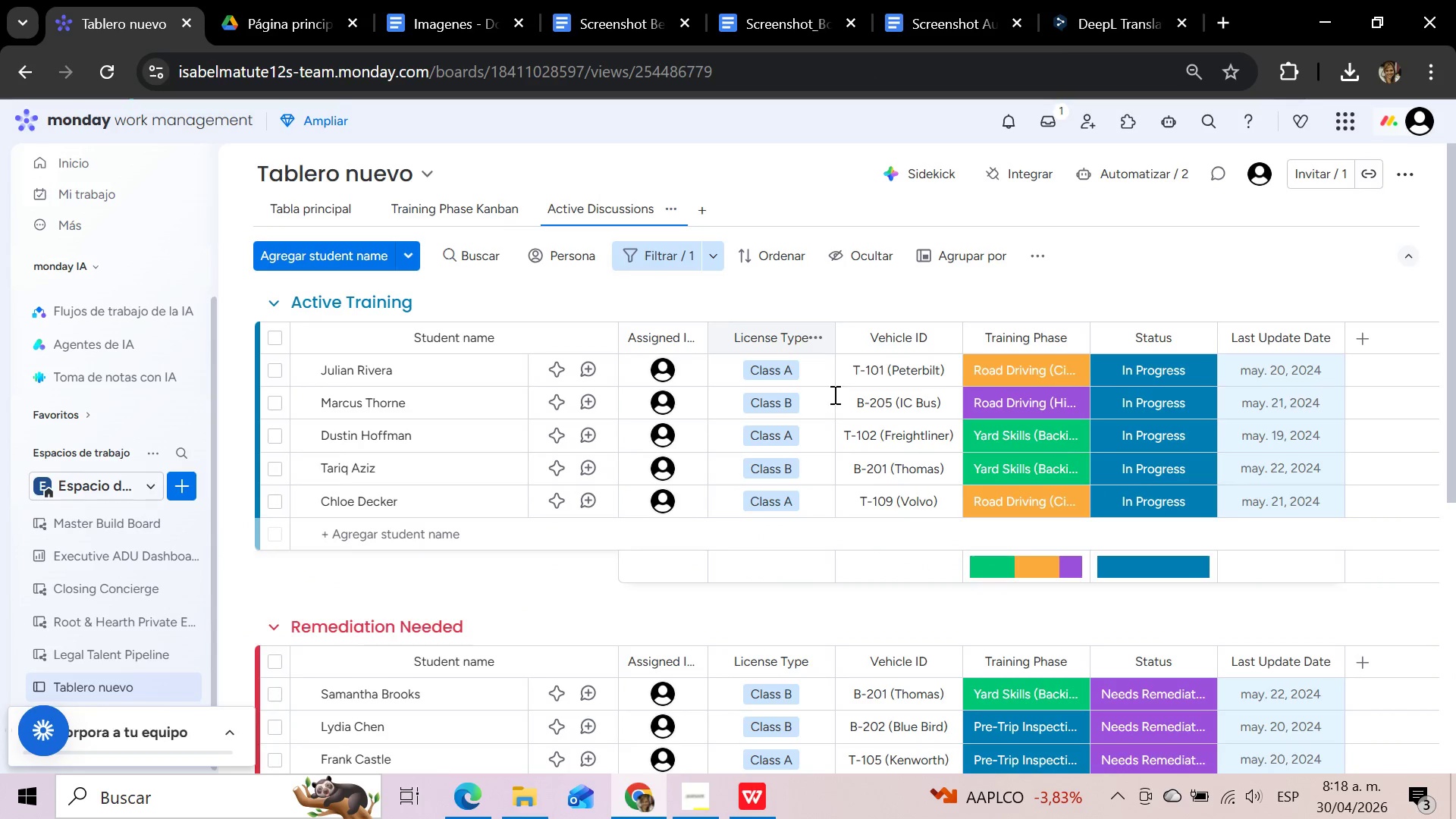 
scroll: coordinate [833, 394], scroll_direction: down, amount: 2.0
 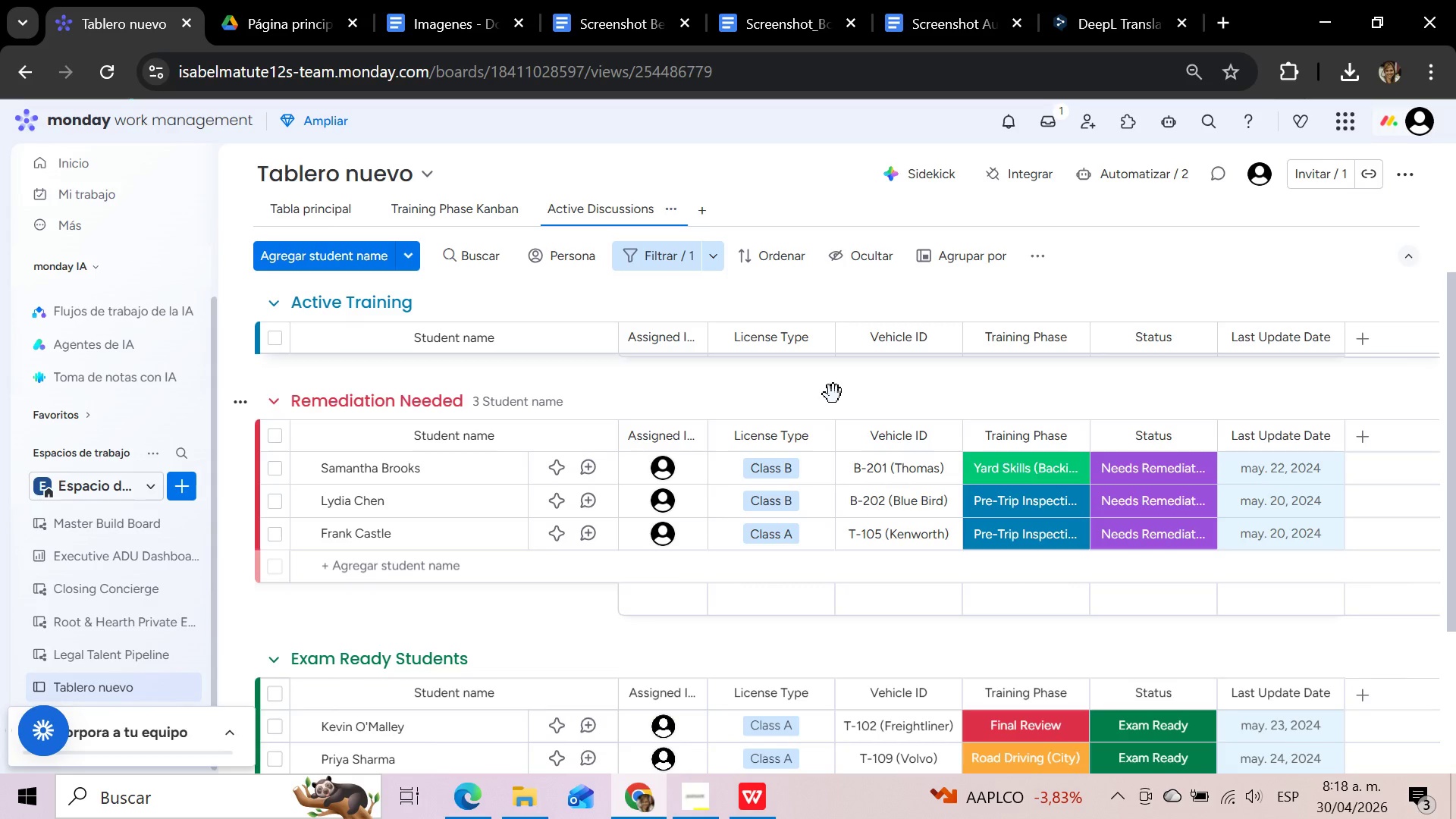 
key(Meta+Shift+S)
 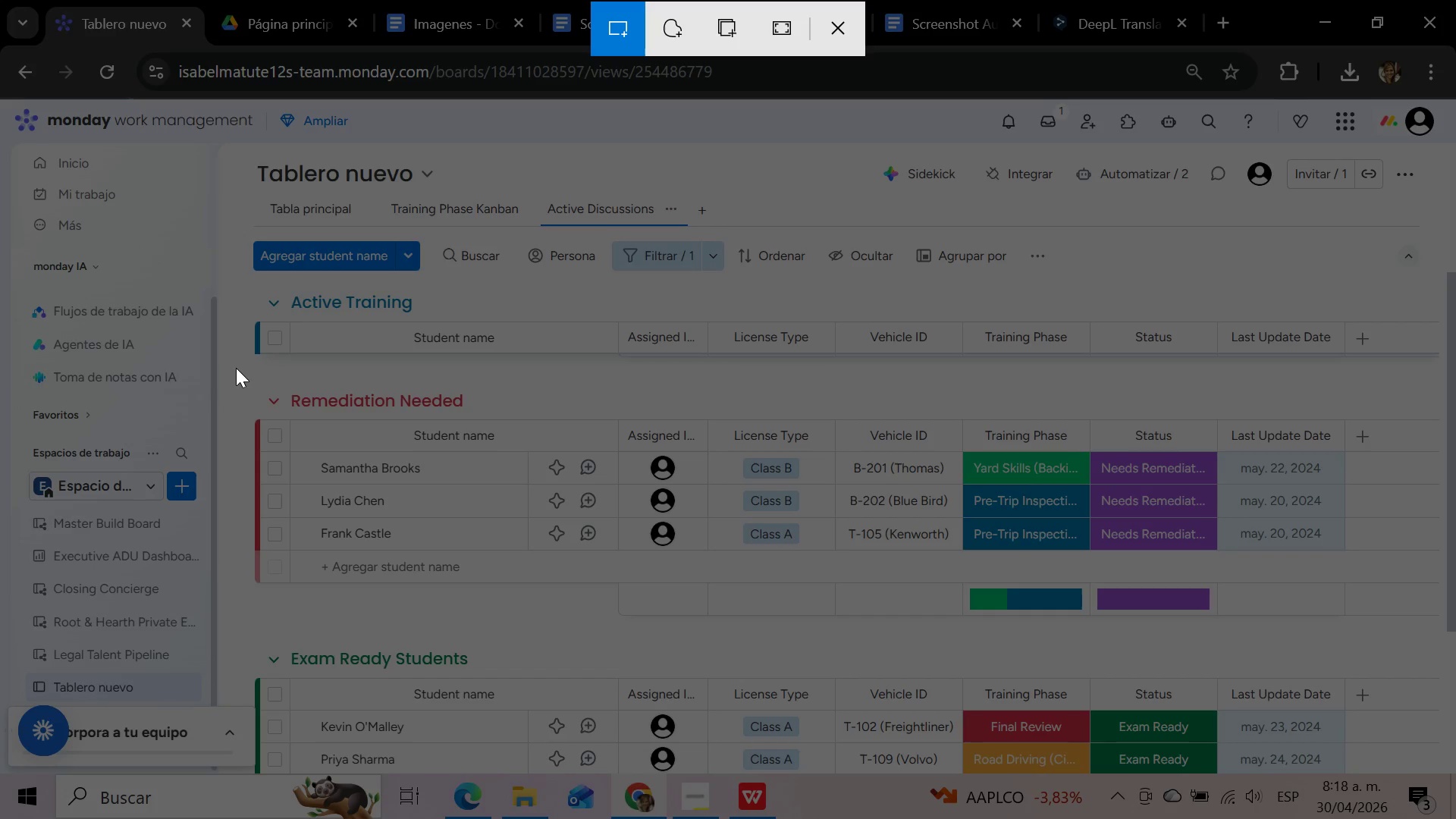 
left_click_drag(start_coordinate=[231, 366], to_coordinate=[1345, 623])
 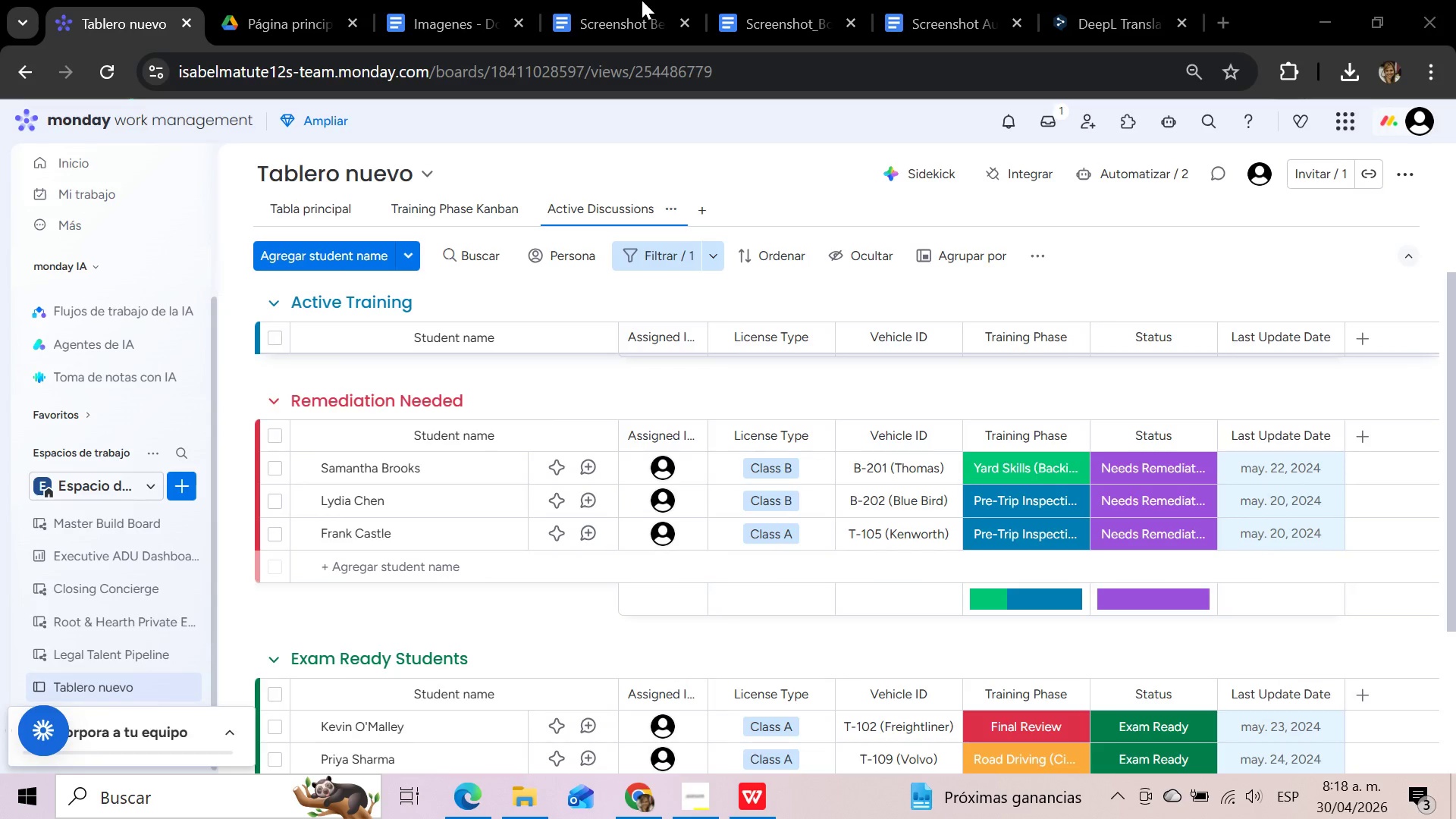 
left_click([770, 10])
 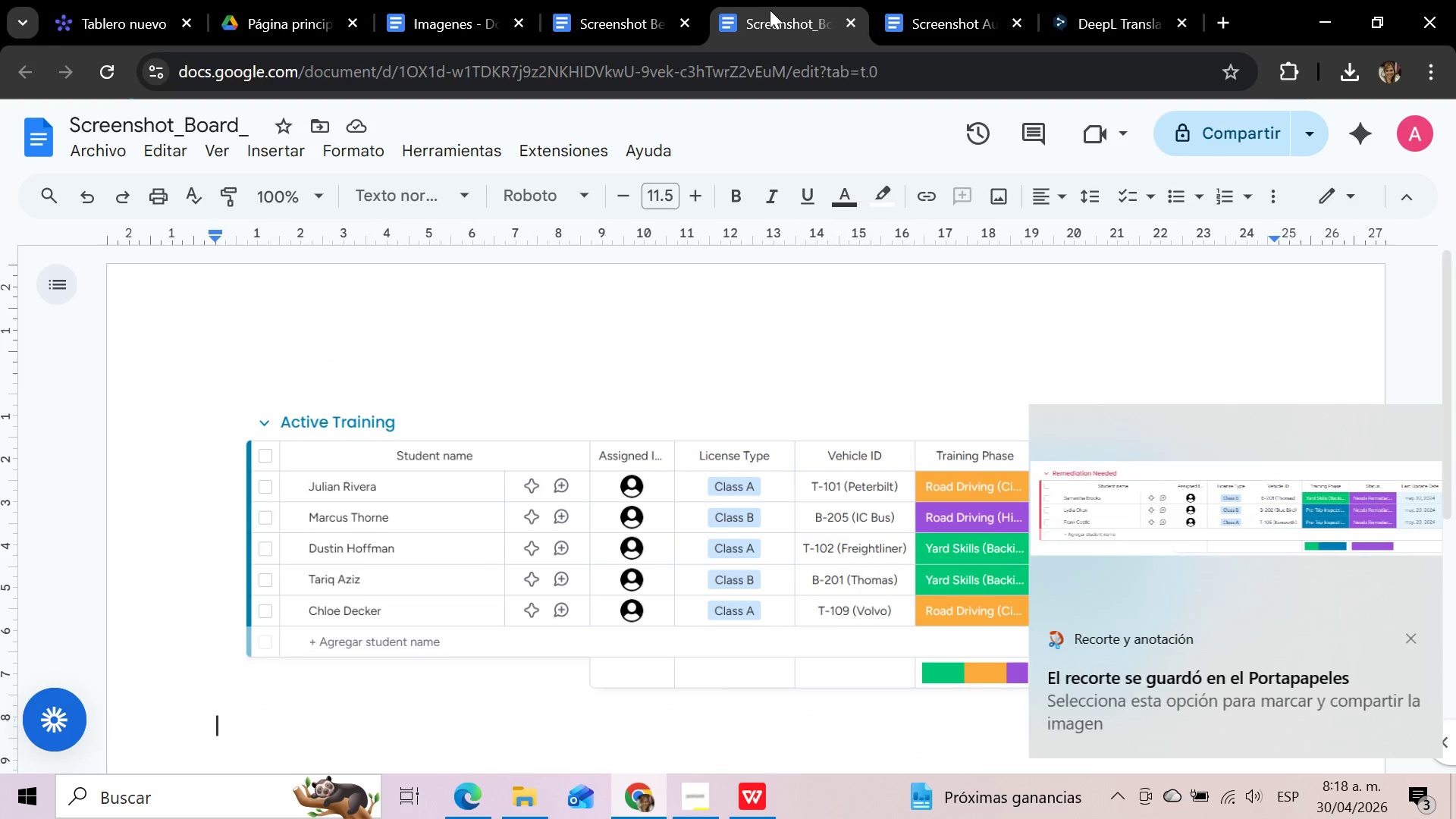 
key(Control+V)
 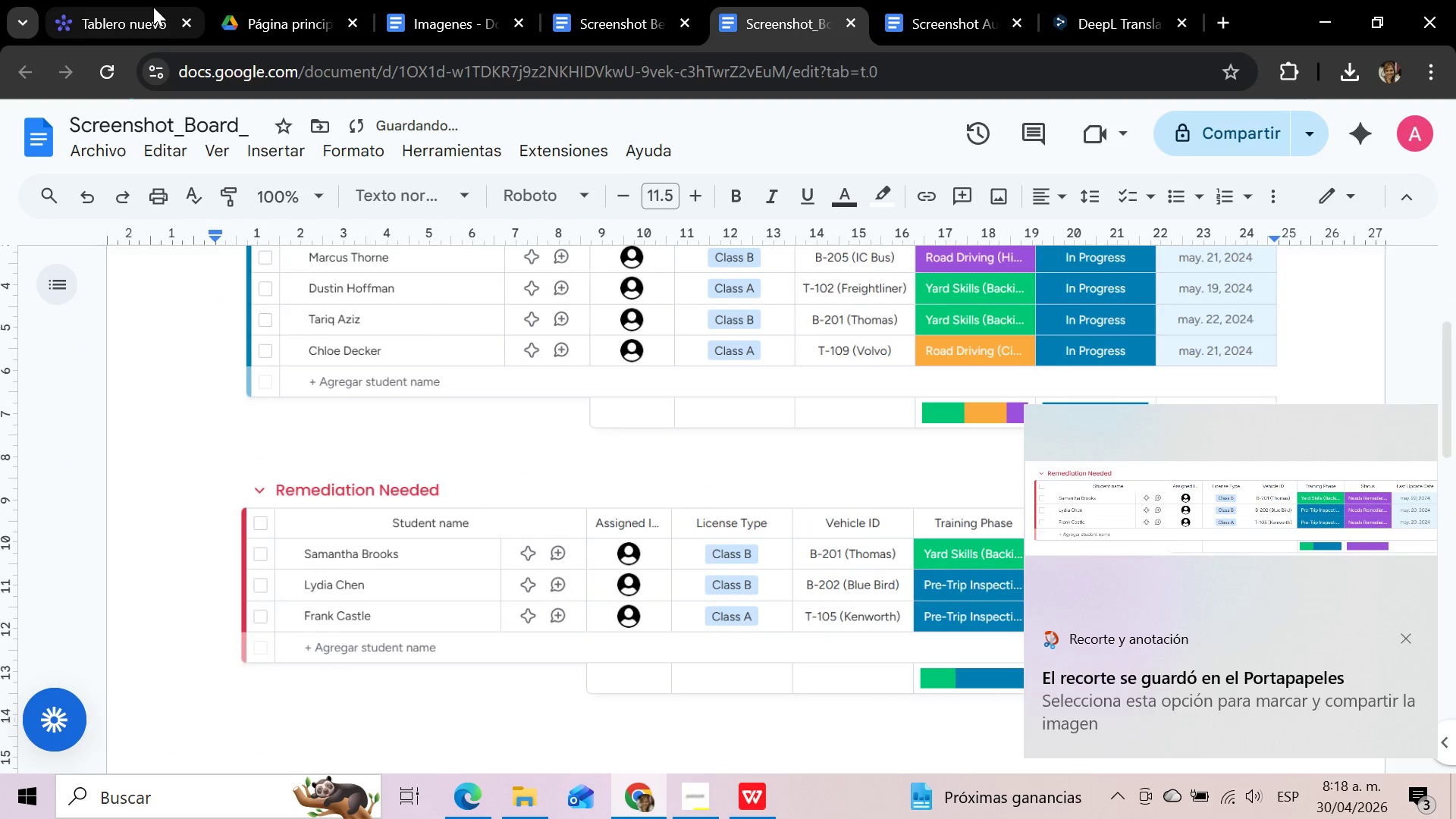 
left_click([153, 7])
 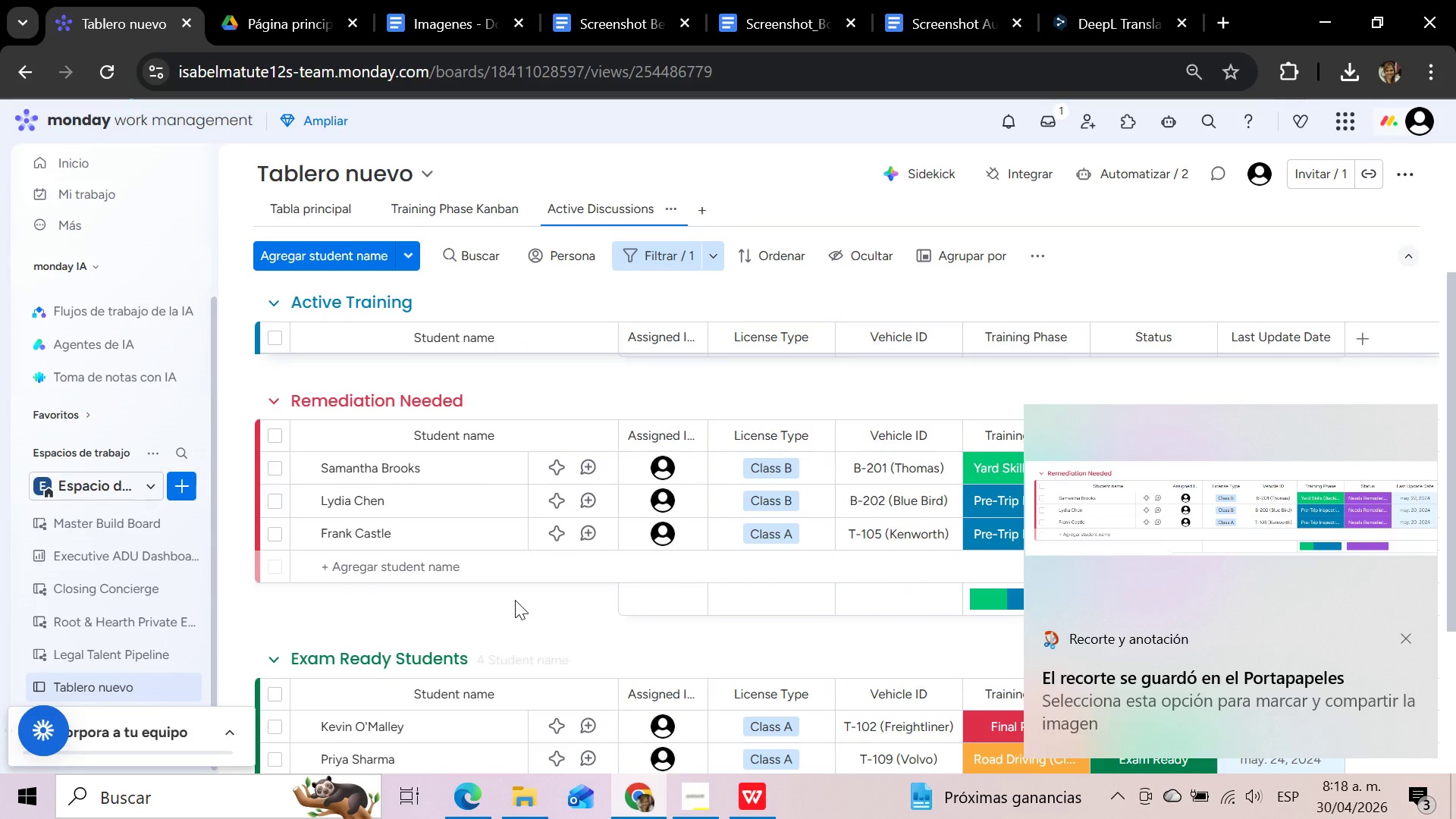 
scroll: coordinate [517, 598], scroll_direction: down, amount: 2.0
 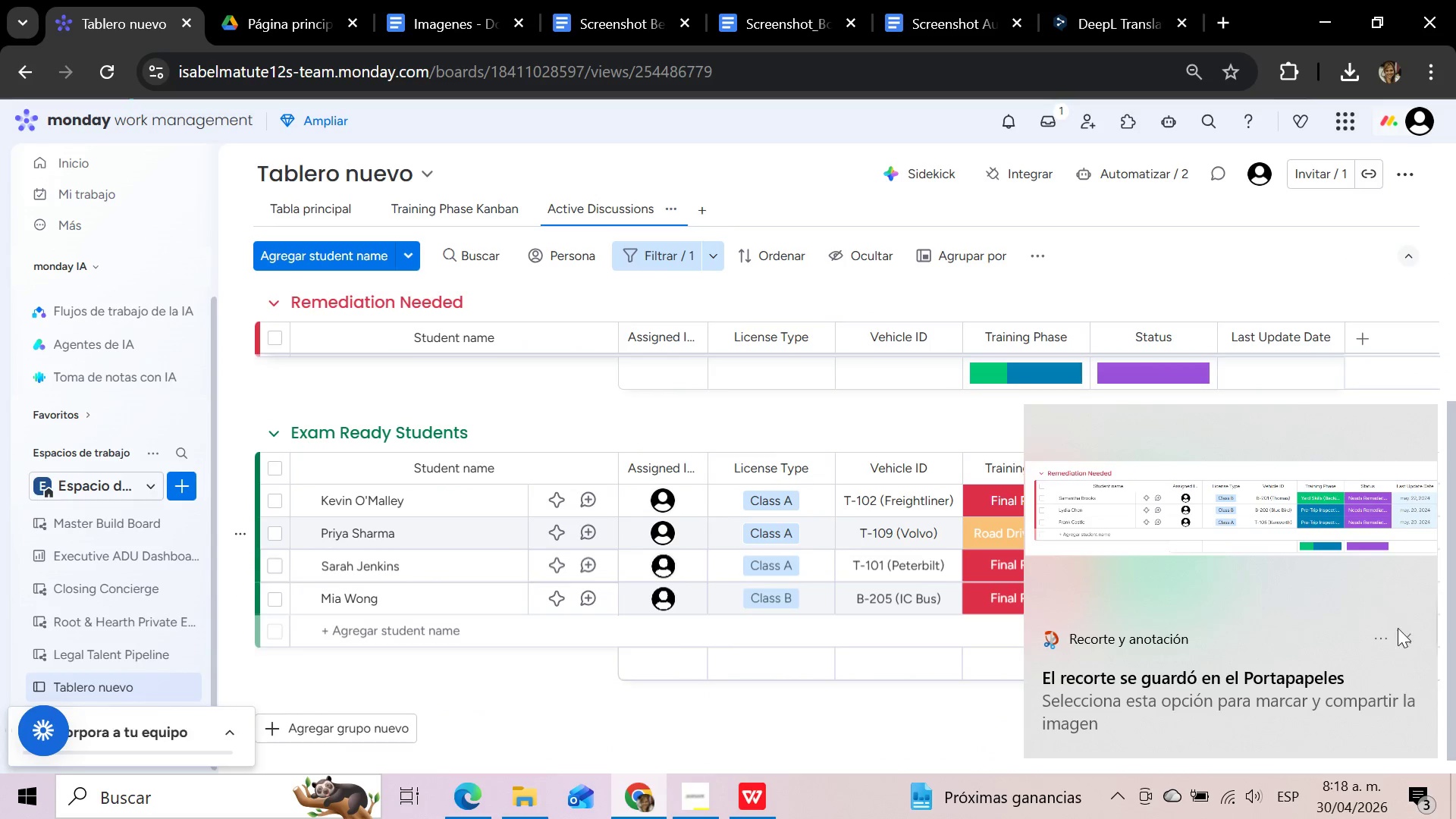 
left_click([1409, 642])
 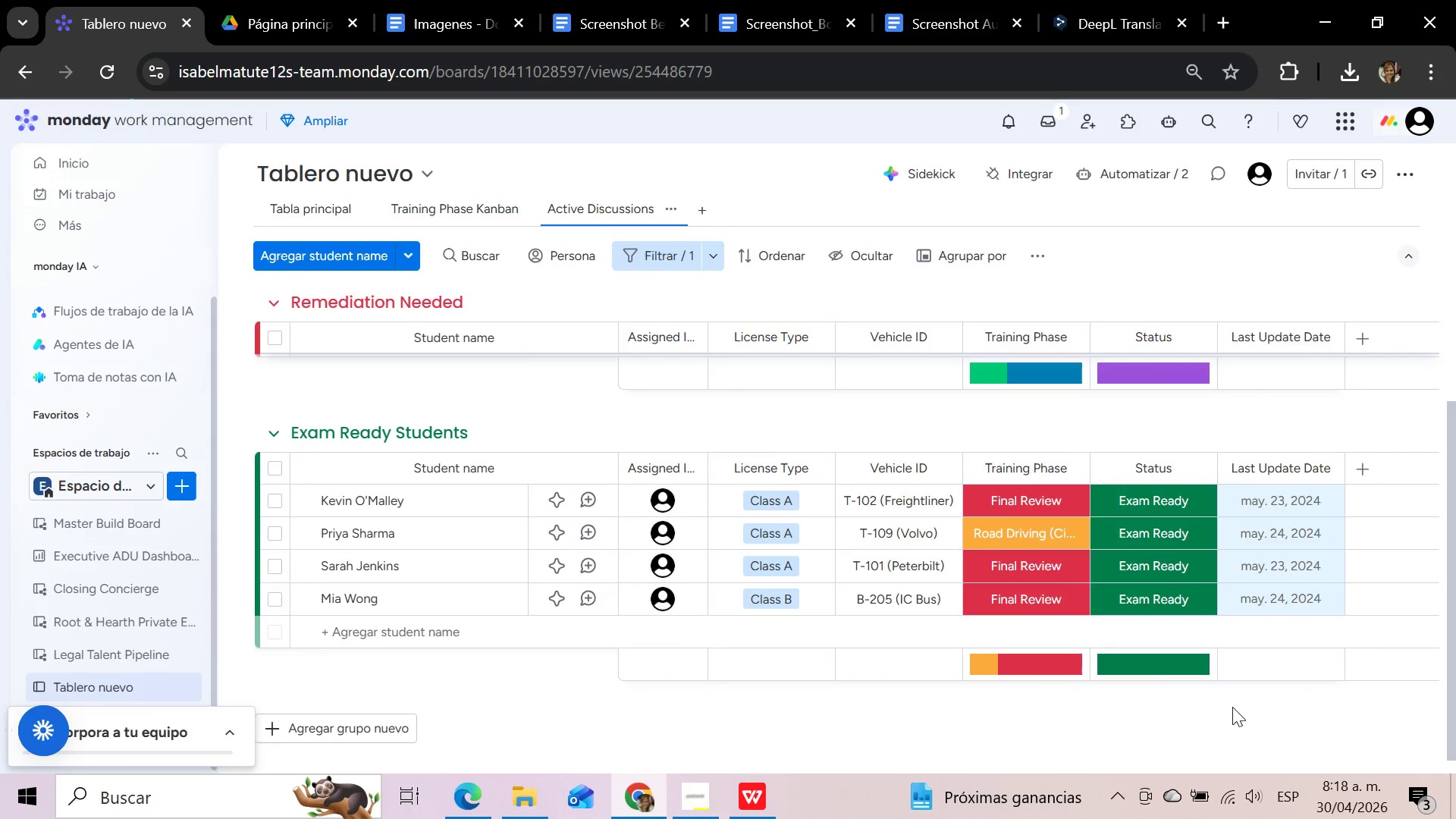 
key(Meta+Shift+S)
 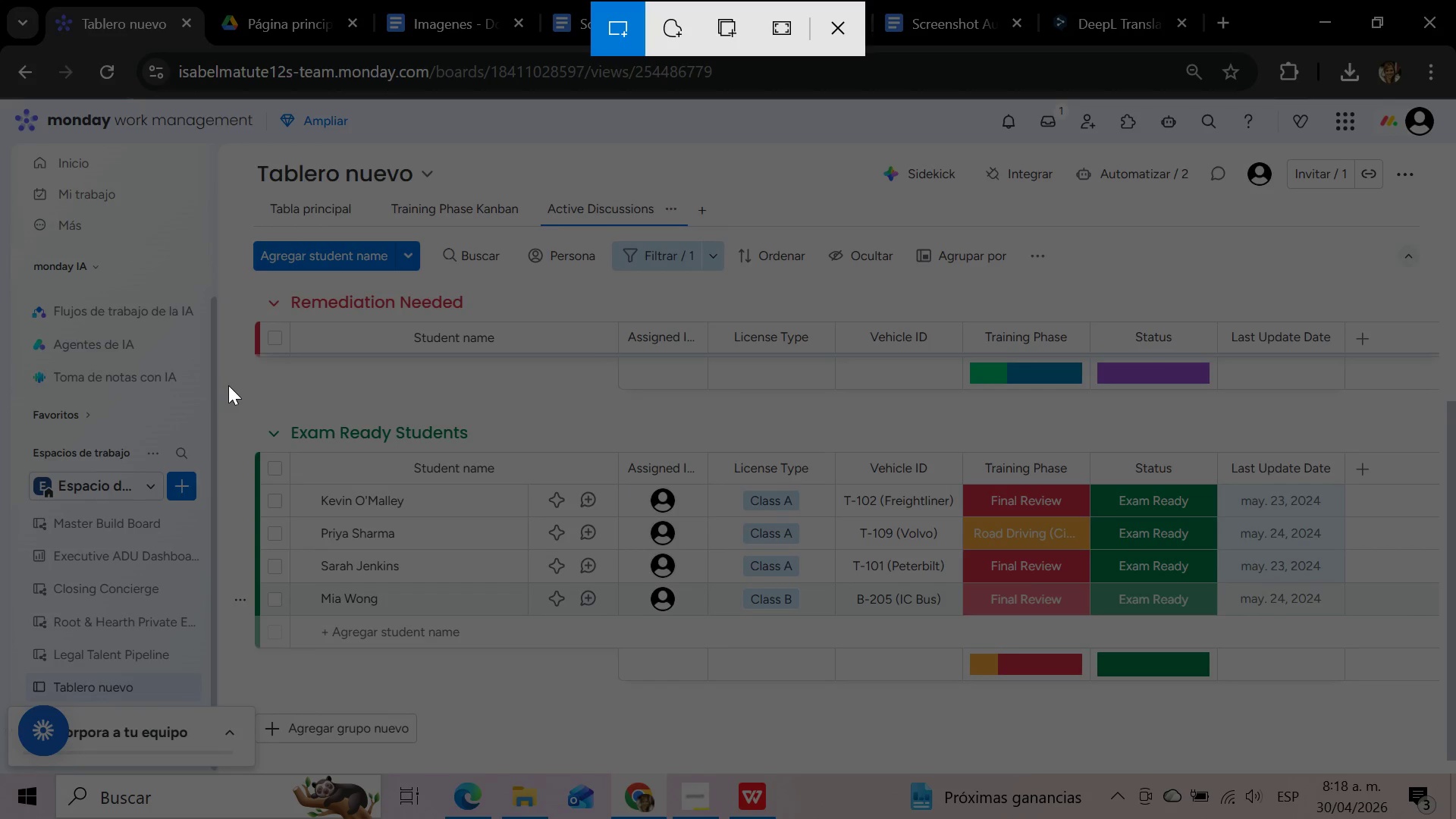 
left_click_drag(start_coordinate=[237, 393], to_coordinate=[1363, 704])
 